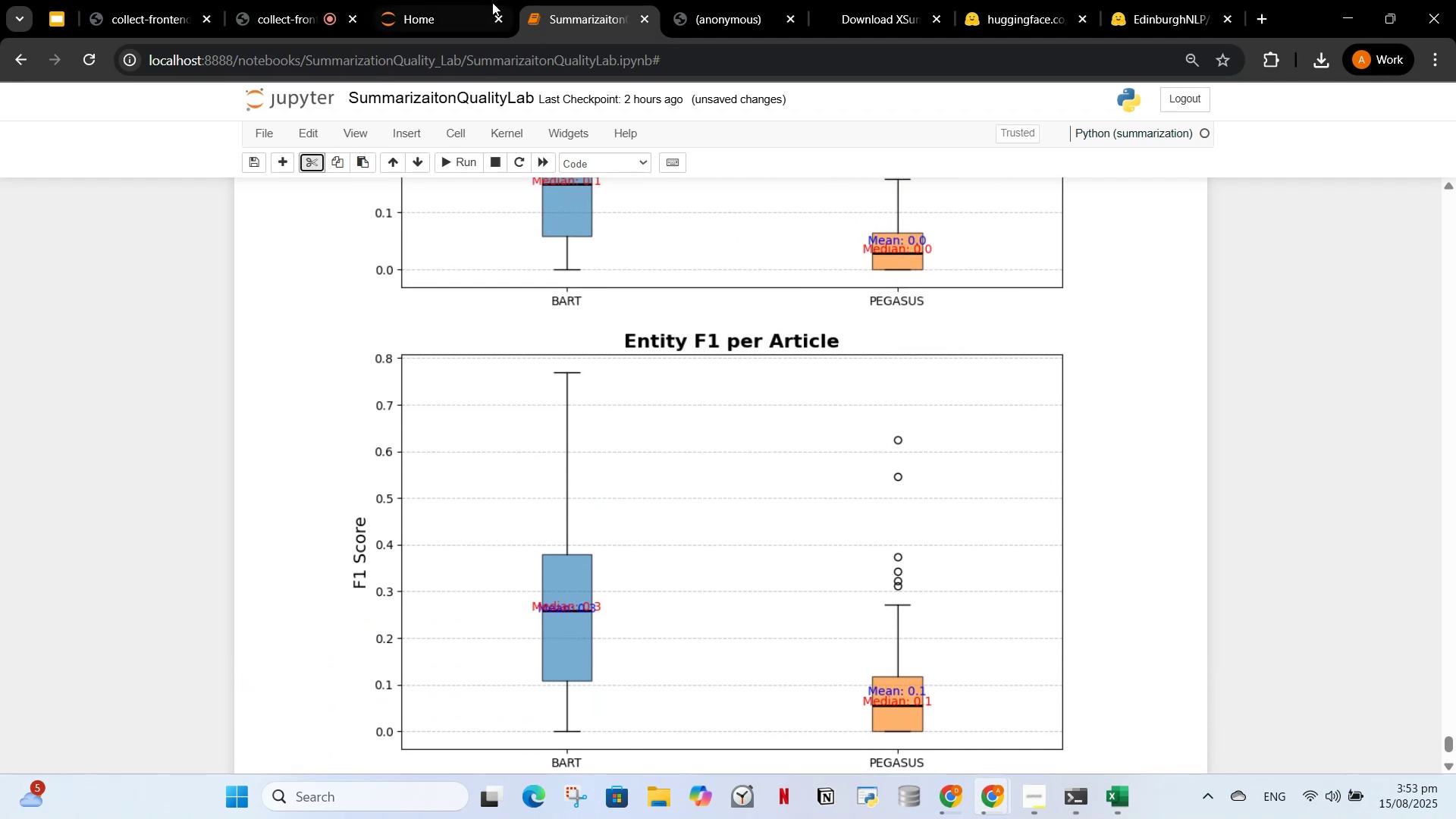 
left_click([436, 0])
 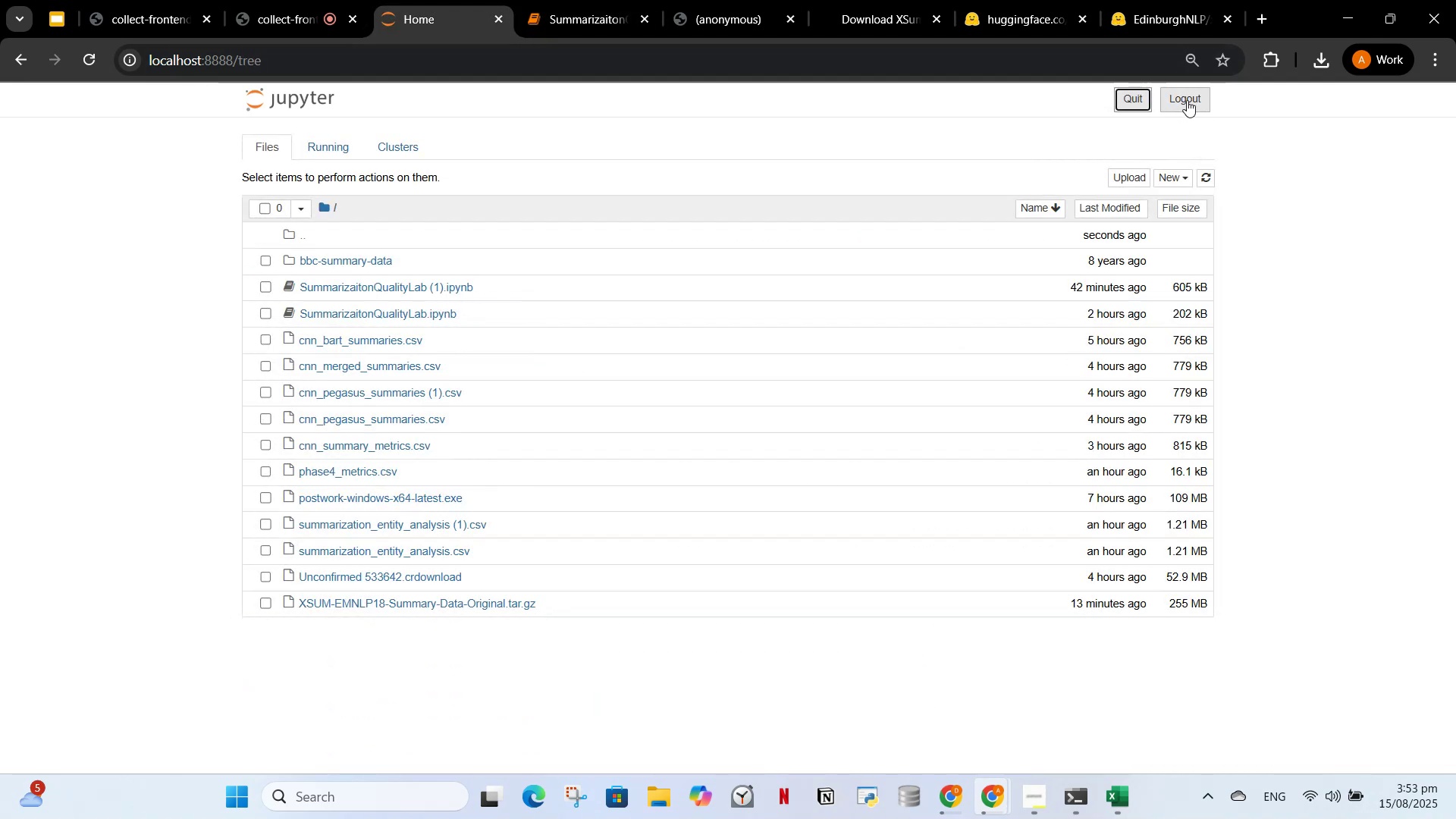 
left_click([921, 229])
 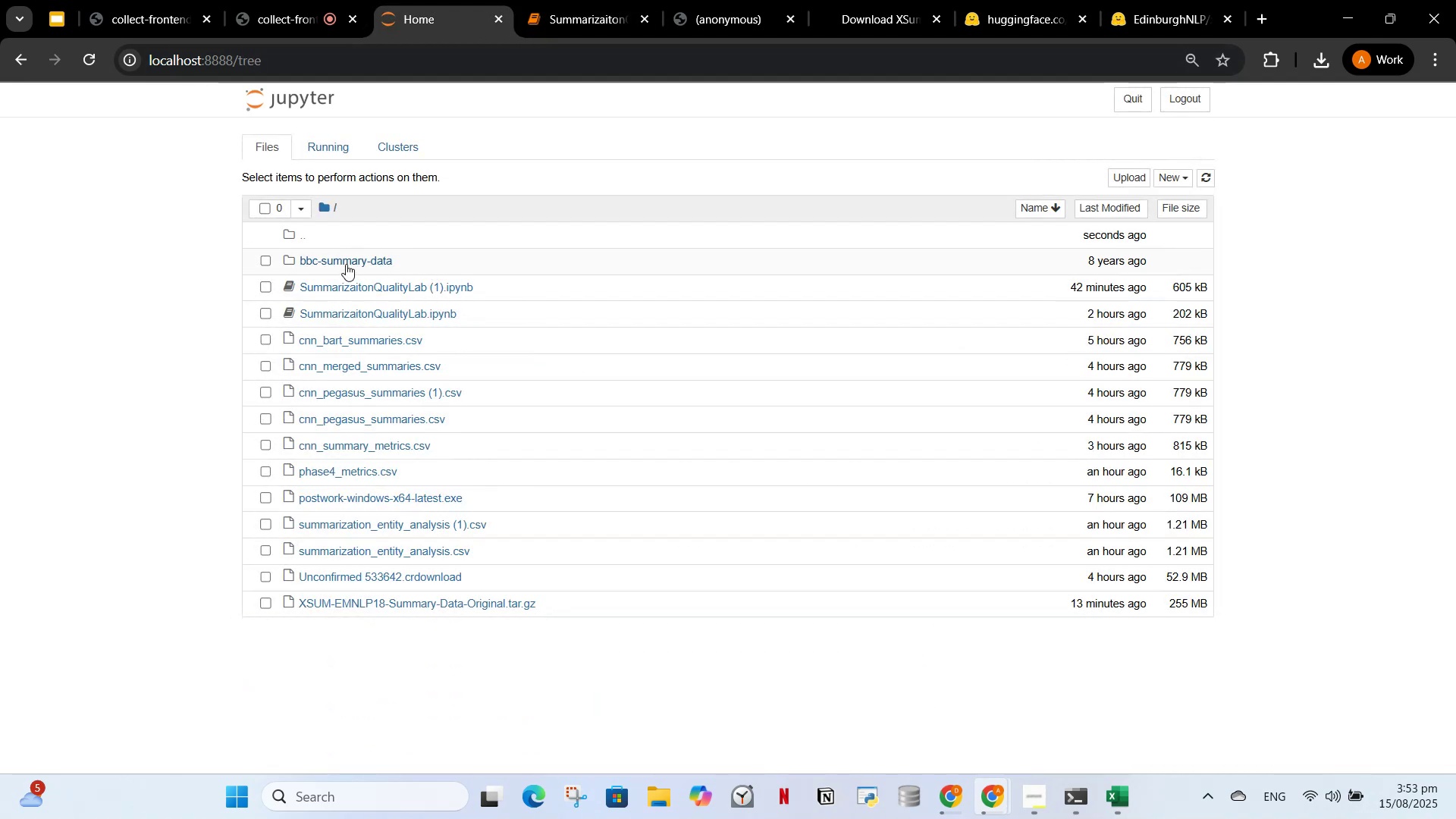 
left_click([346, 264])
 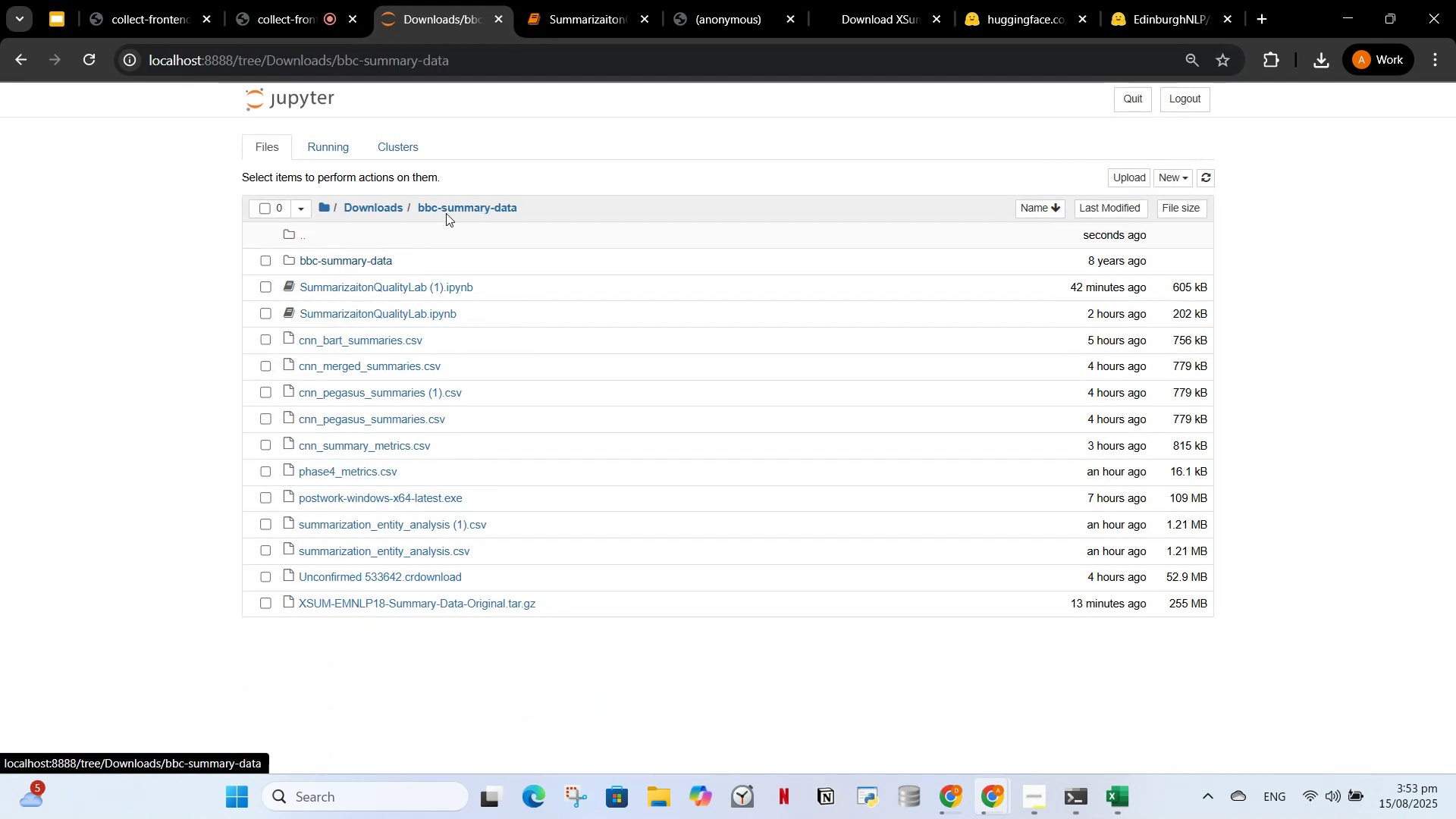 
left_click([457, 209])
 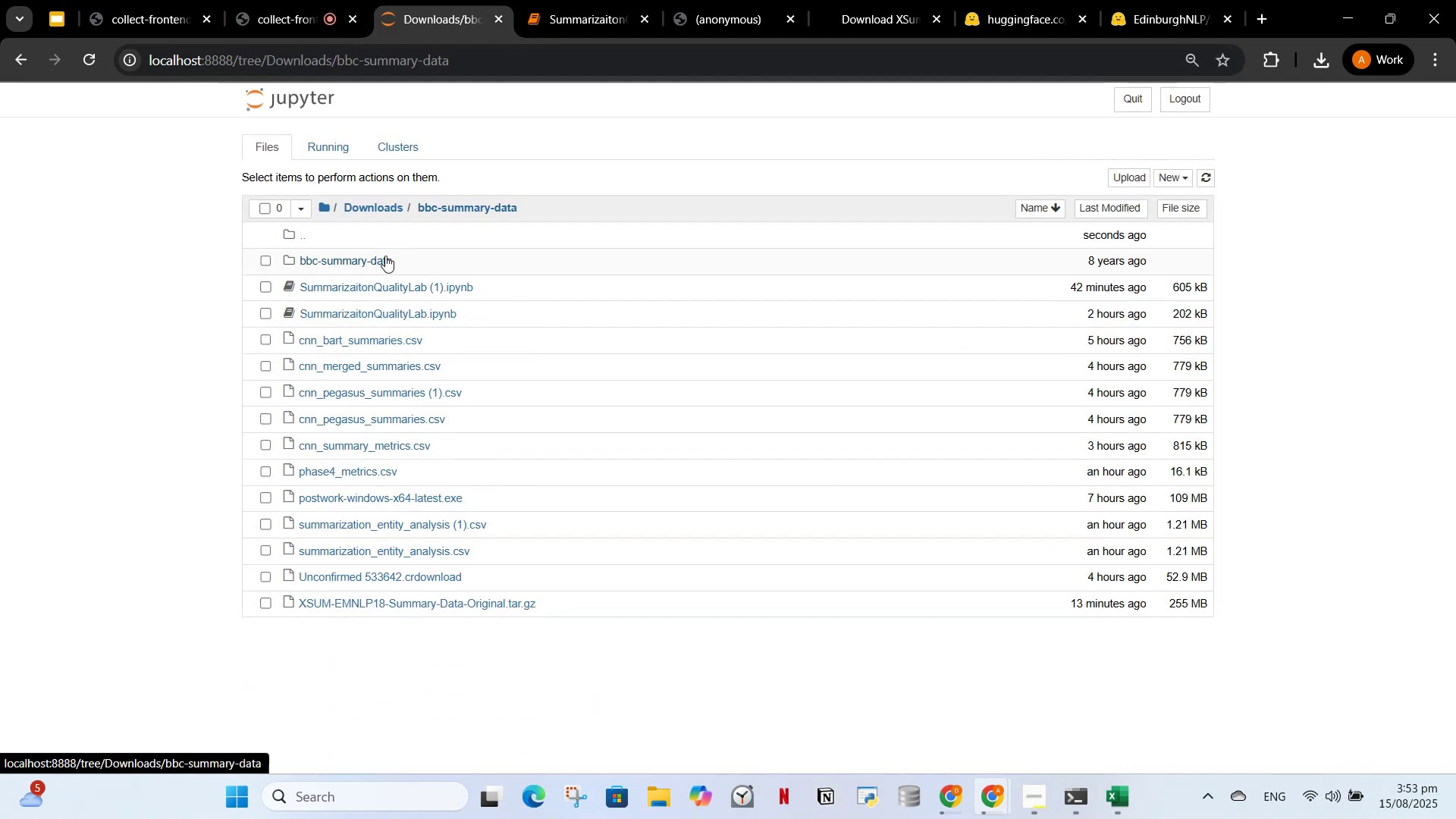 
left_click([385, 256])
 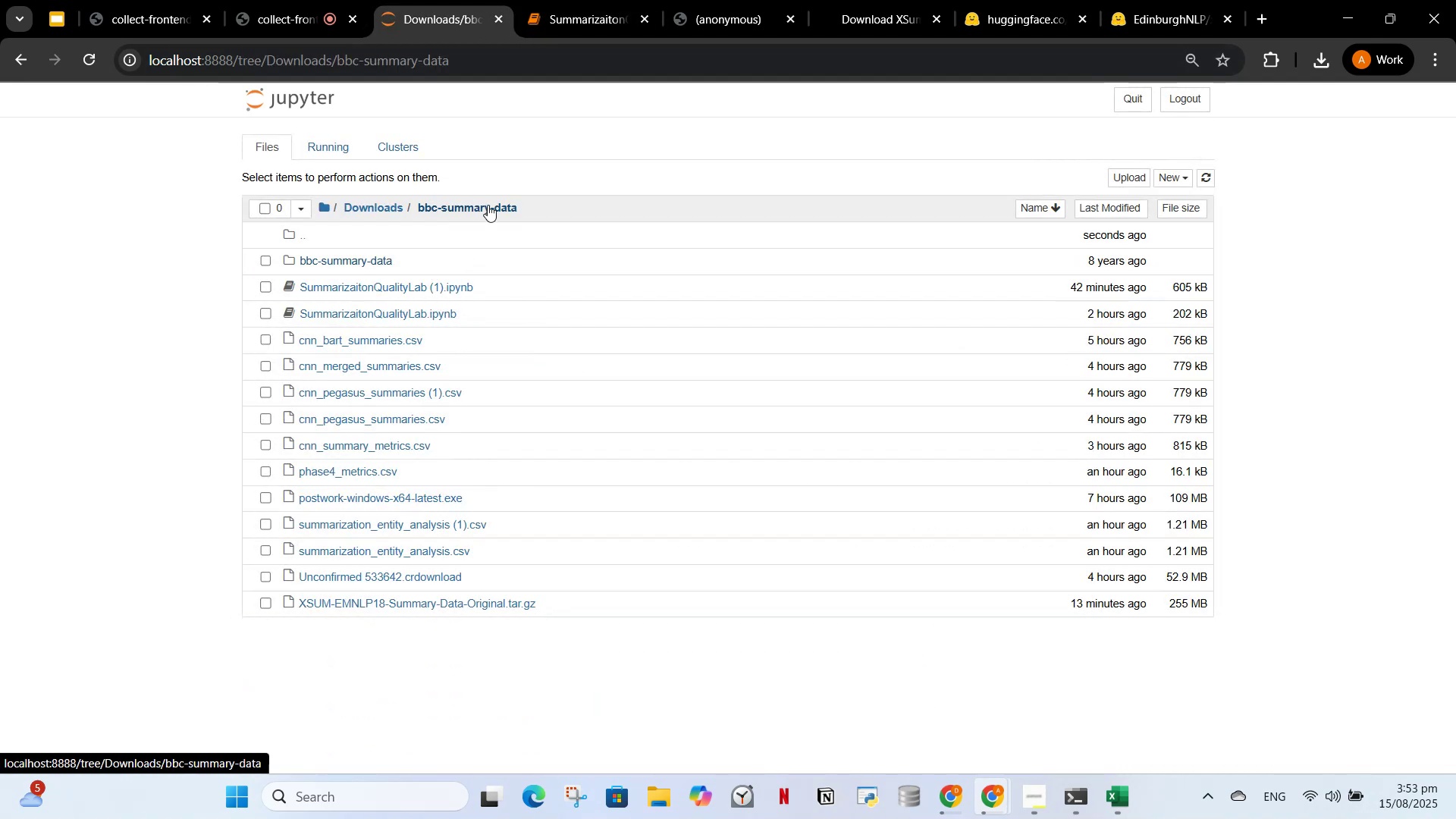 
left_click([488, 205])
 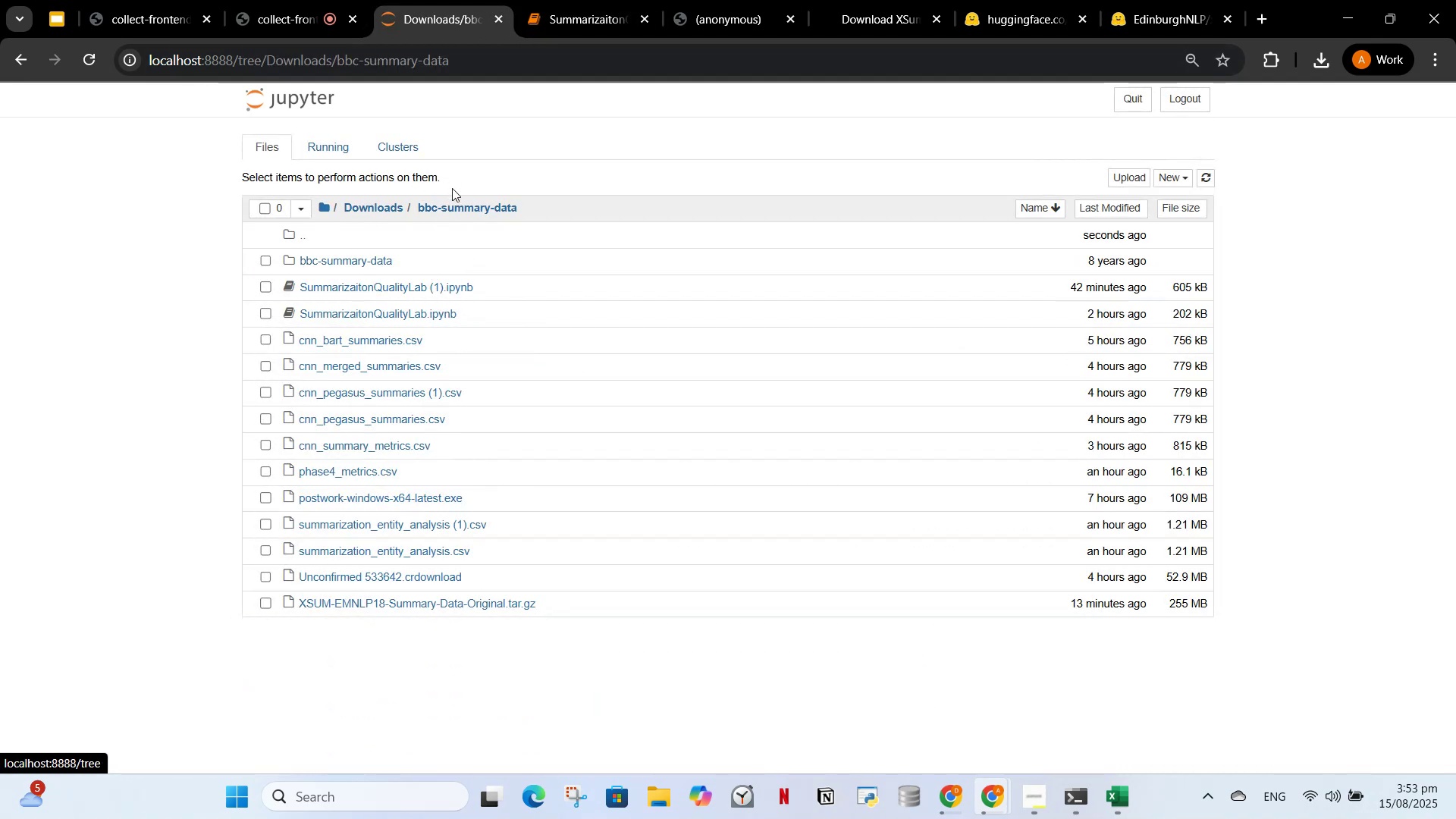 
left_click([453, 211])
 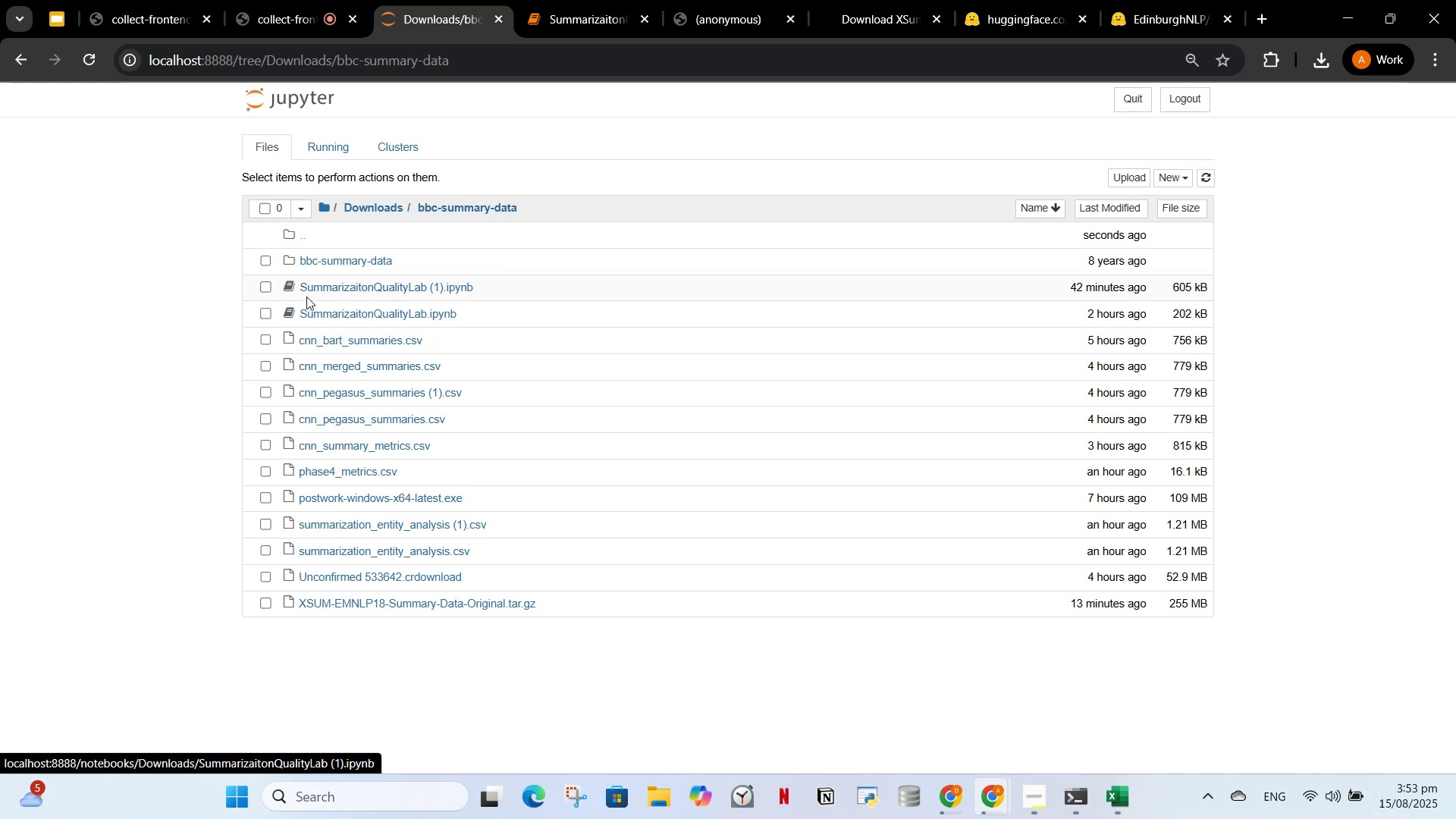 
wait(5.93)
 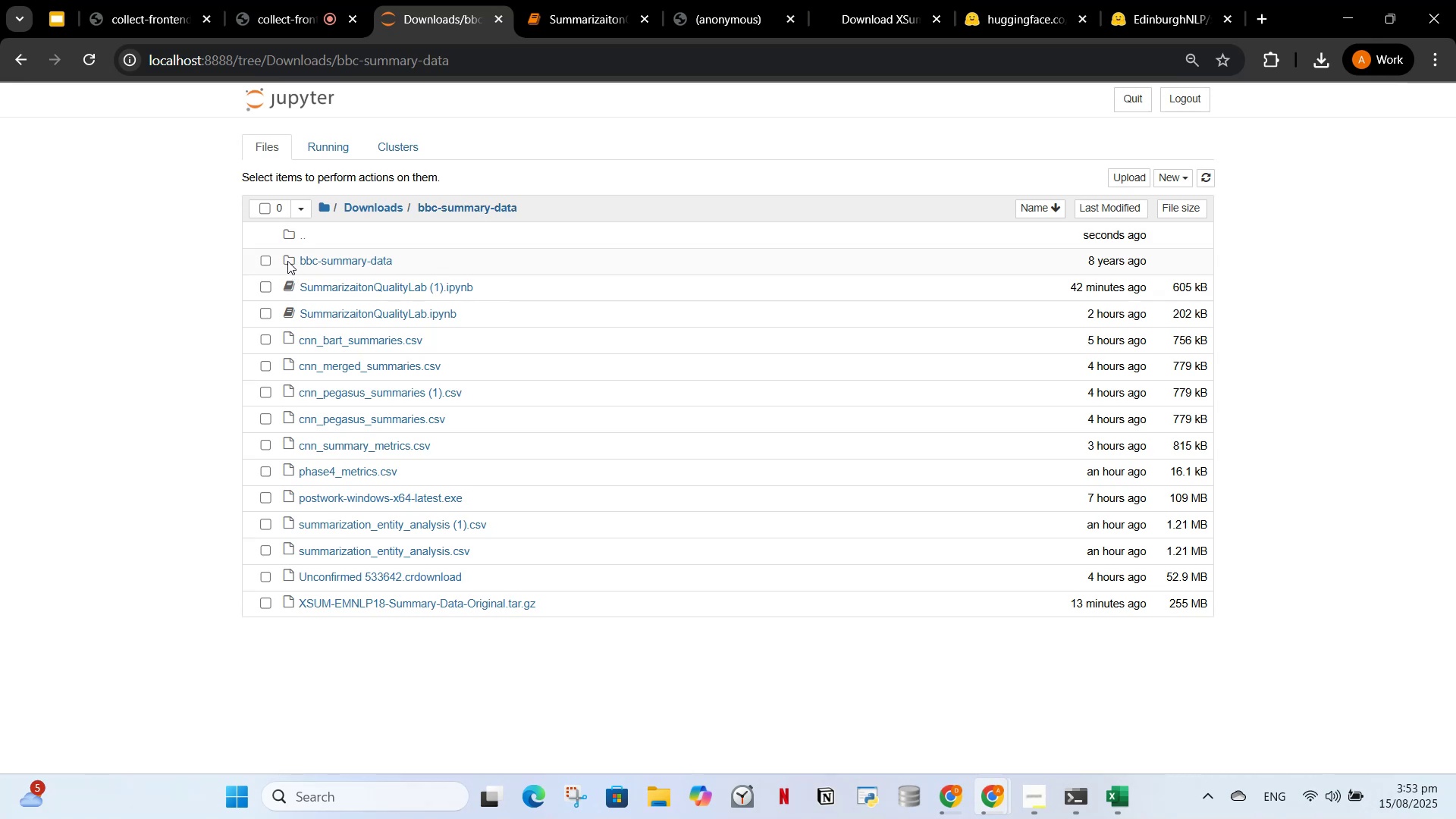 
left_click([347, 205])
 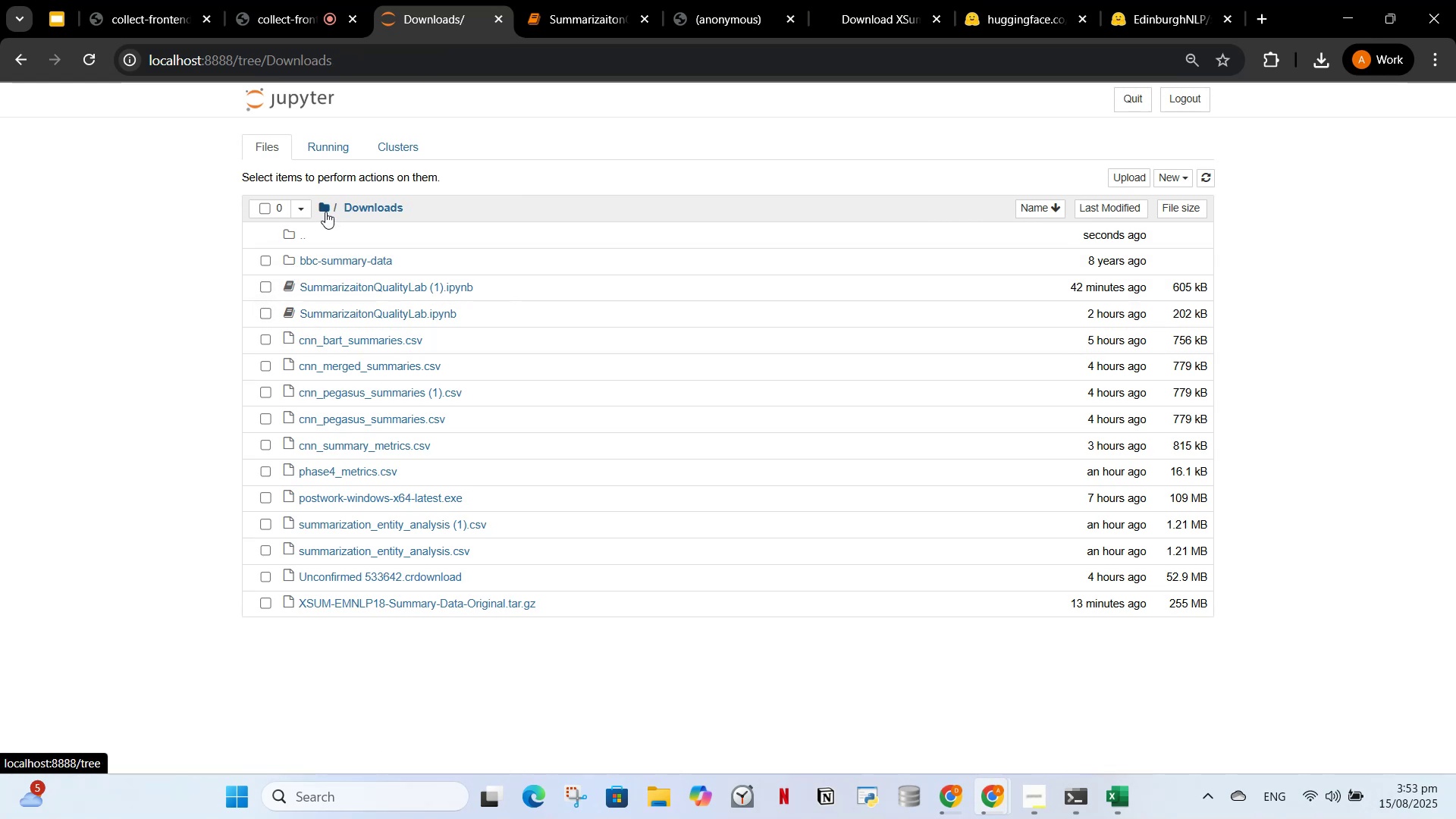 
double_click([325, 212])
 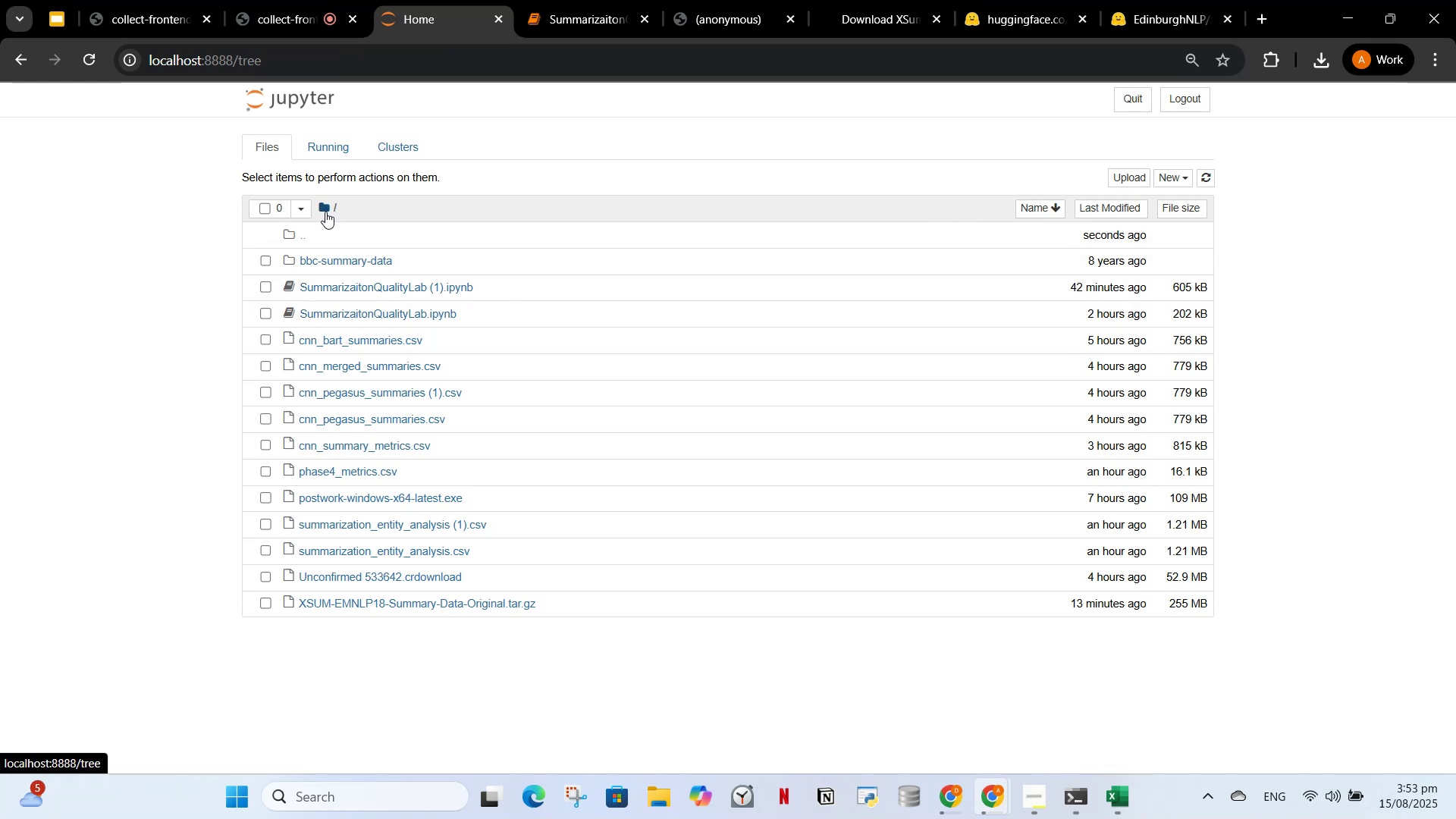 
triple_click([325, 212])
 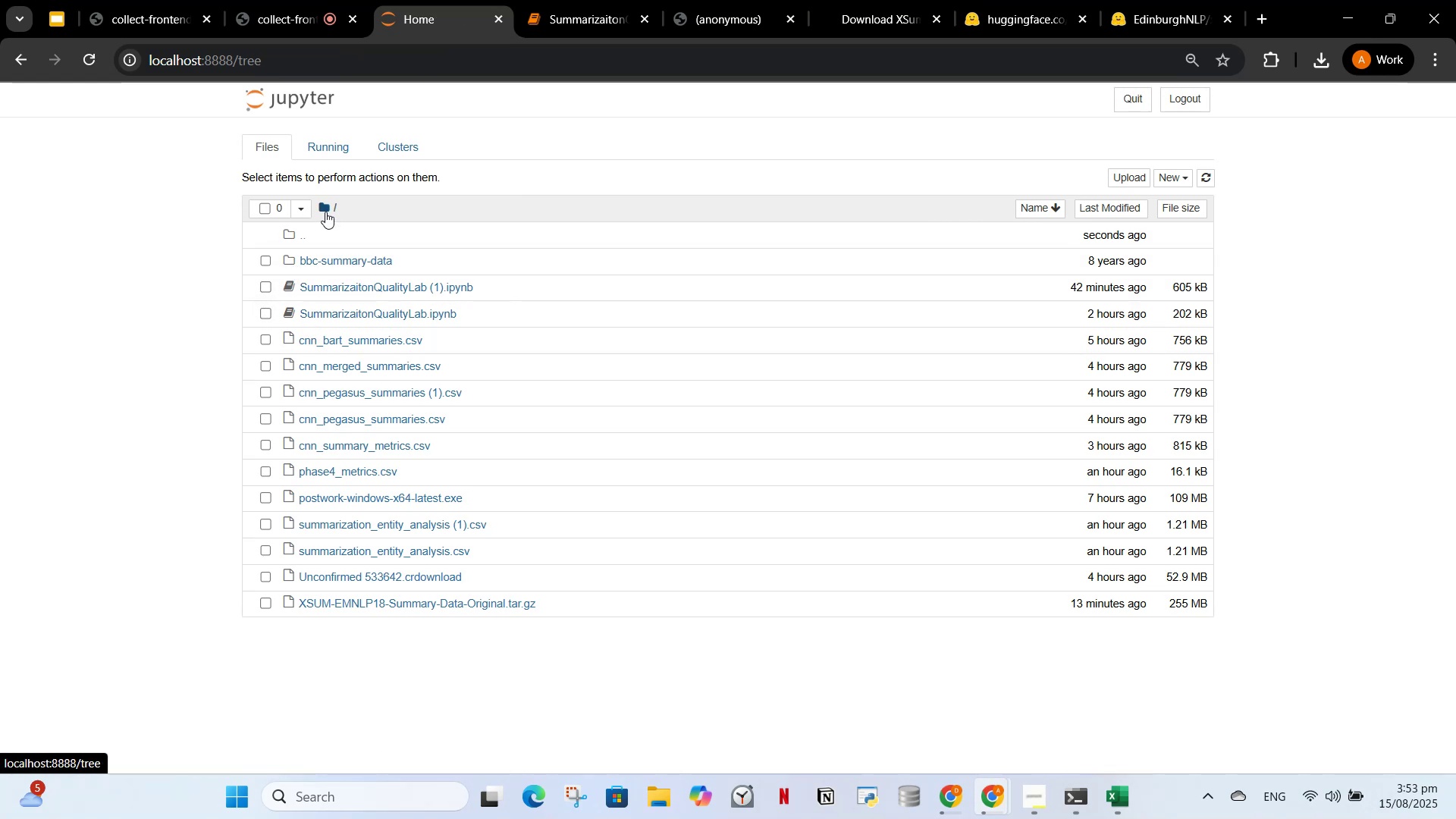 
triple_click([325, 212])
 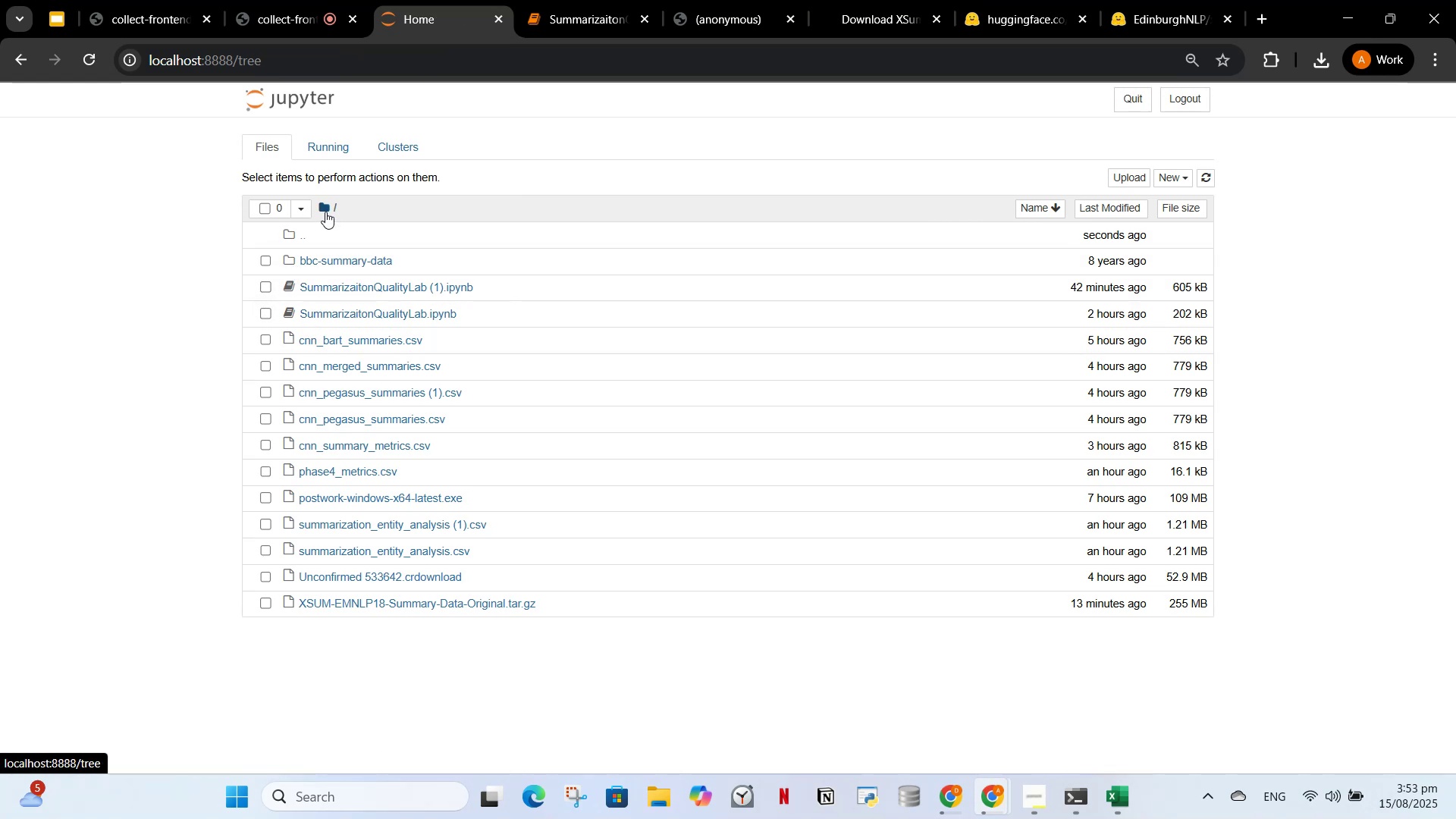 
triple_click([325, 212])
 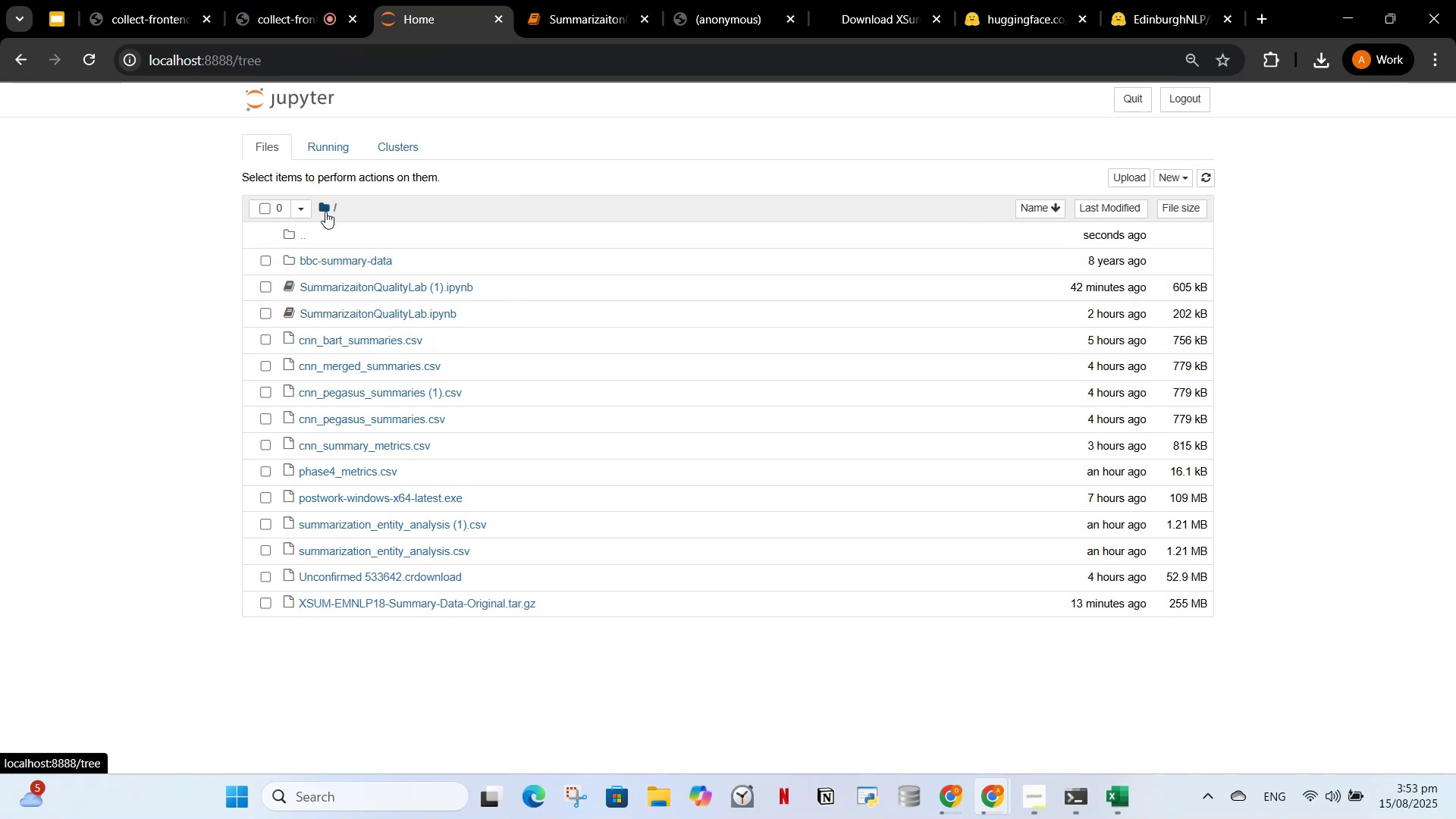 
triple_click([325, 212])
 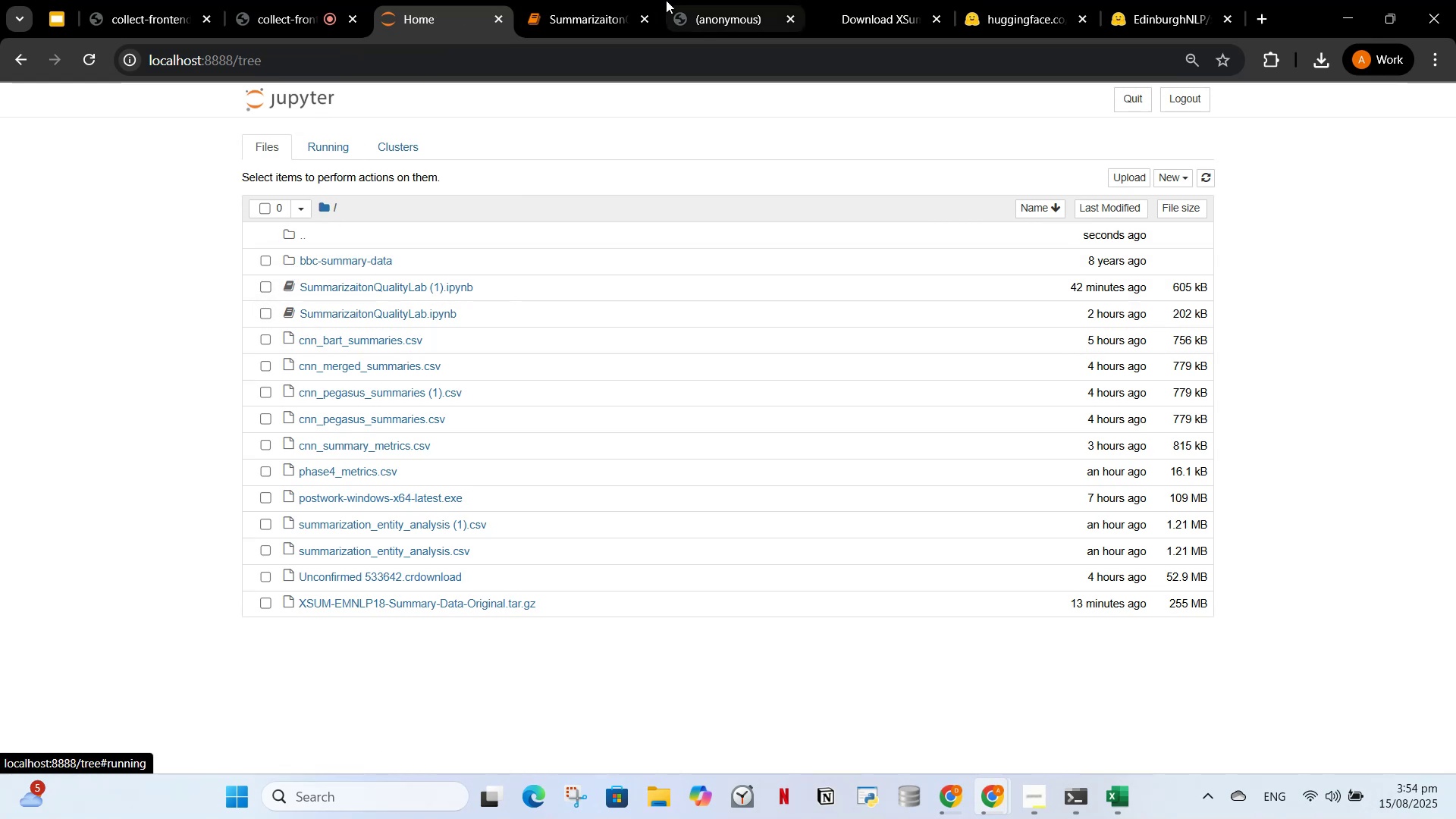 
left_click([597, 0])
 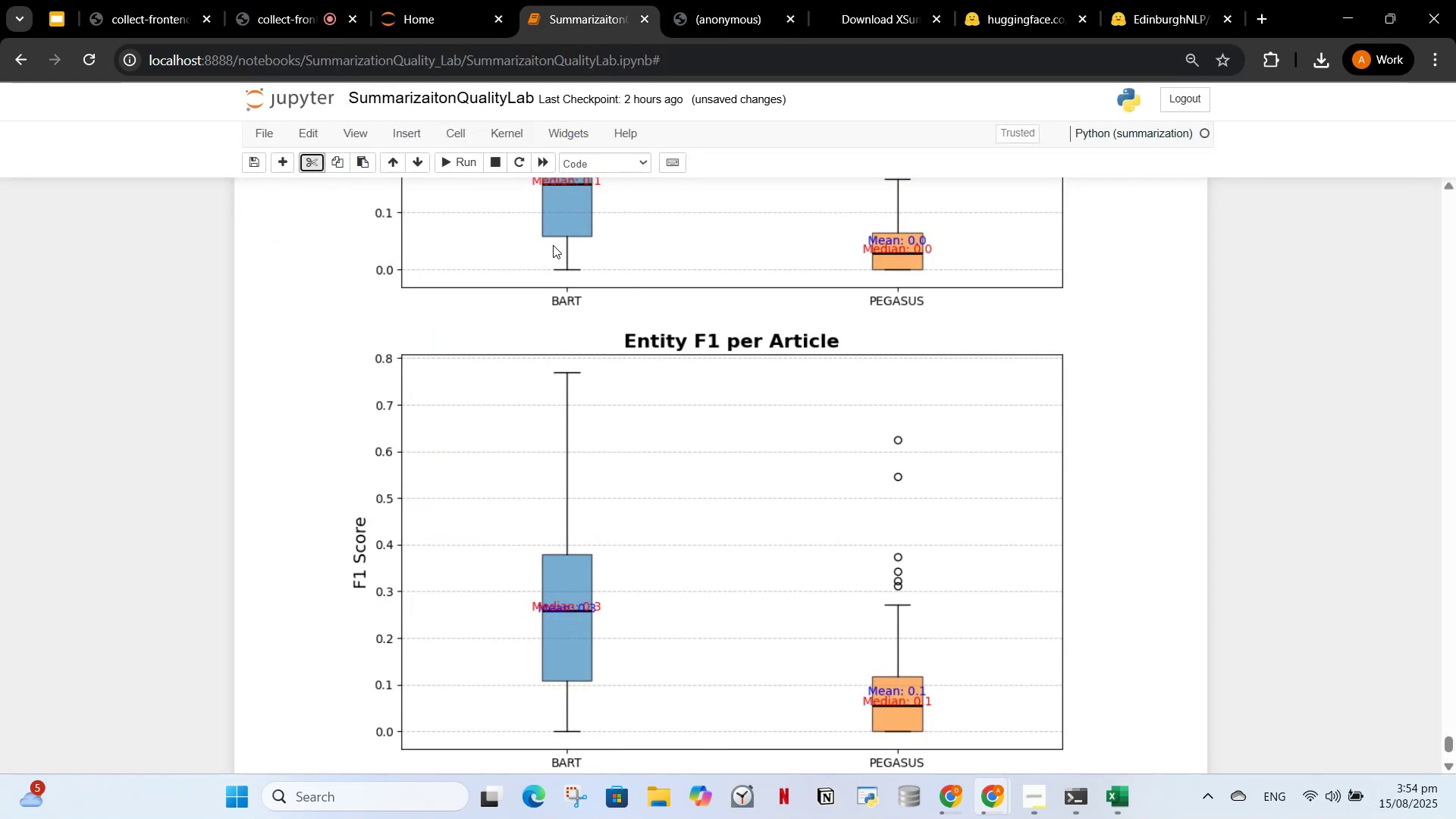 
scroll: coordinate [569, 281], scroll_direction: down, amount: 7.0
 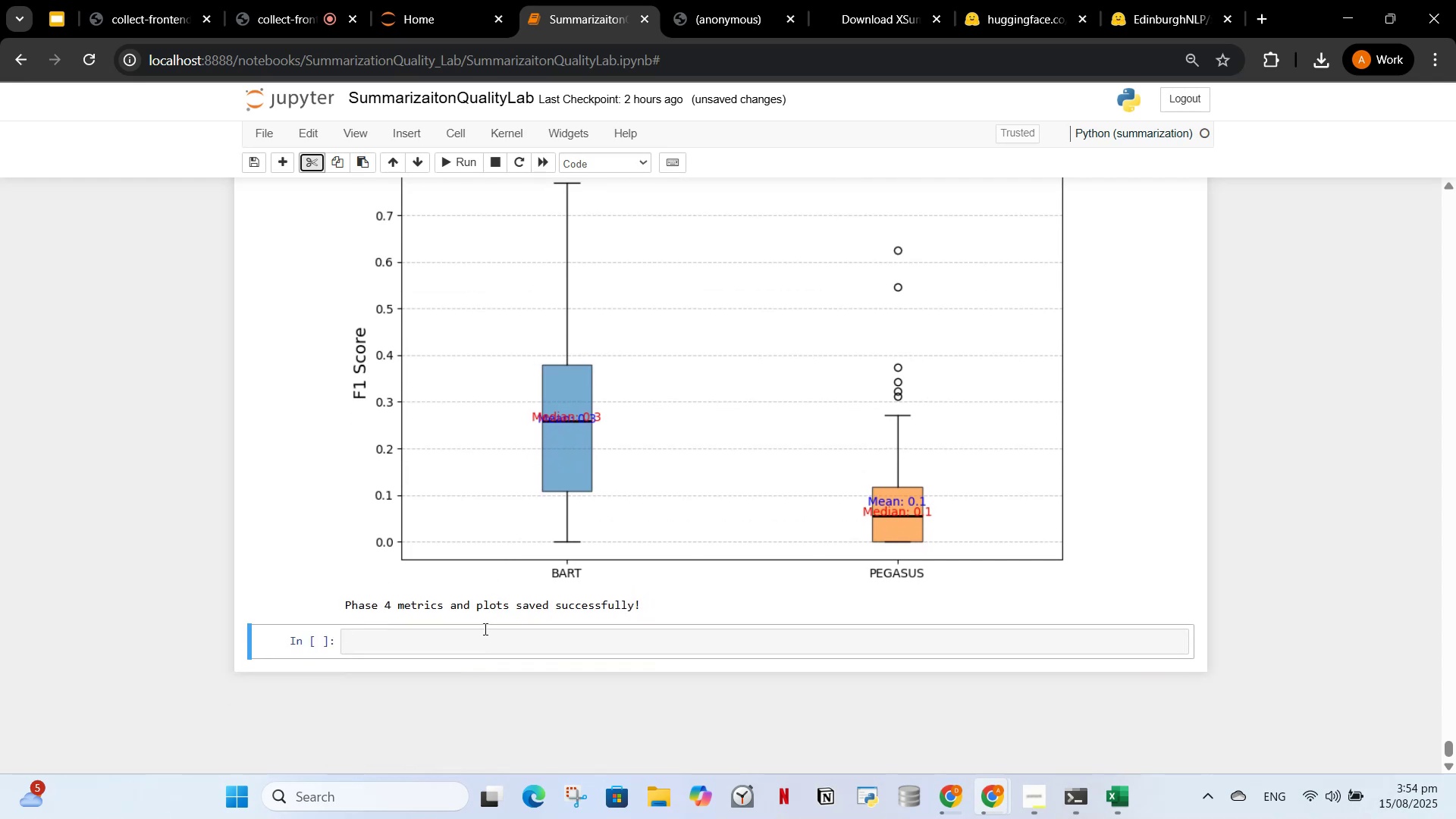 
scroll: coordinate [574, 337], scroll_direction: up, amount: 25.0
 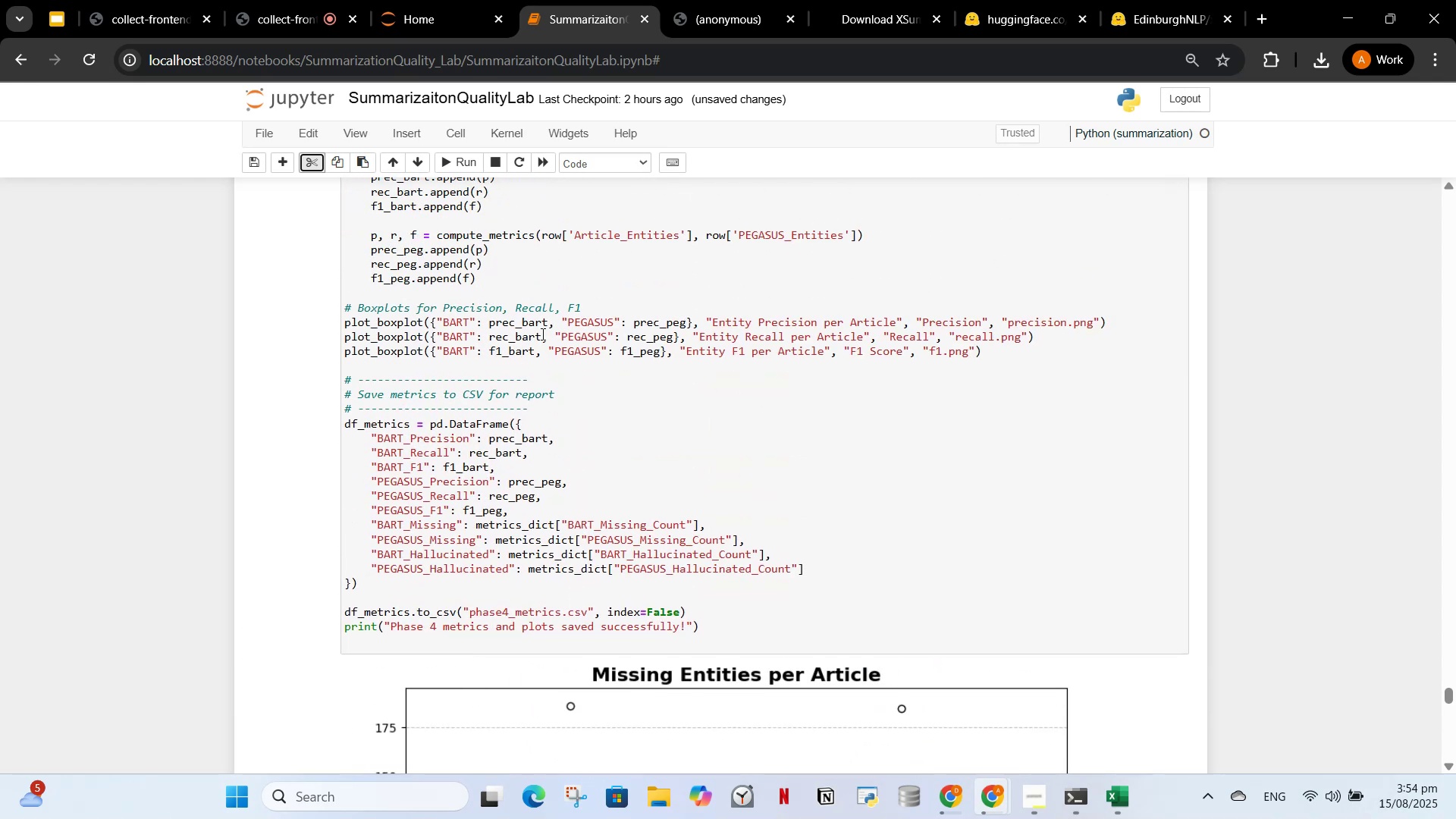 
left_click([541, 334])
 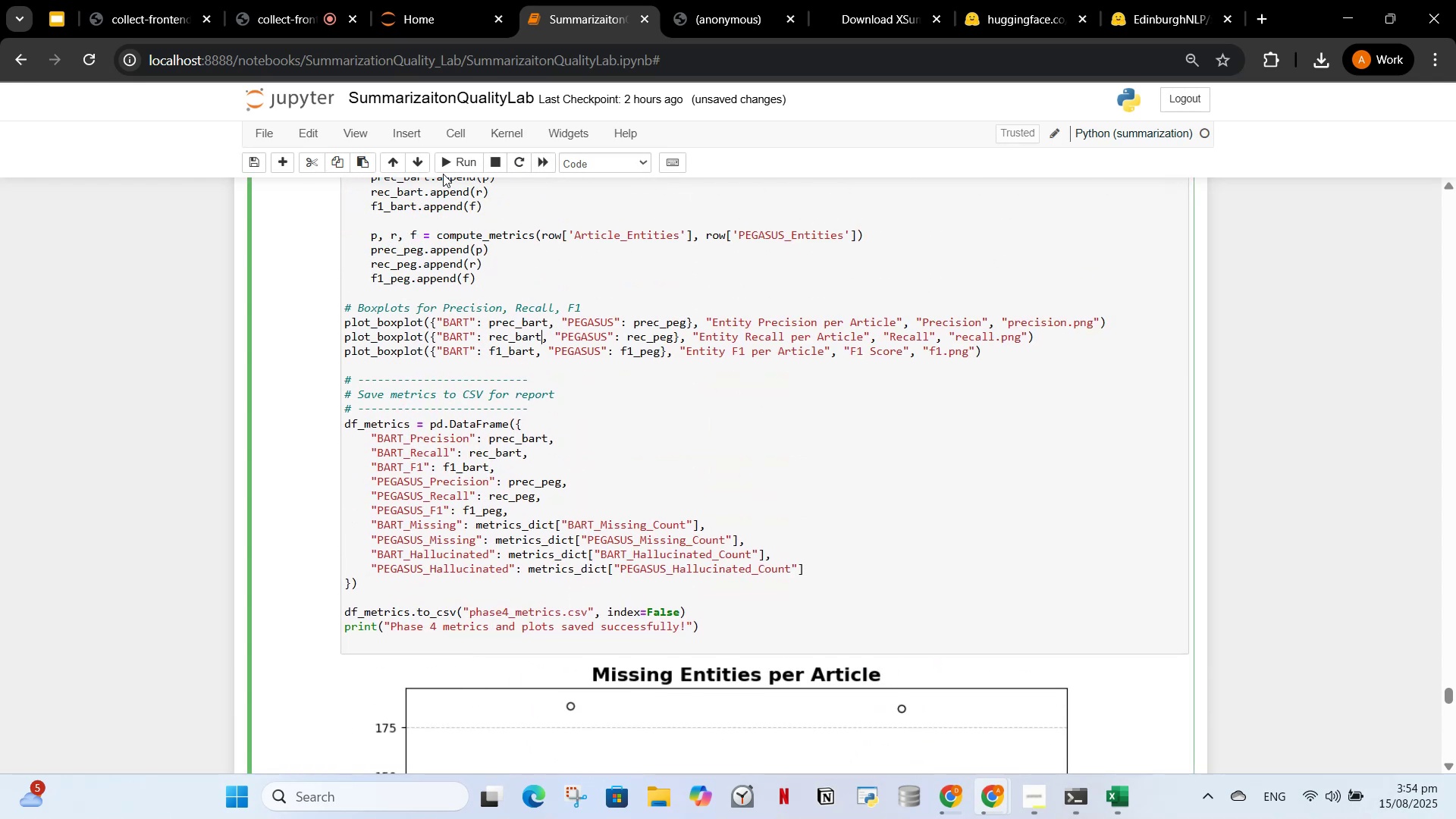 
left_click([443, 160])
 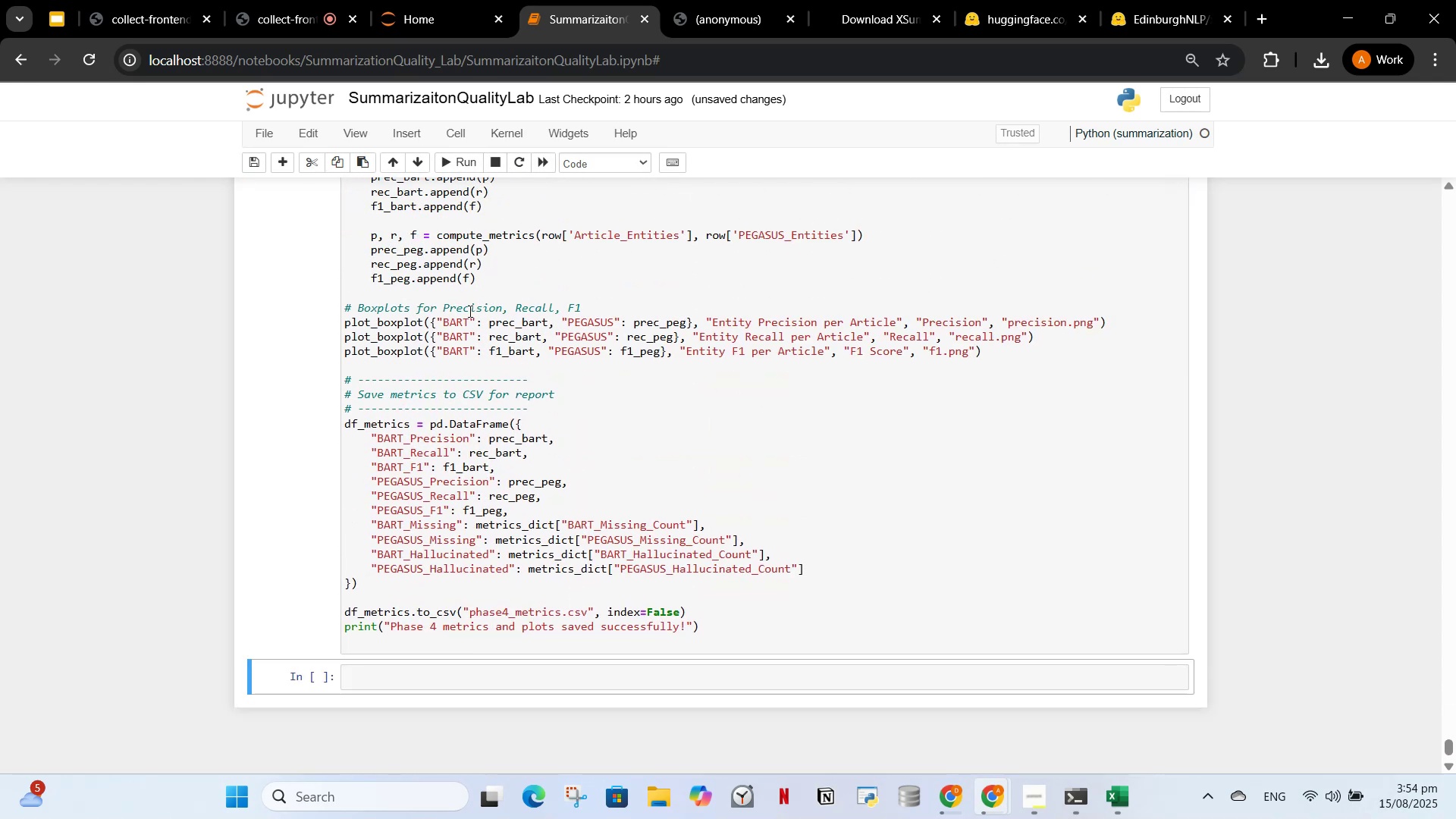 
scroll: coordinate [492, 317], scroll_direction: up, amount: 17.0
 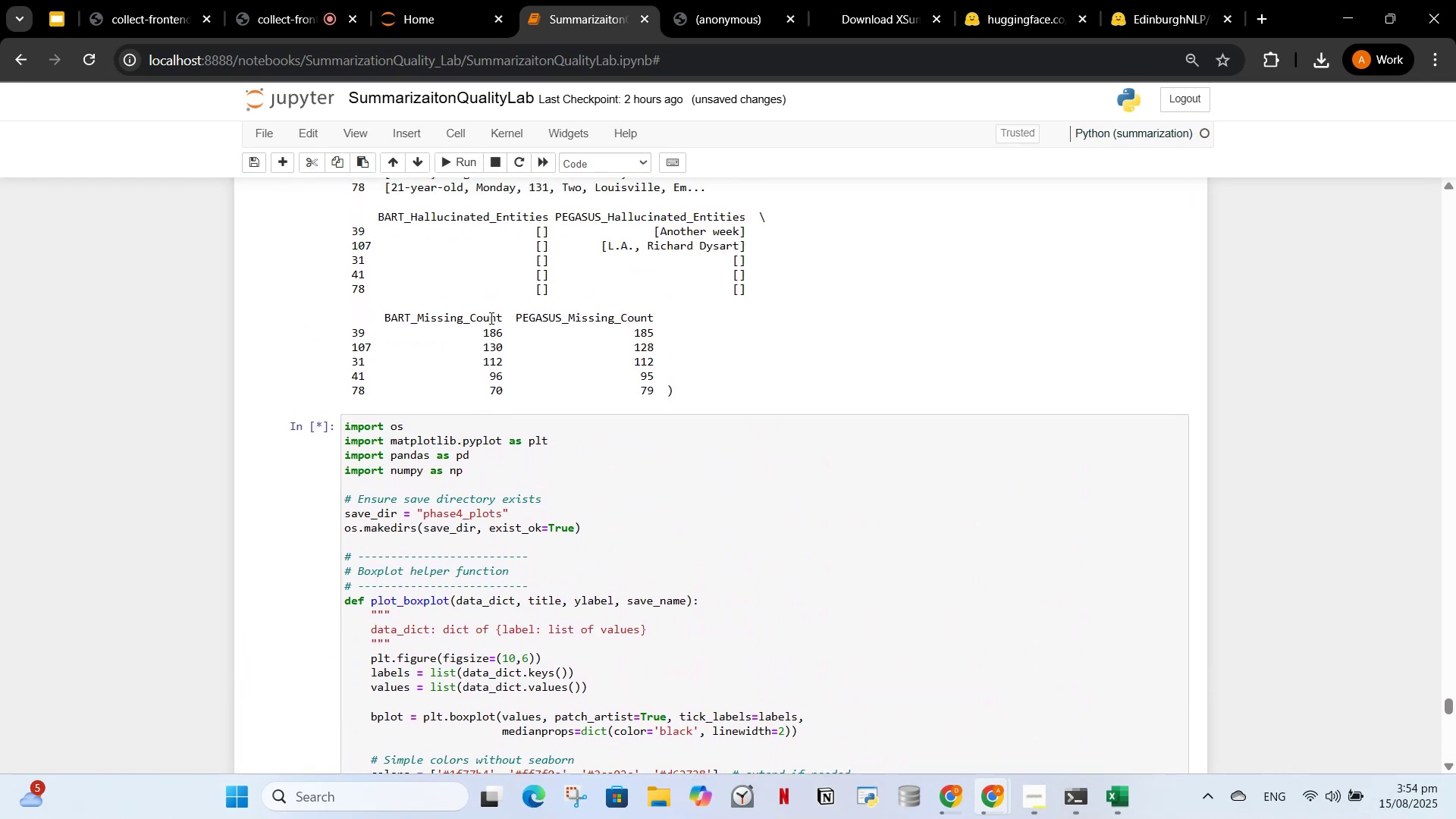 
scroll: coordinate [532, 278], scroll_direction: down, amount: 22.0
 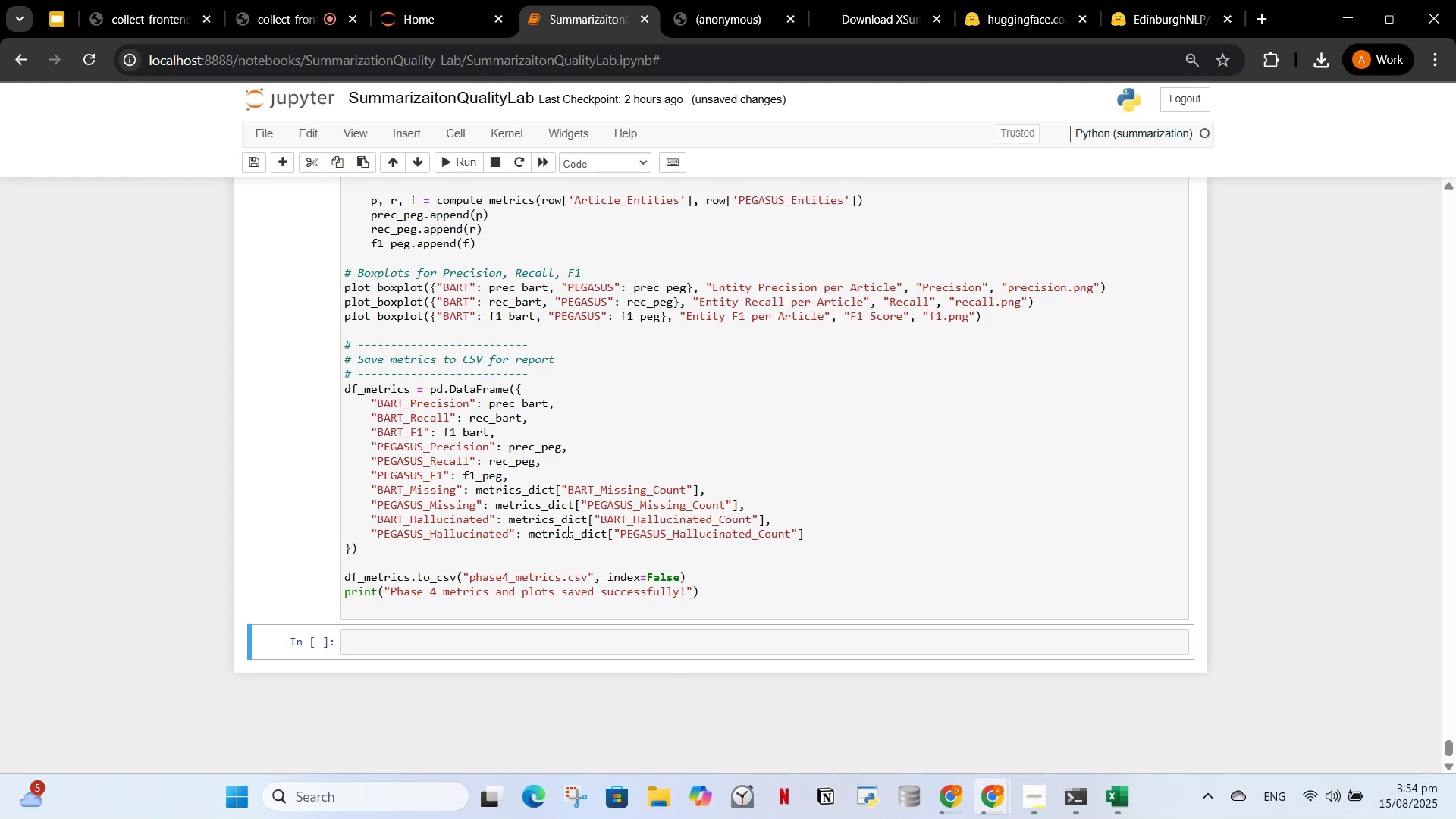 
wait(7.07)
 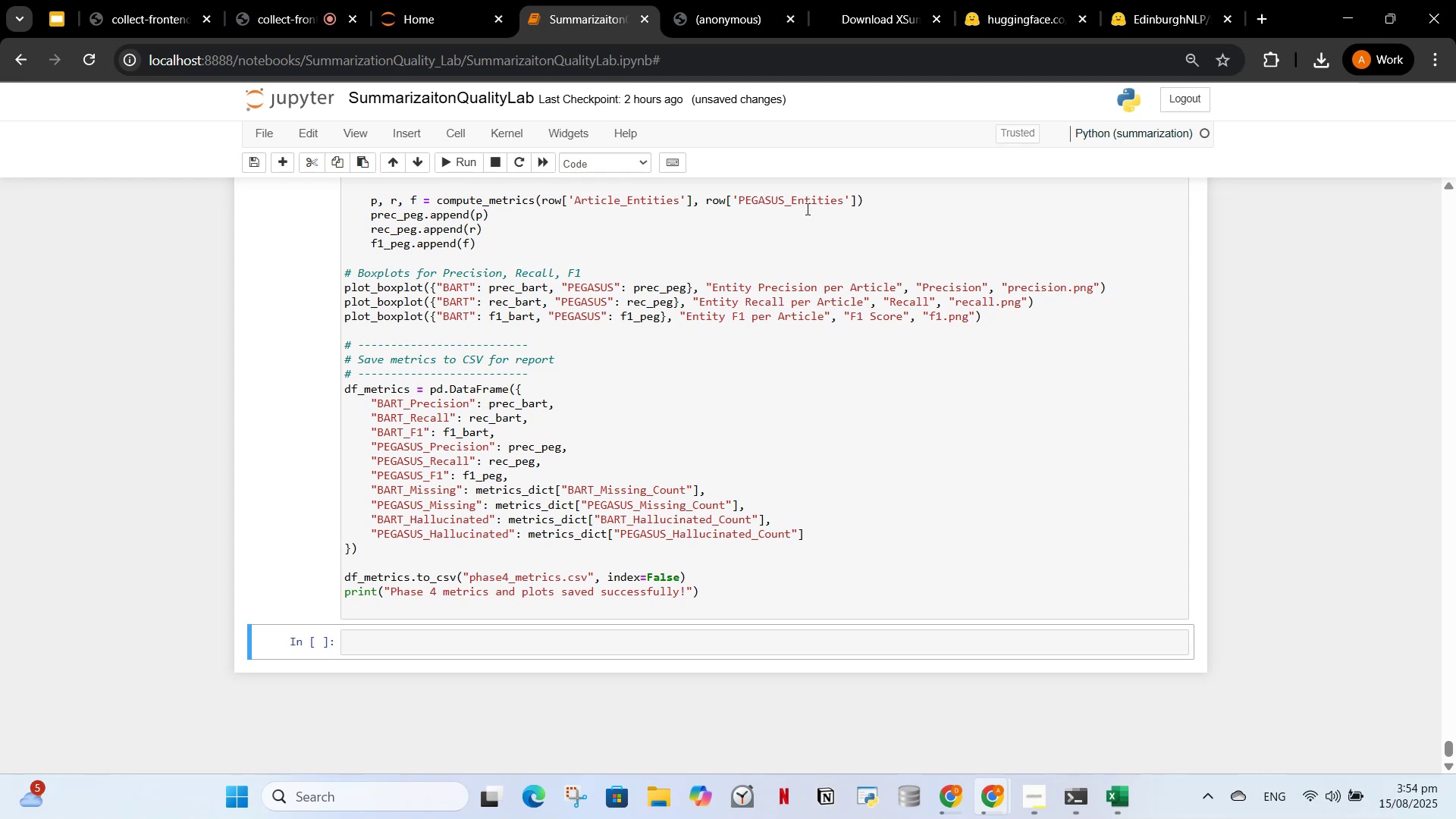 
left_click([447, 0])
 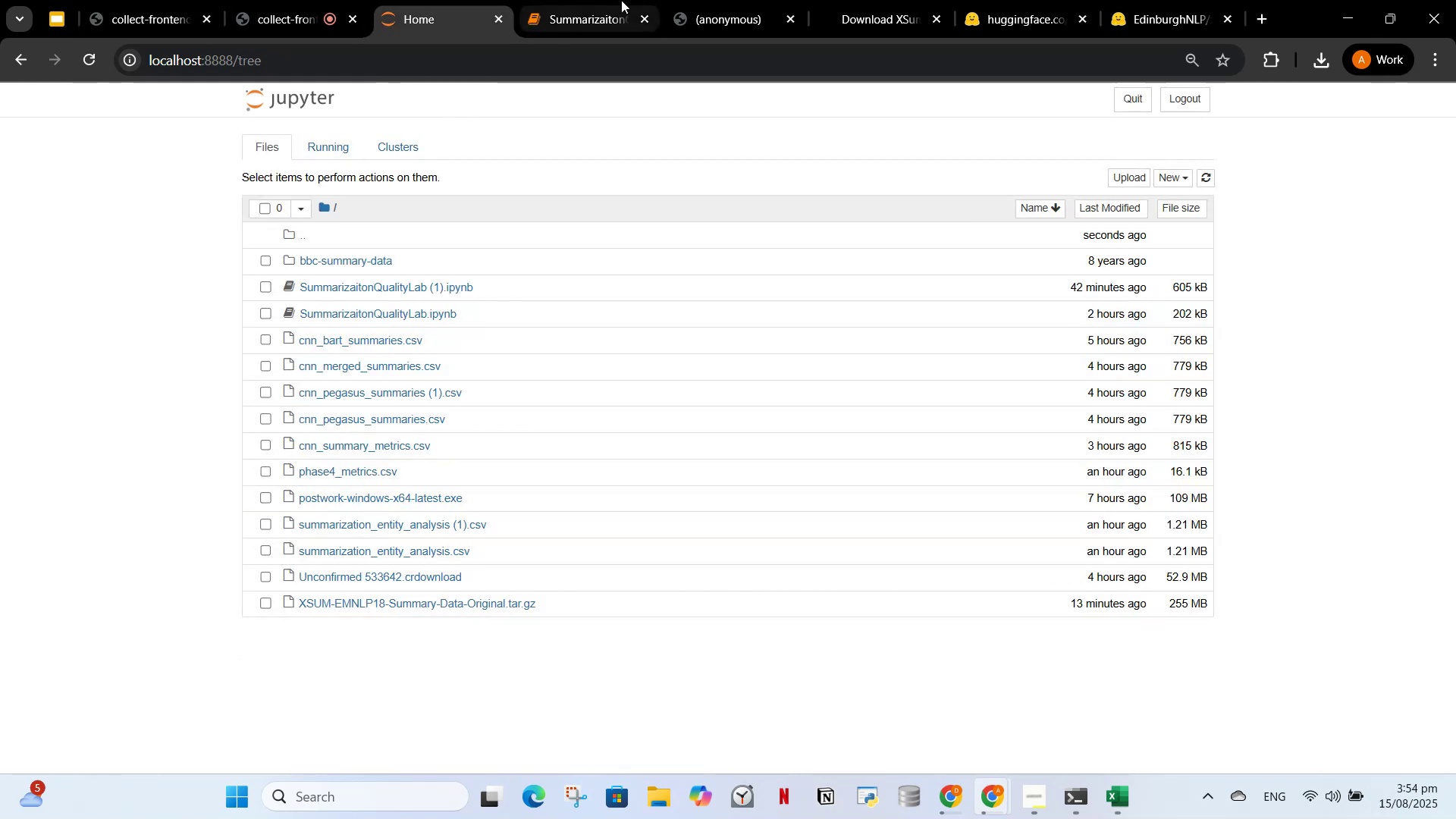 
left_click([610, 2])
 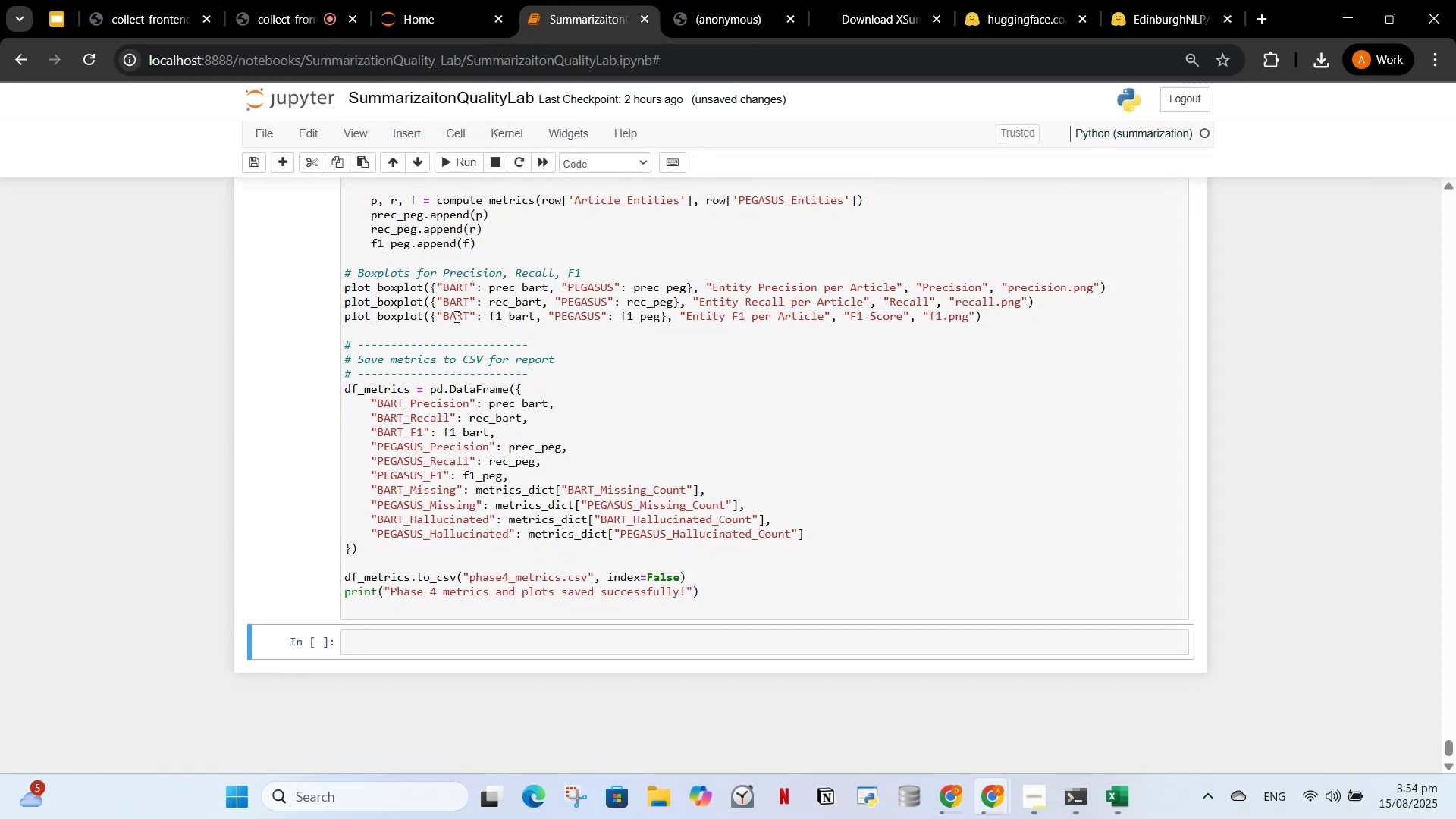 
scroll: coordinate [464, 488], scroll_direction: up, amount: 4.0
 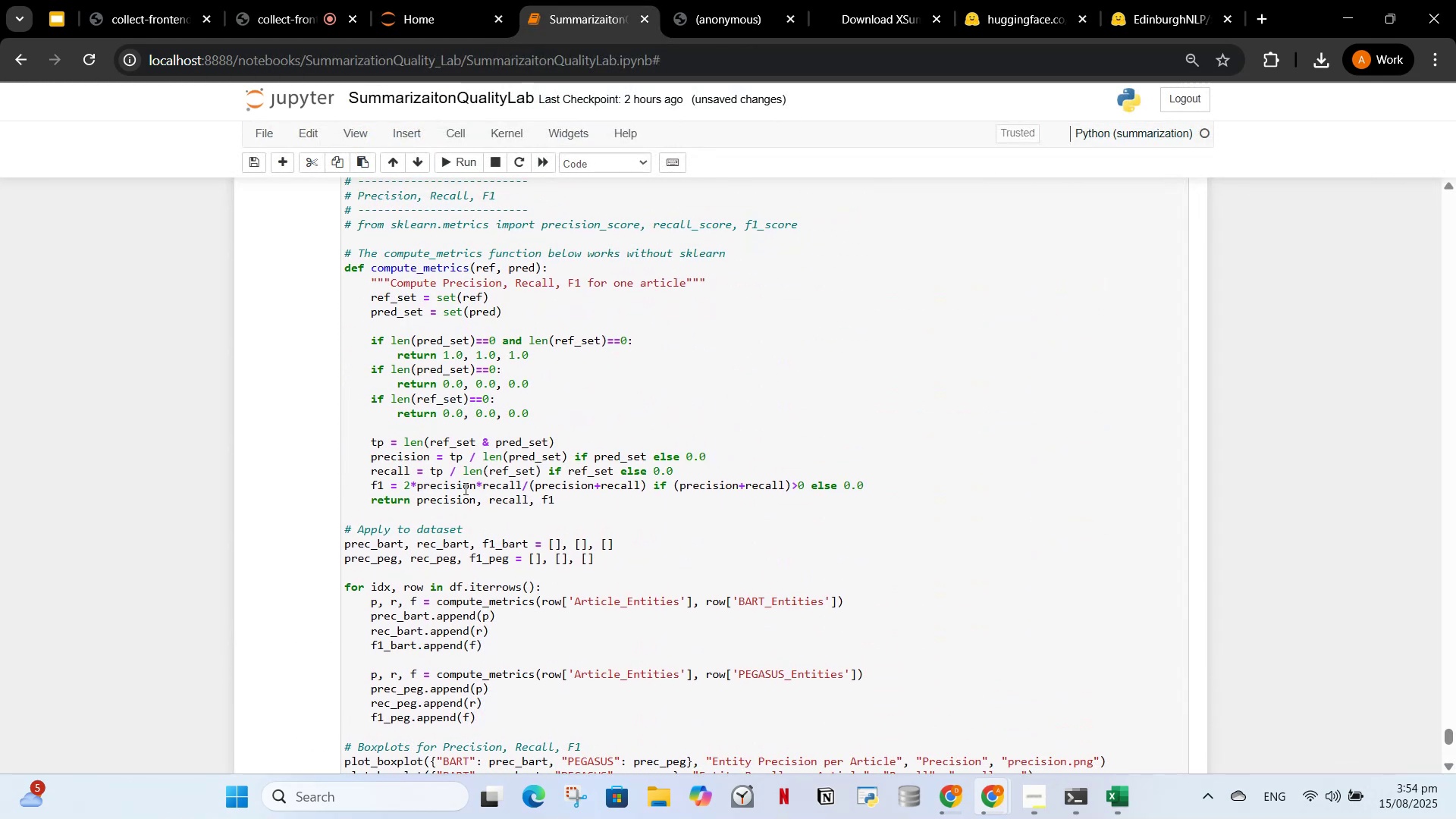 
key(Control+S)
 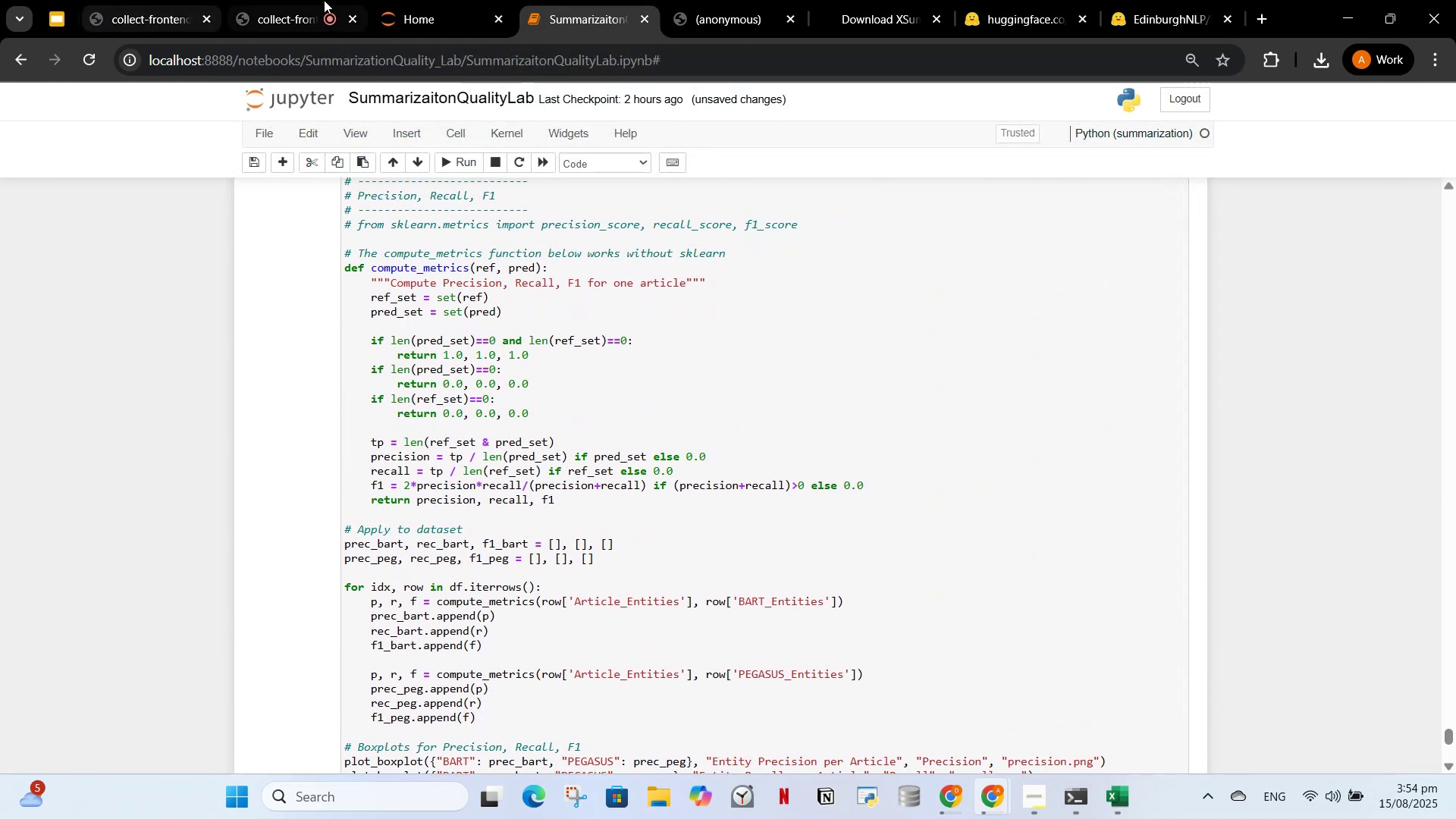 
left_click([301, 0])
 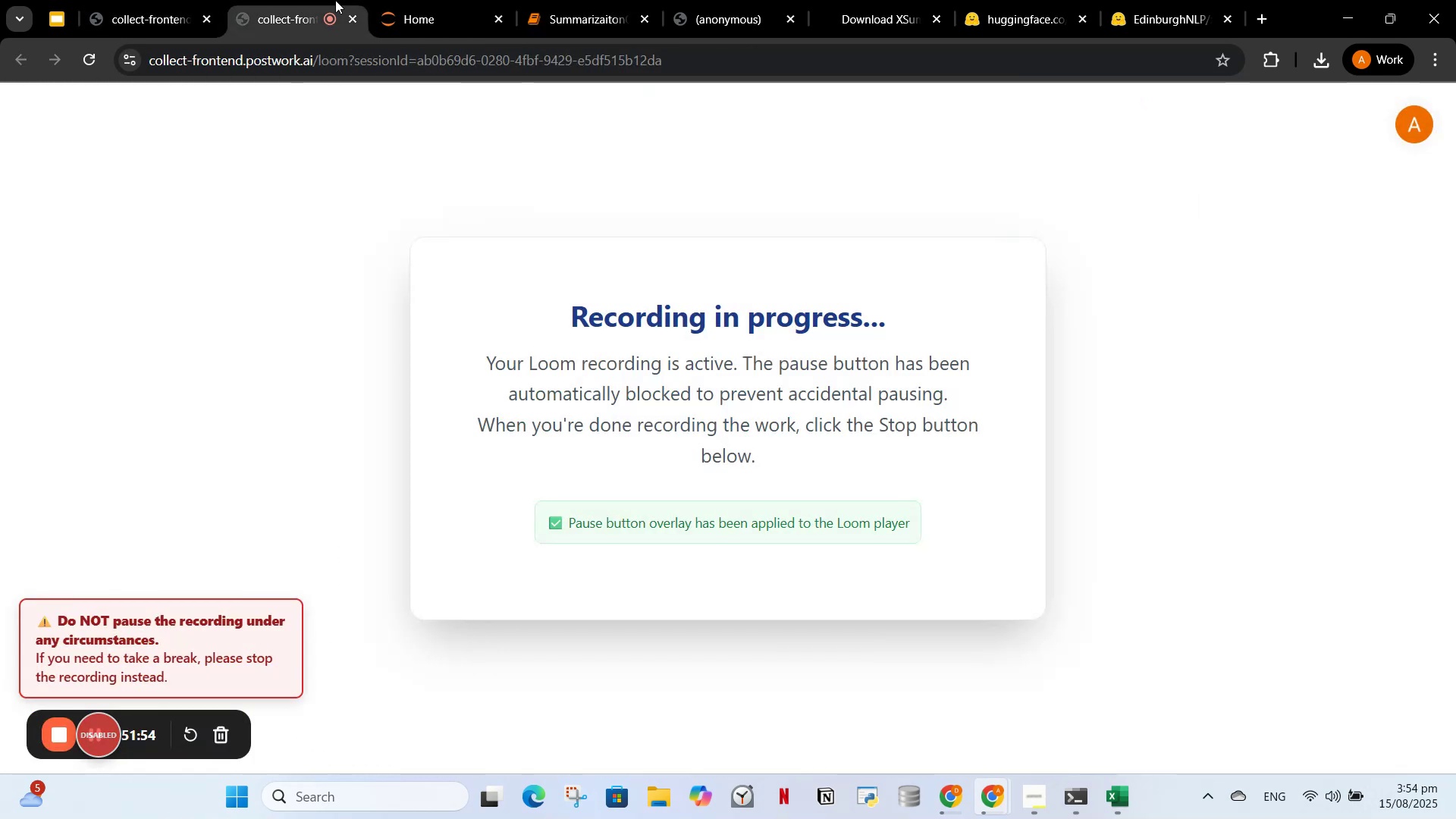 
mouse_move([566, 15])
 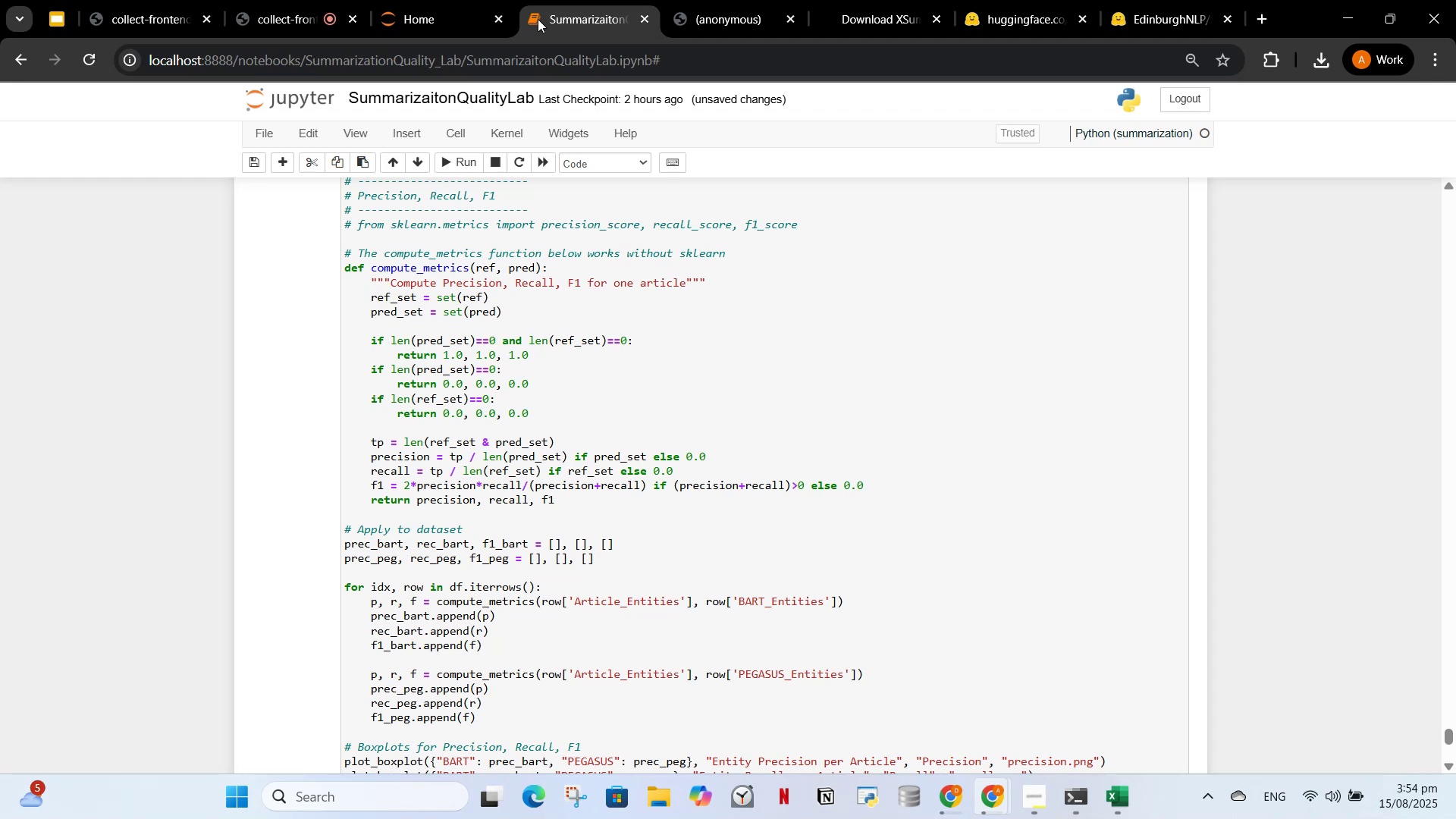 
wait(9.41)
 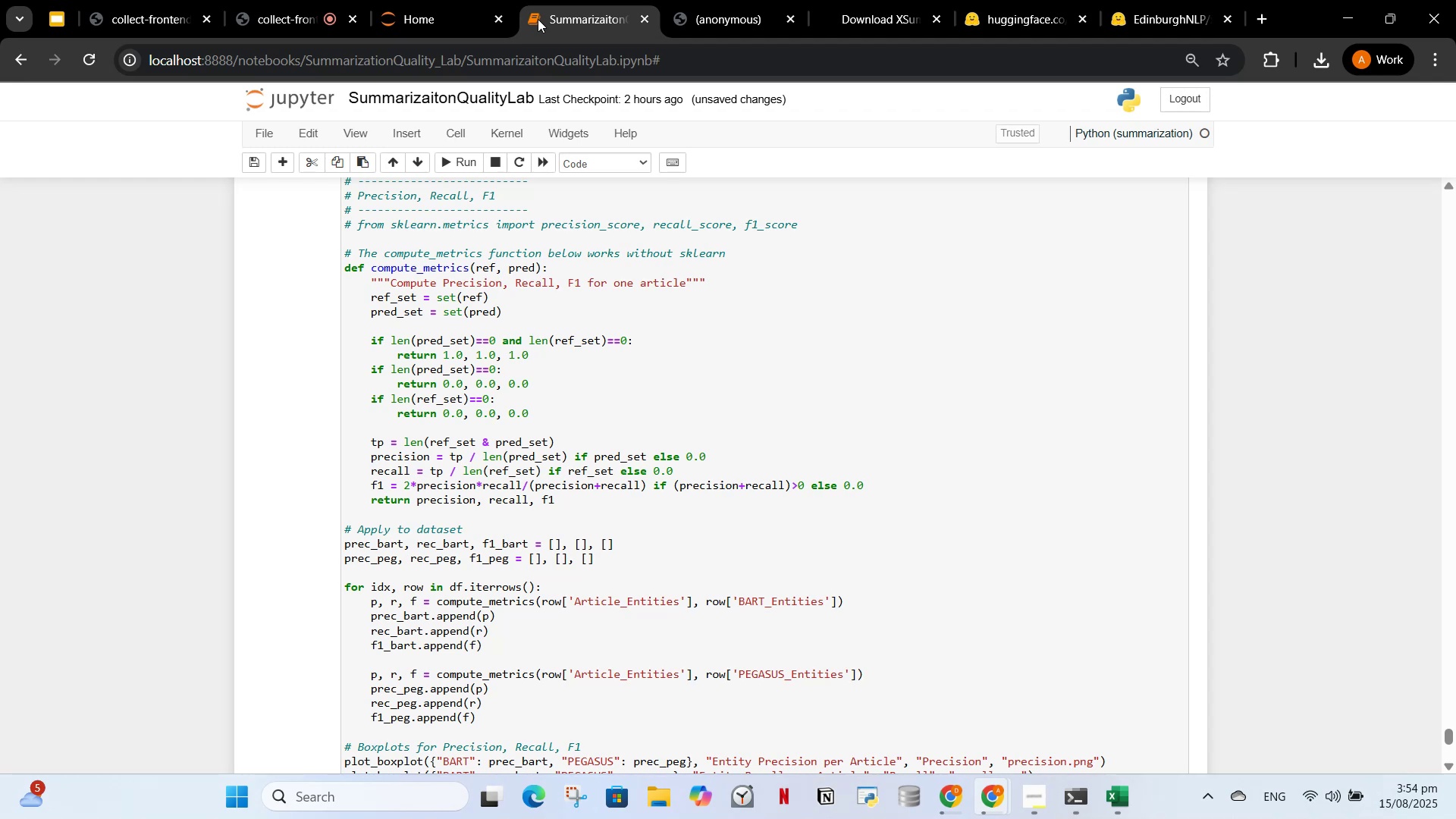 
scroll: coordinate [625, 436], scroll_direction: down, amount: 9.0
 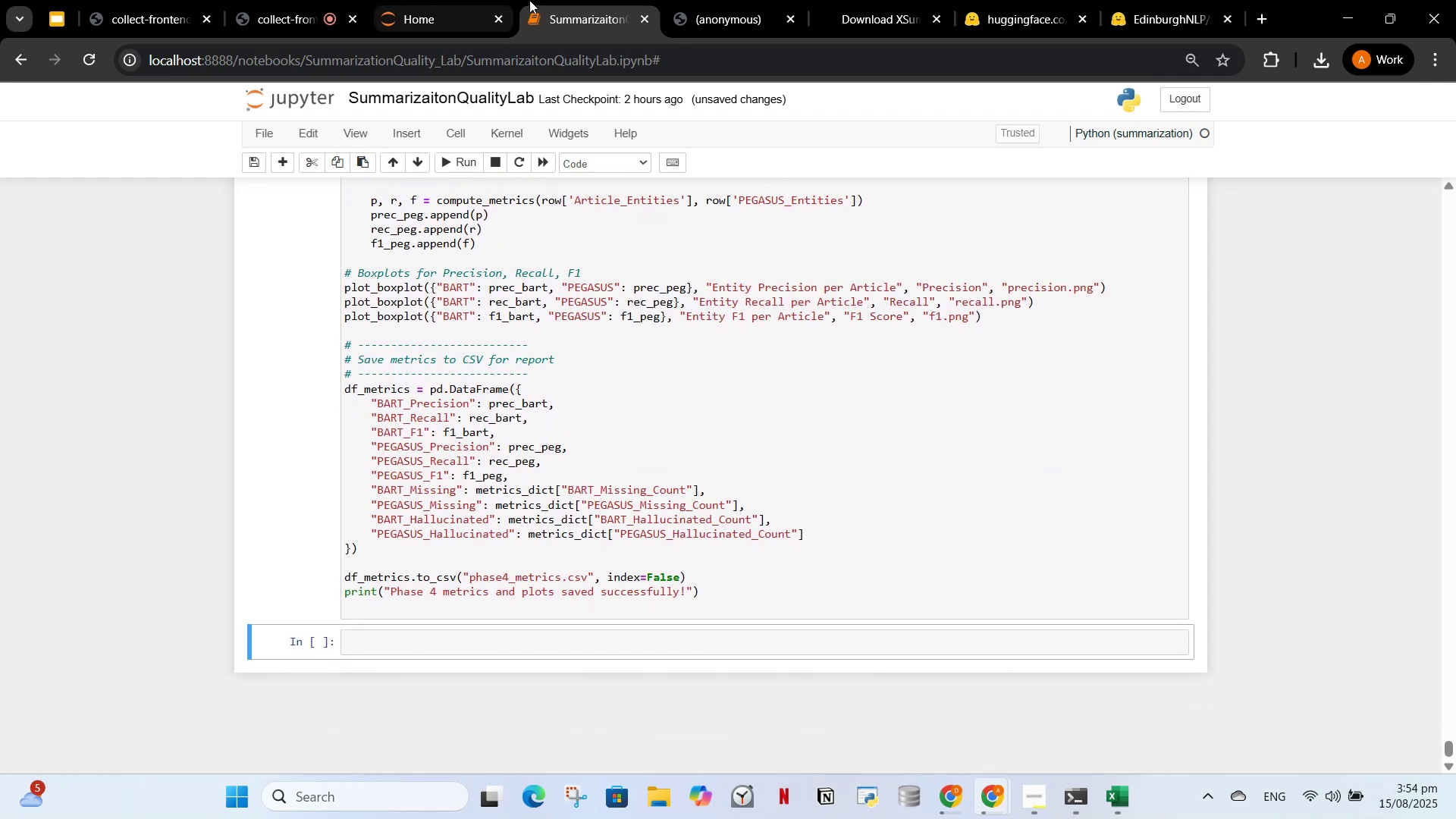 
left_click([447, 0])
 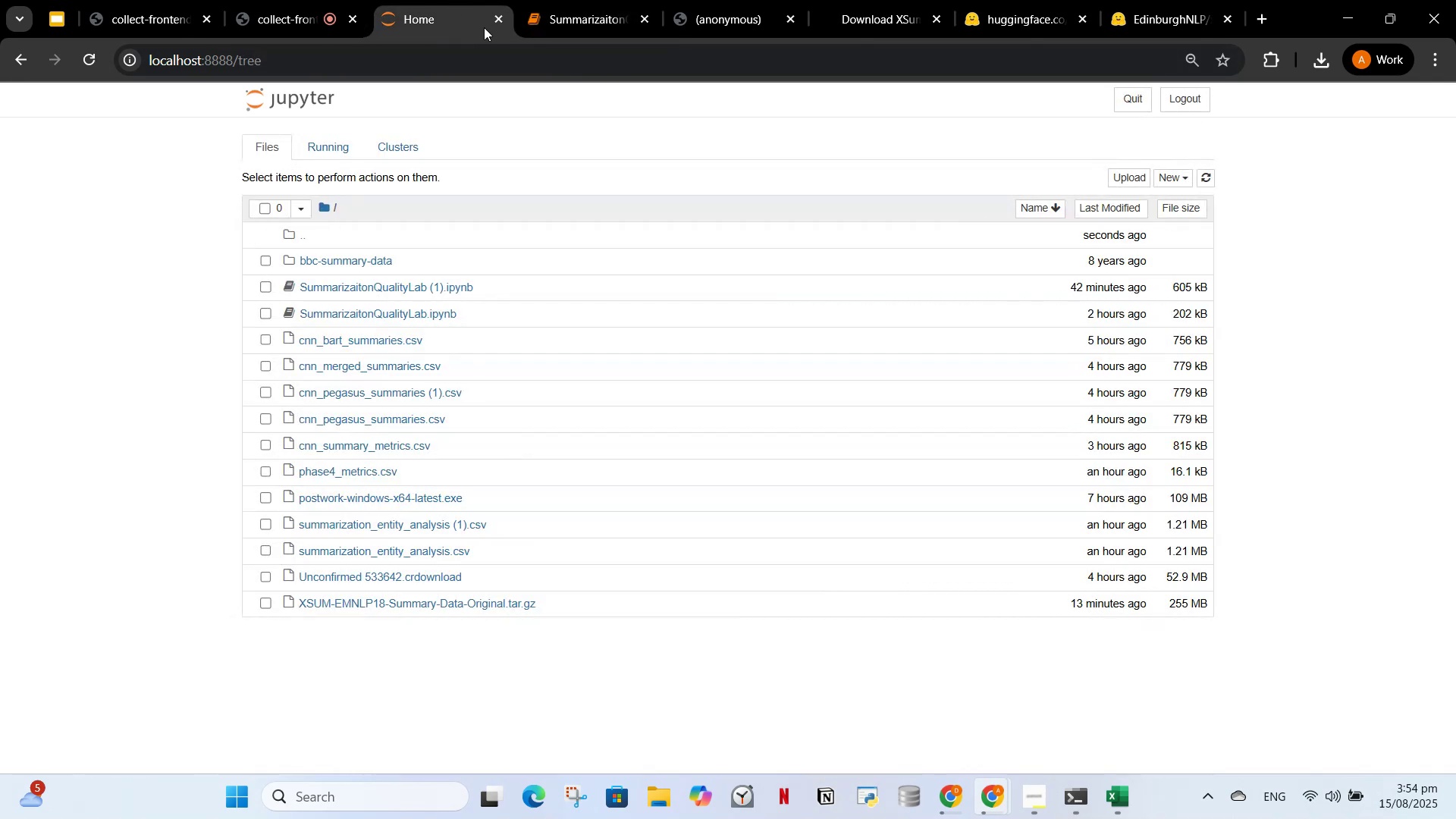 
mouse_move([549, 25])
 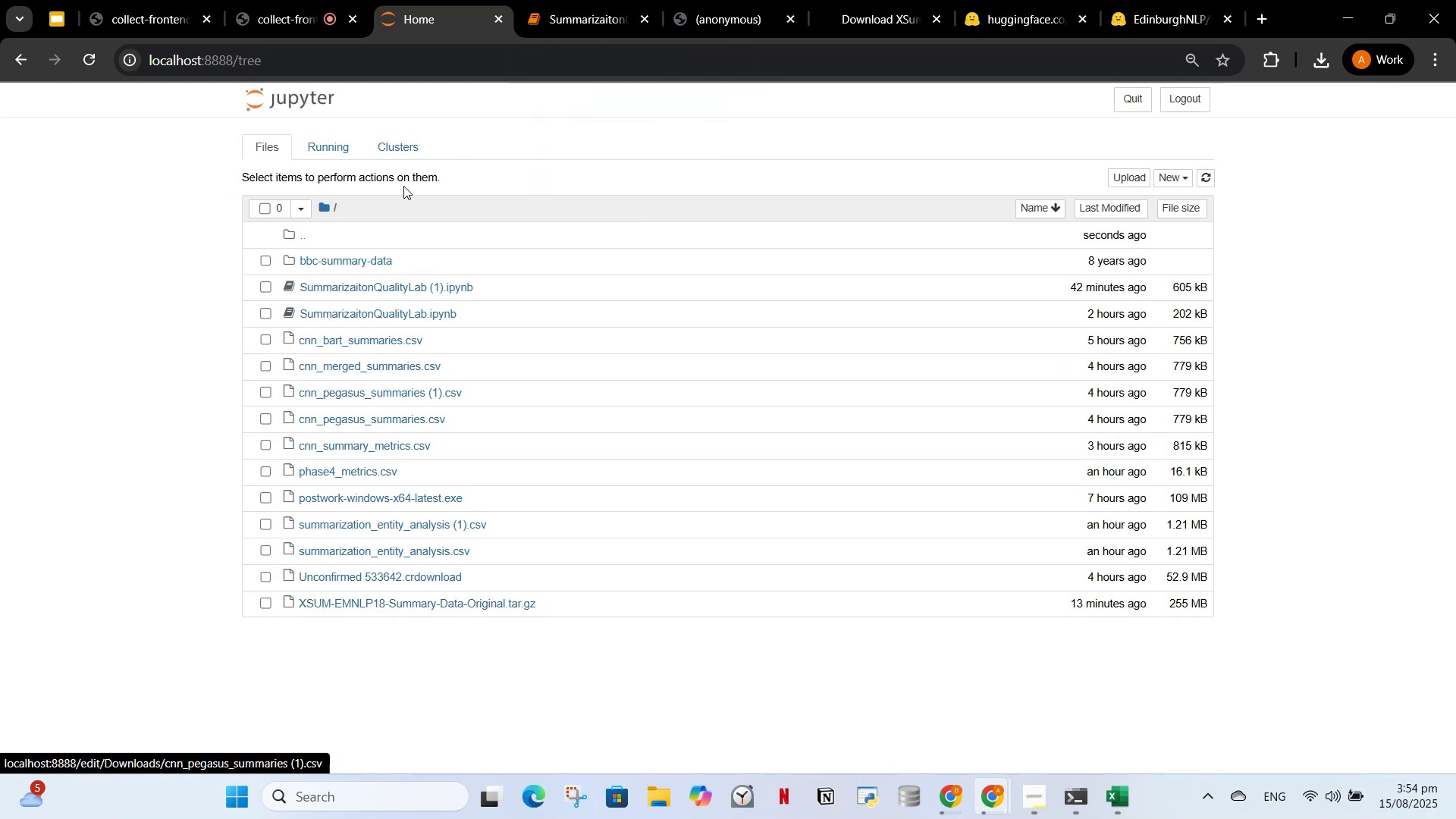 
left_click([324, 206])
 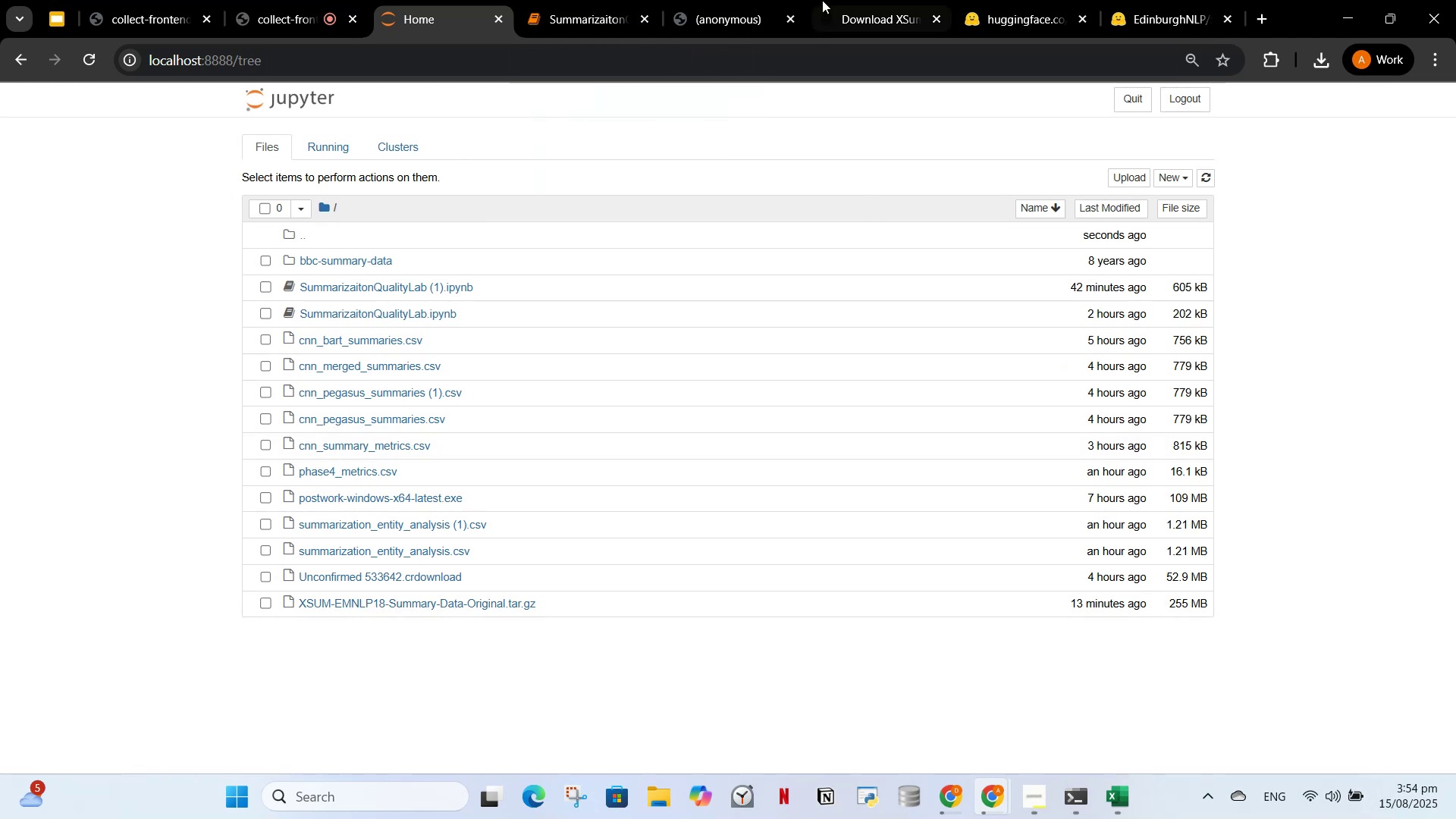 
left_click([608, 0])
 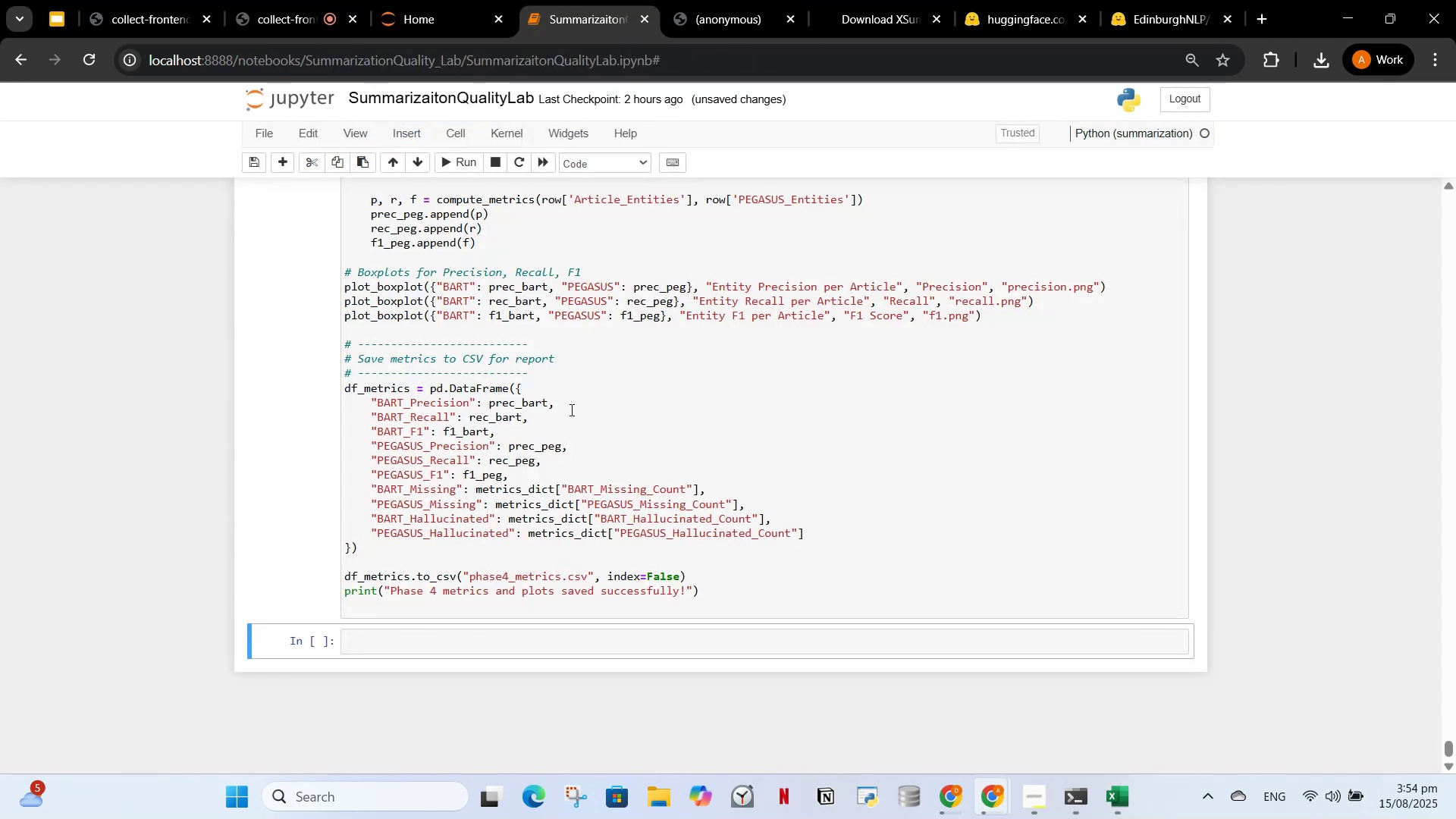 
scroll: coordinate [588, 444], scroll_direction: up, amount: 20.0
 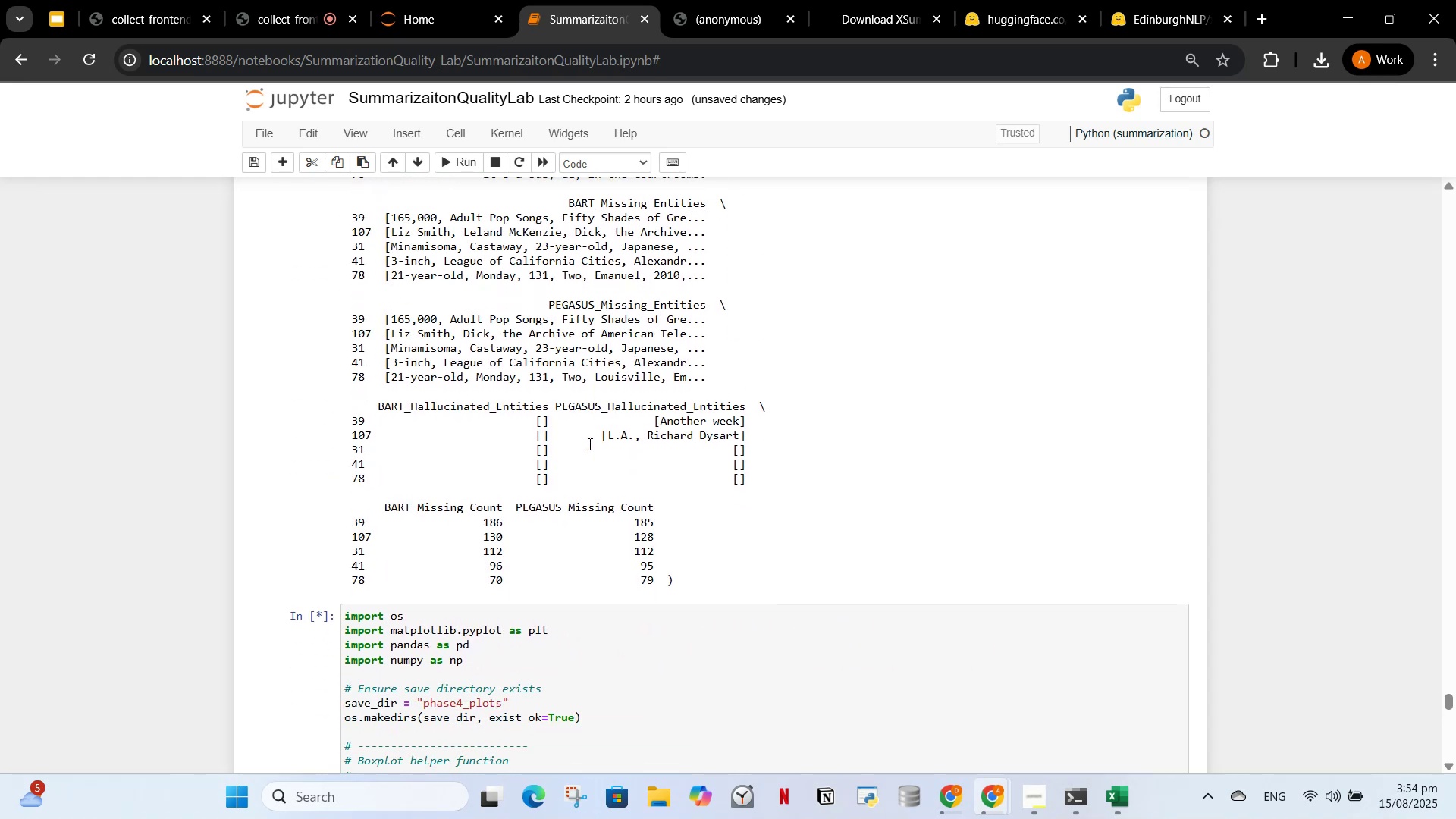 
scroll: coordinate [570, 492], scroll_direction: down, amount: 23.0
 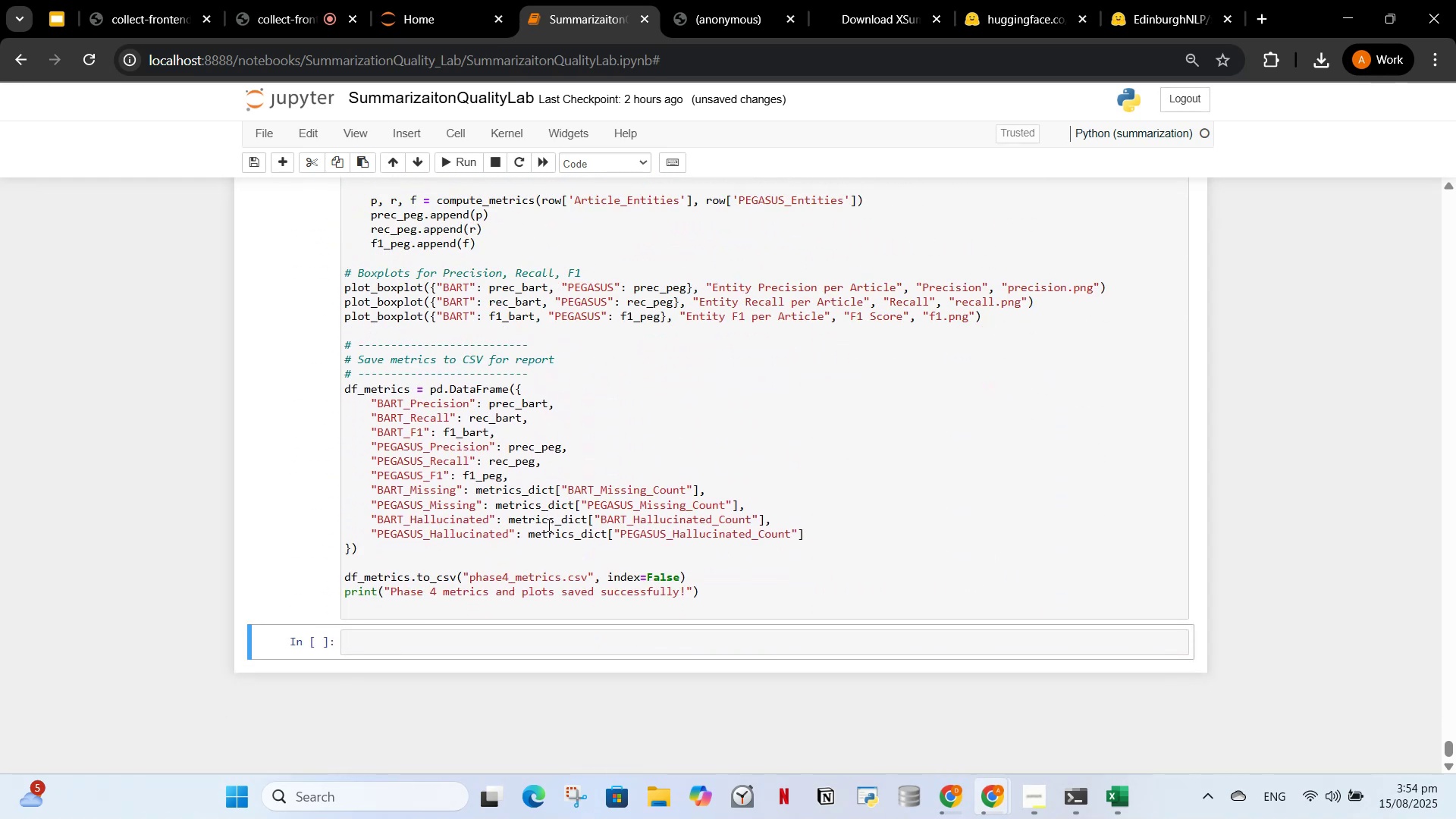 
left_click([548, 525])
 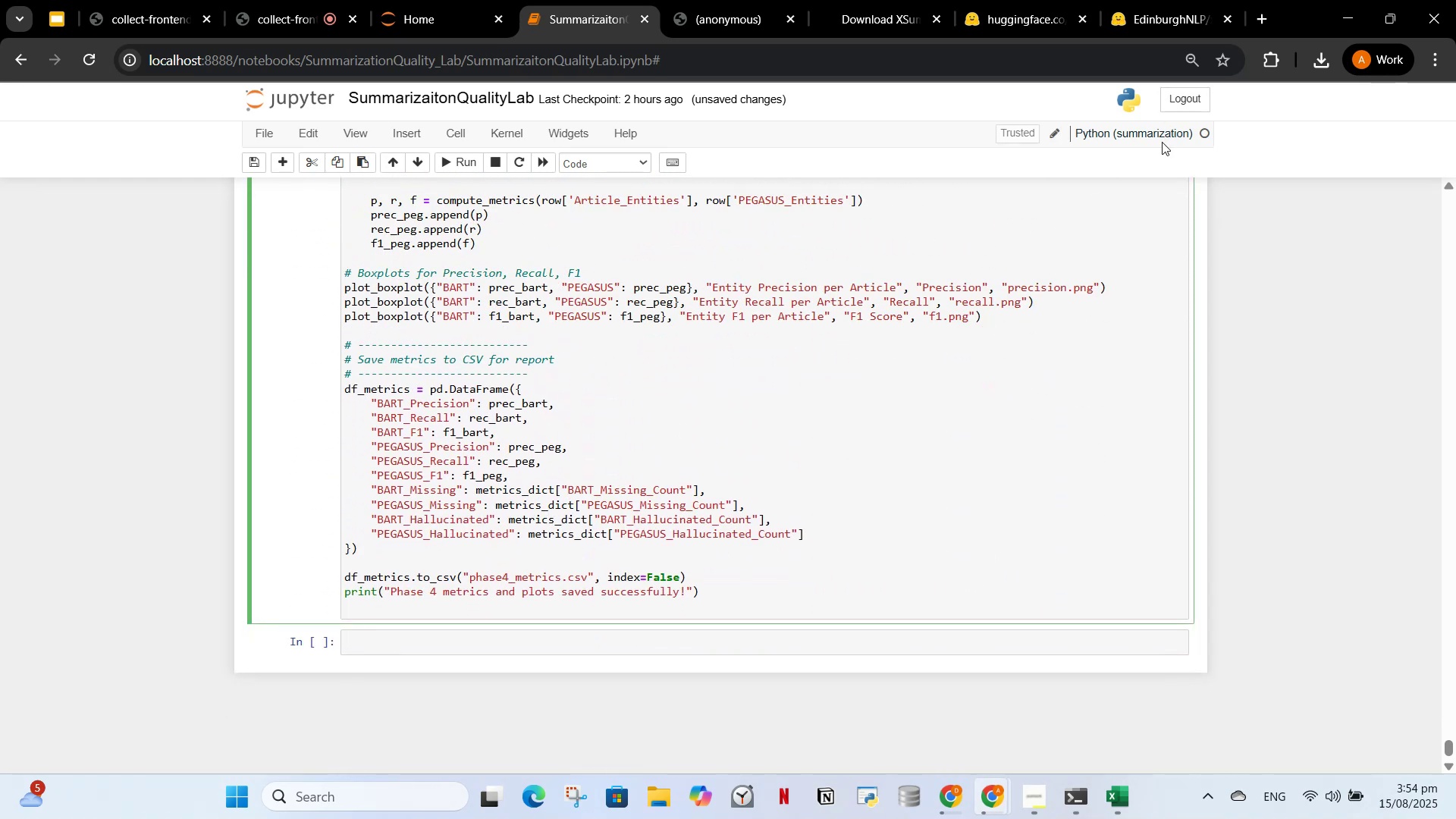 
double_click([1163, 131])
 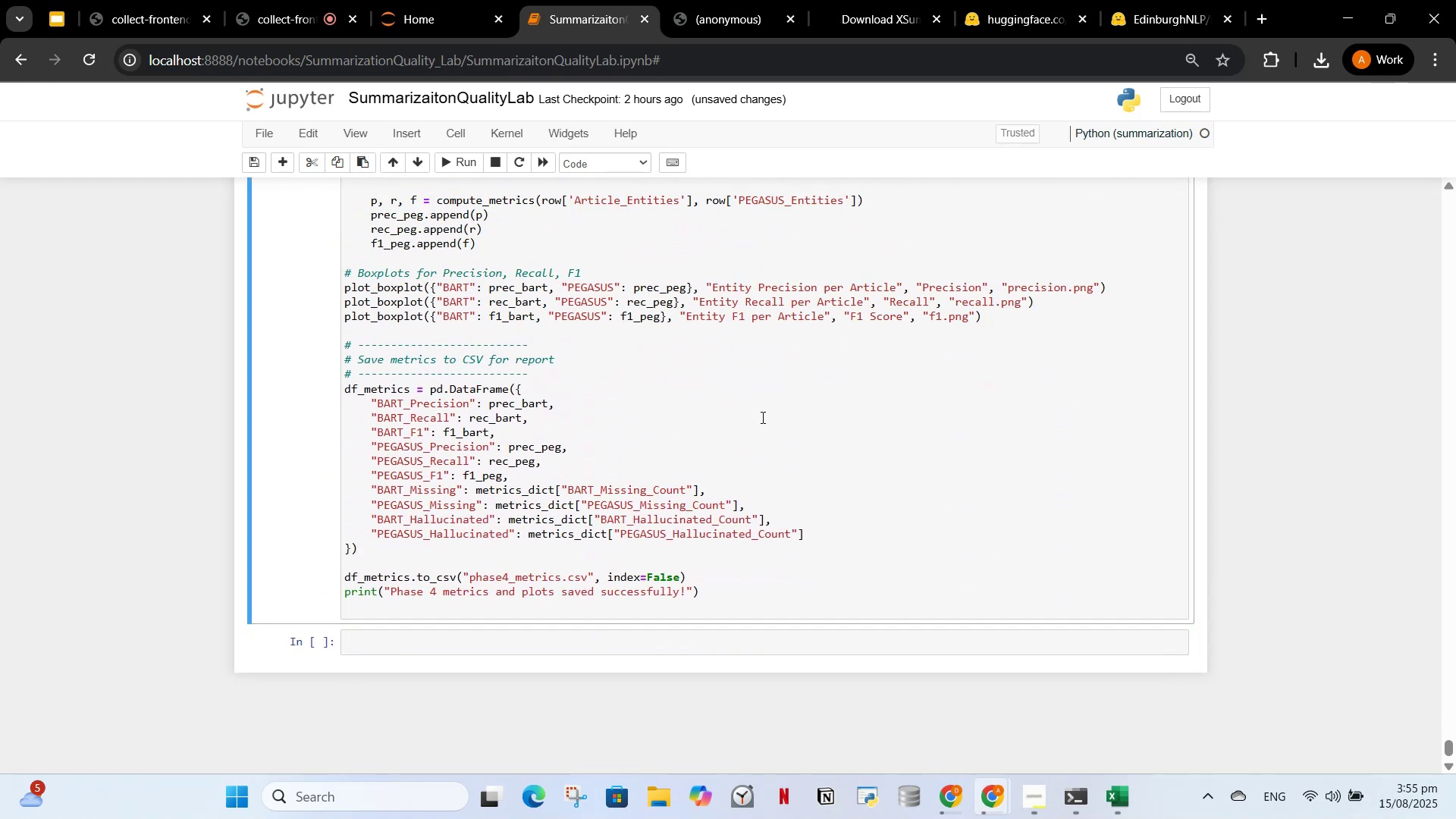 
scroll: coordinate [774, 397], scroll_direction: up, amount: 18.0
 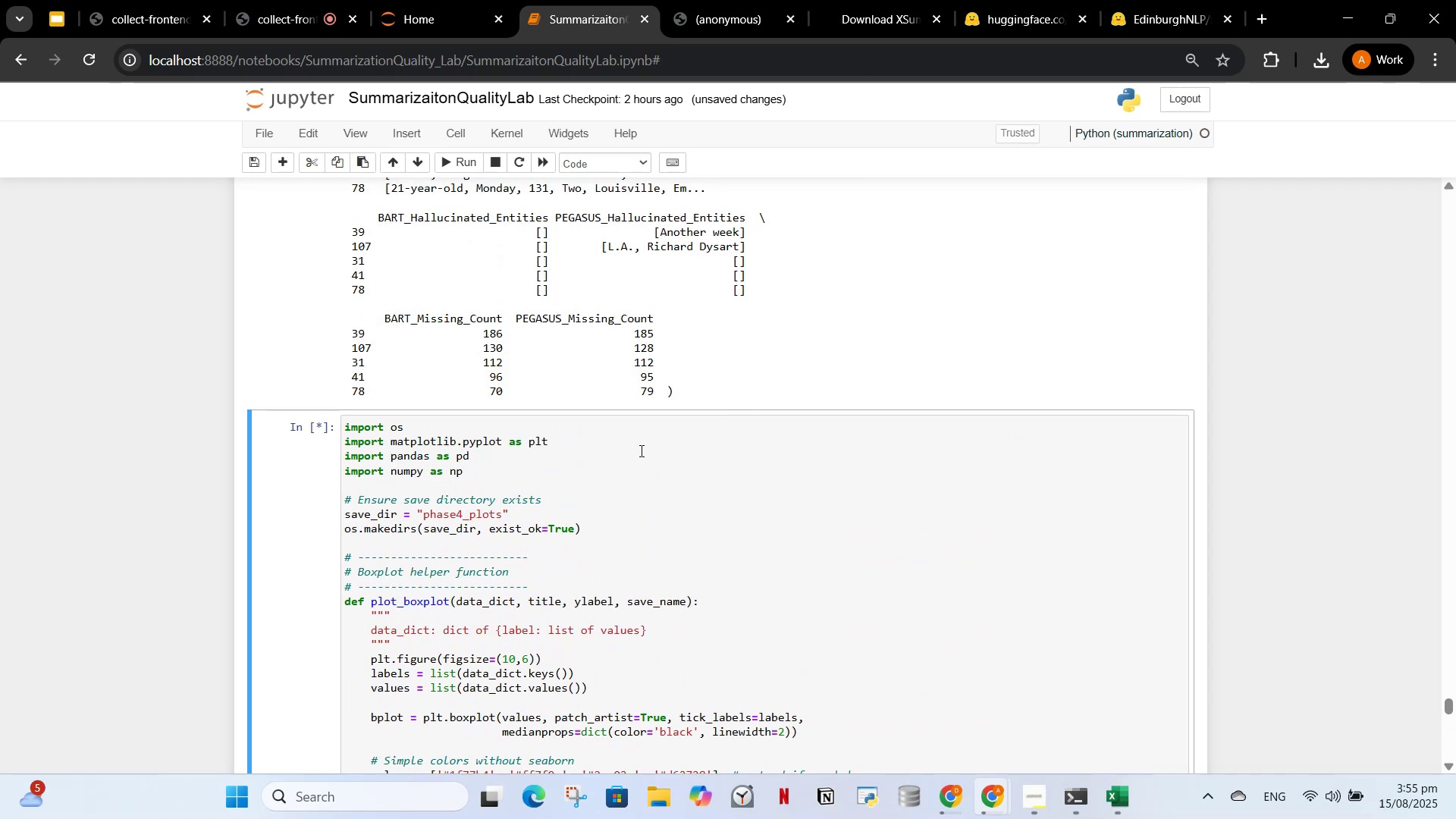 
left_click([575, 466])
 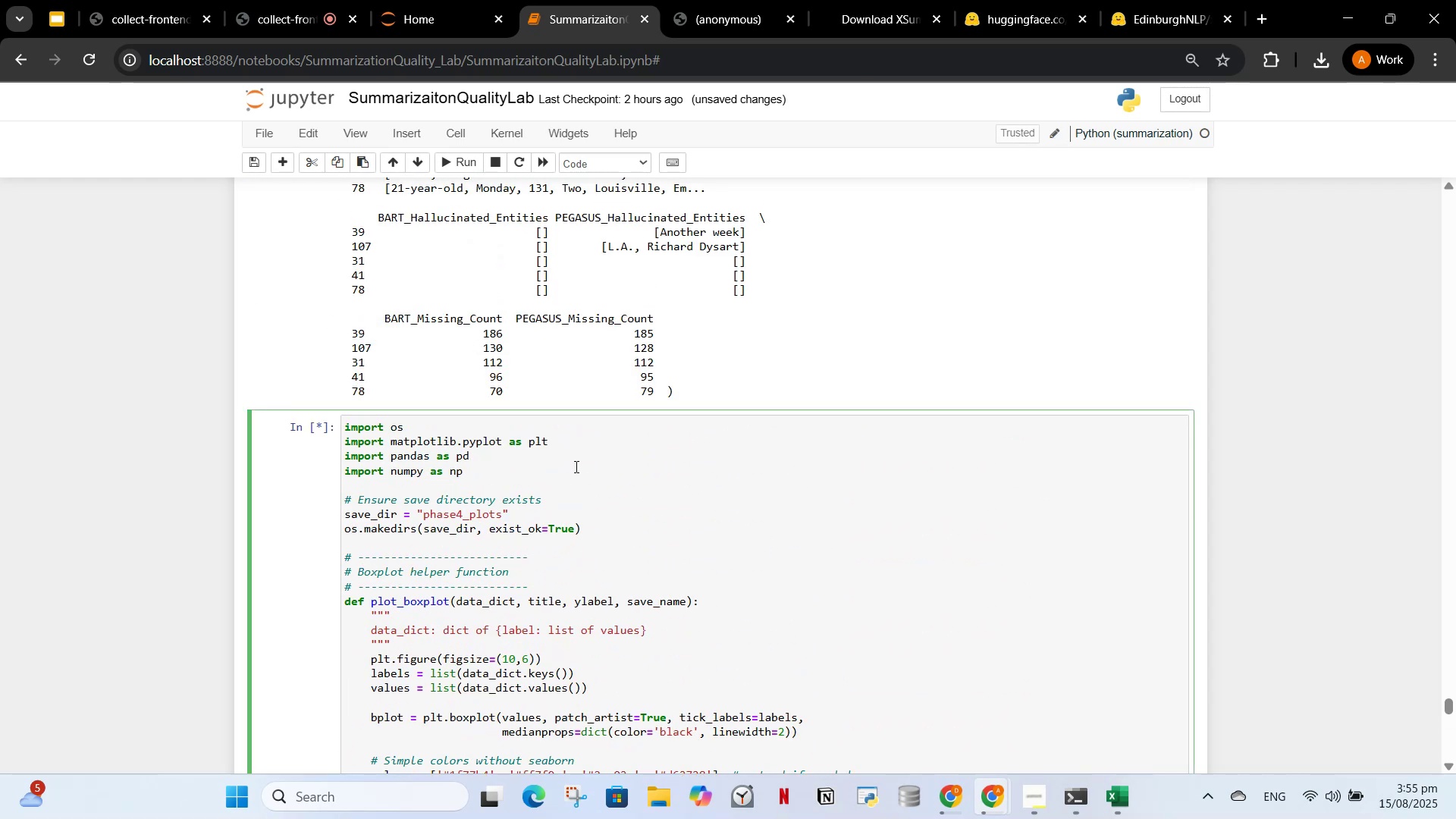 
key(Control+S)
 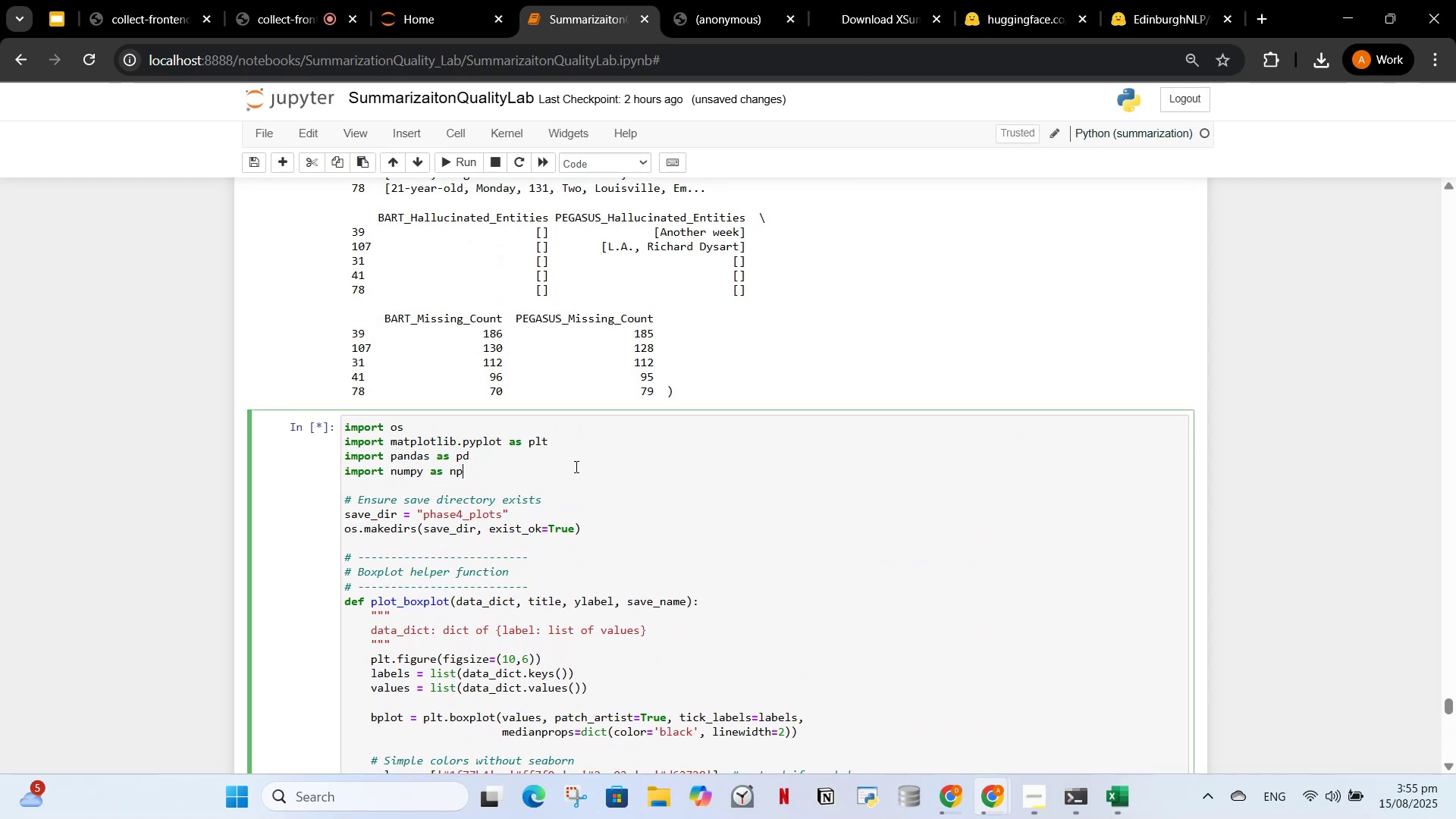 
scroll: coordinate [564, 528], scroll_direction: down, amount: 18.0
 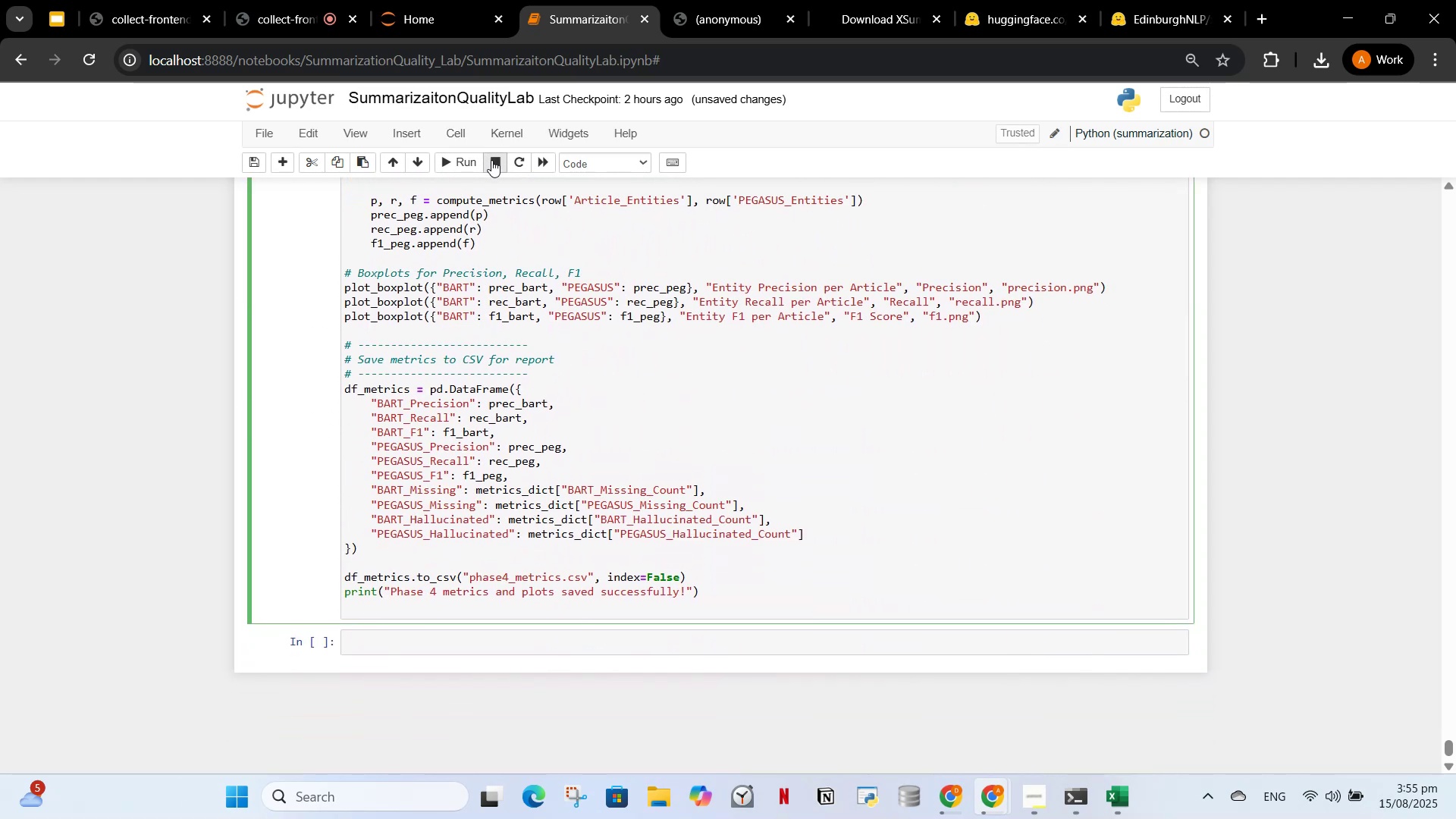 
left_click([491, 166])
 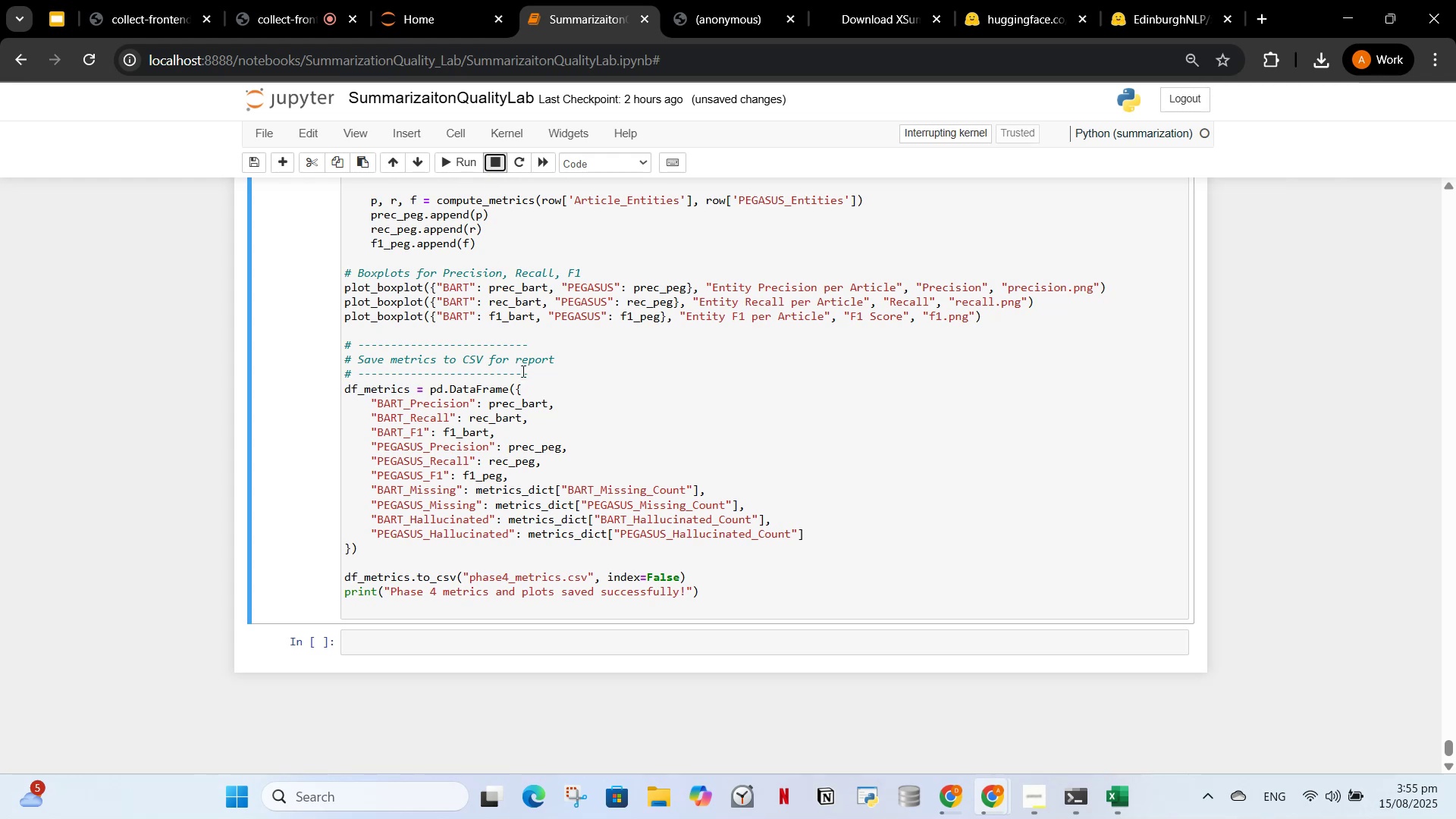 
scroll: coordinate [532, 430], scroll_direction: up, amount: 9.0
 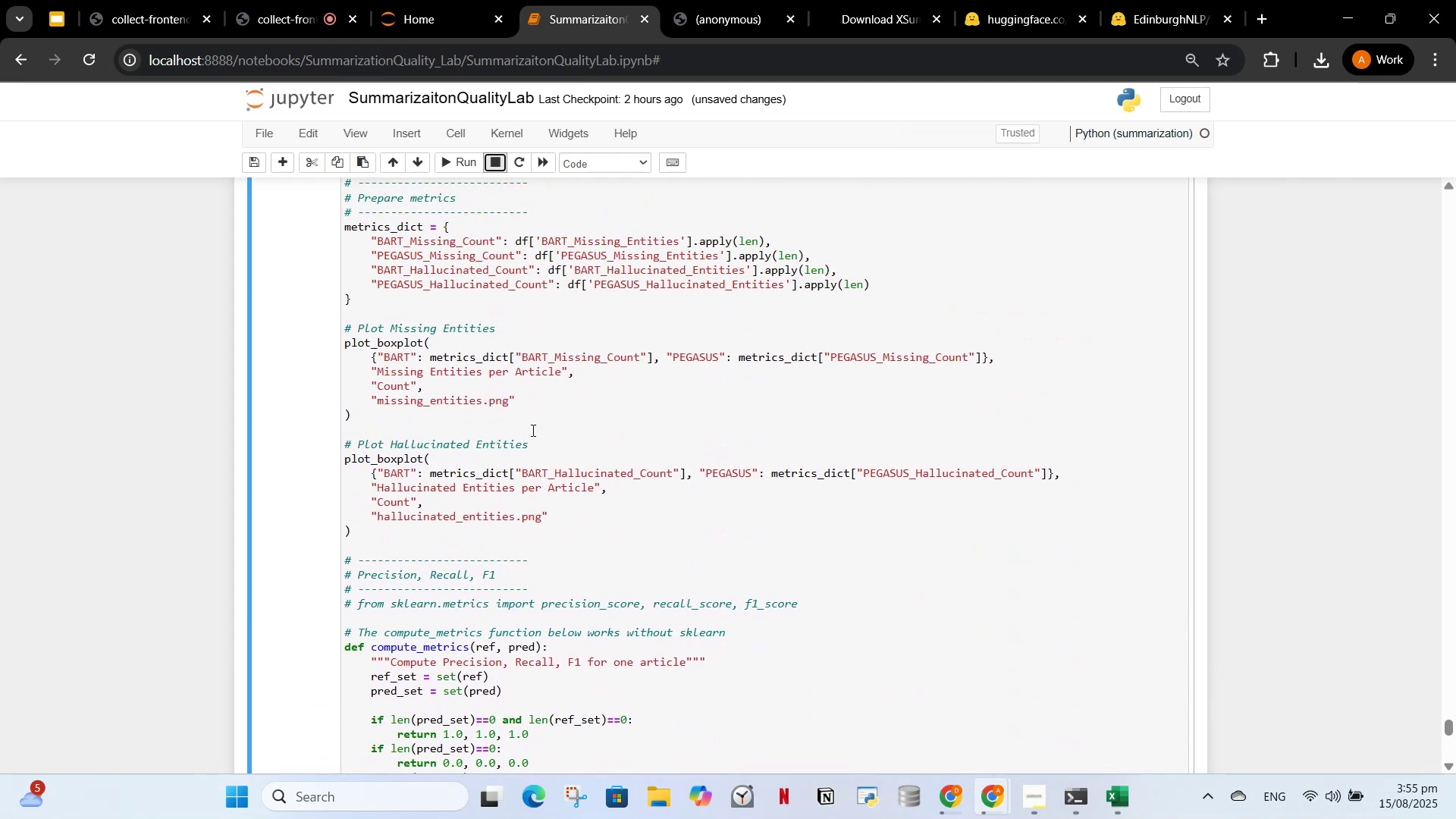 
left_click([532, 430])
 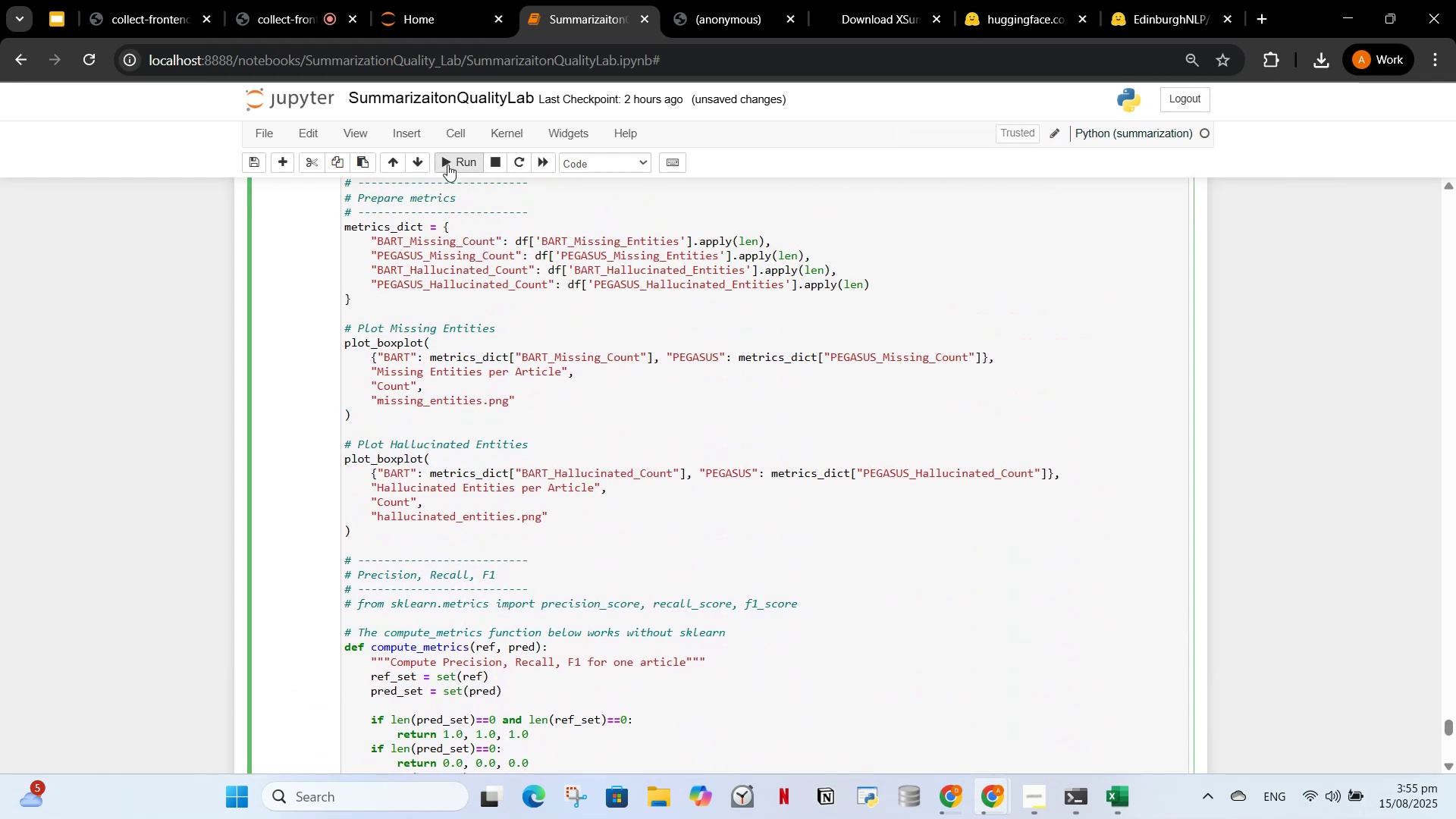 
left_click([447, 165])
 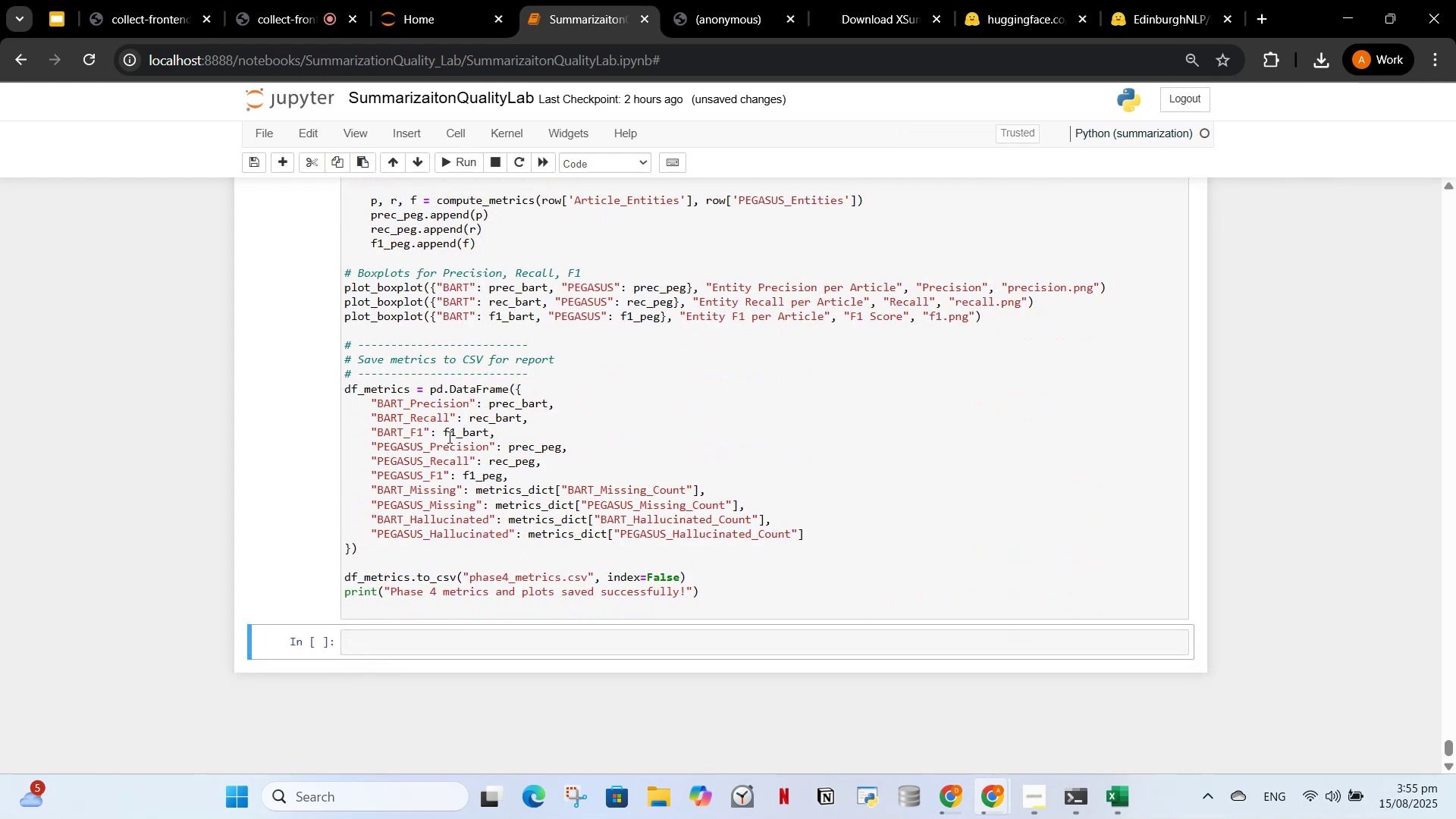 
scroll: coordinate [469, 443], scroll_direction: up, amount: 19.0
 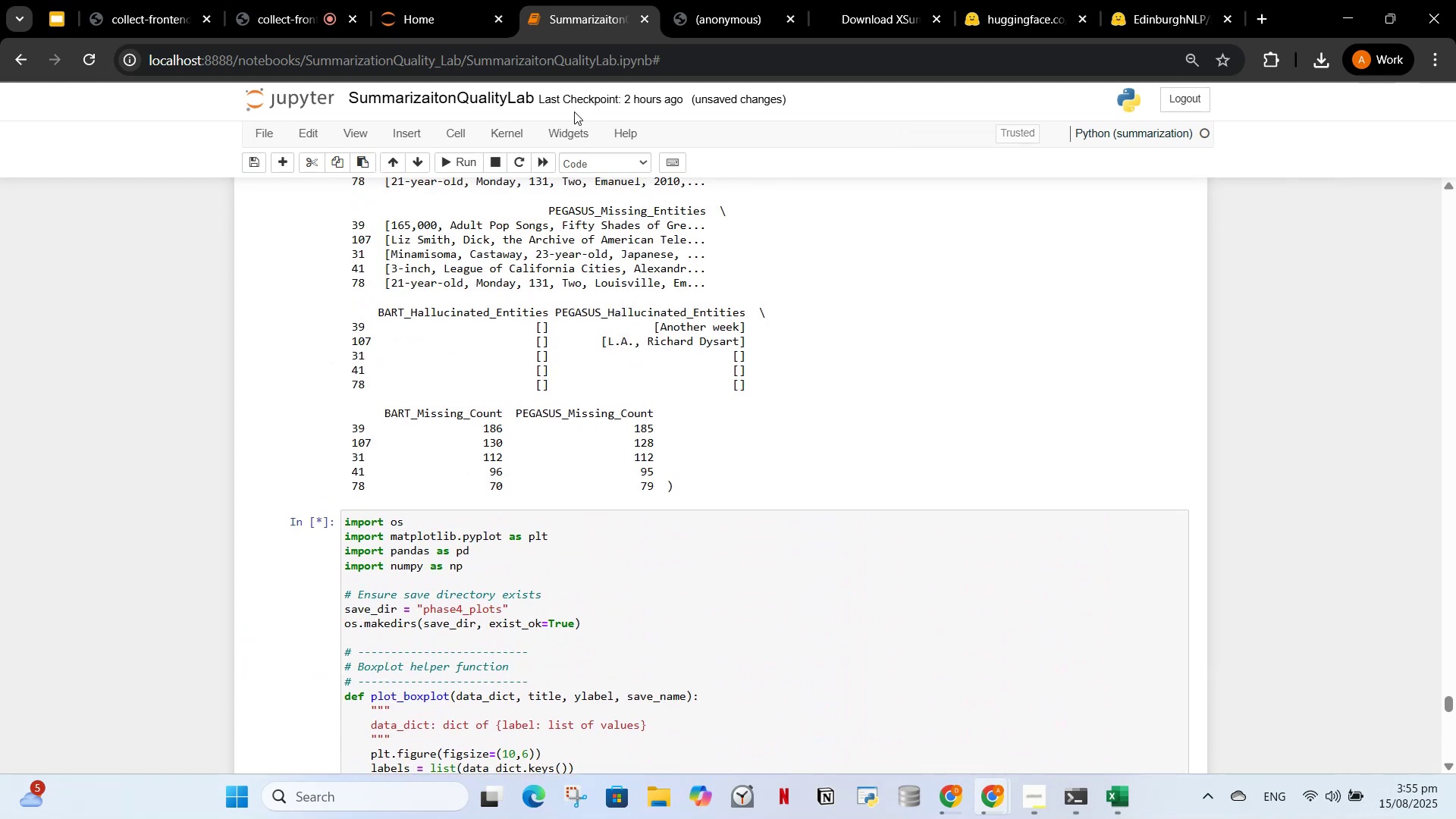 
left_click([590, 71])
 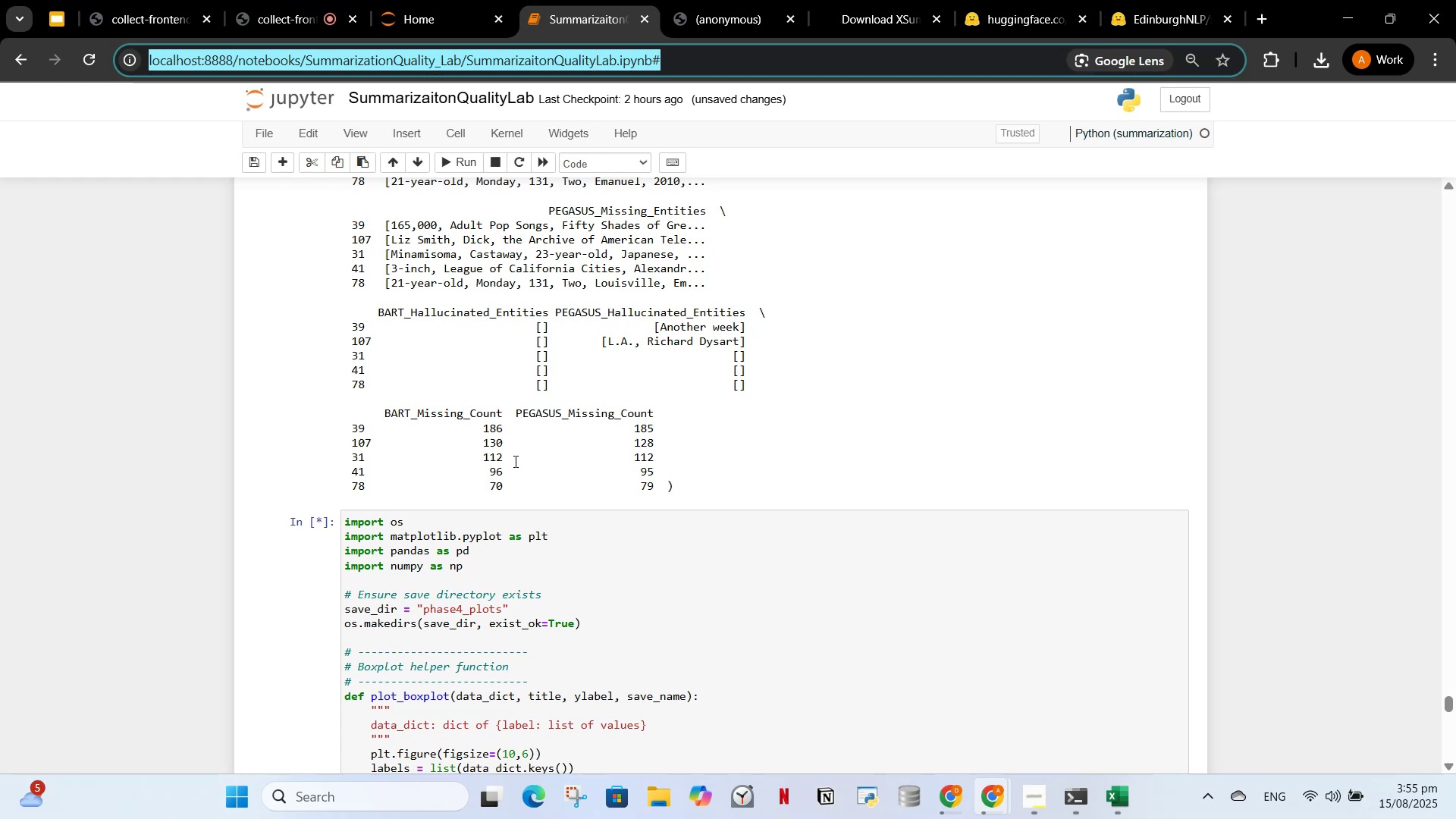 
scroll: coordinate [504, 476], scroll_direction: up, amount: 1.0
 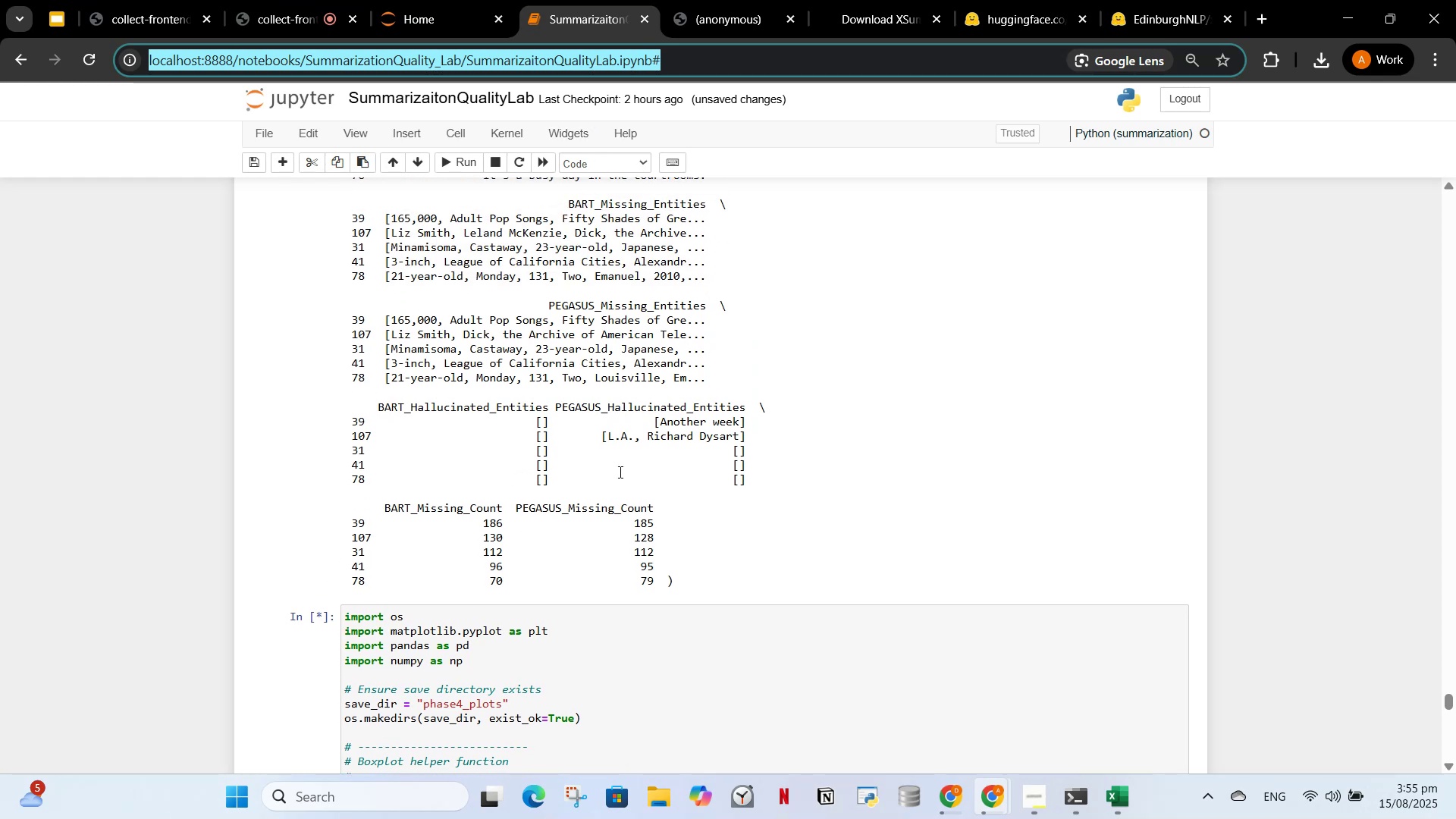 
scroll: coordinate [563, 604], scroll_direction: down, amount: 28.0
 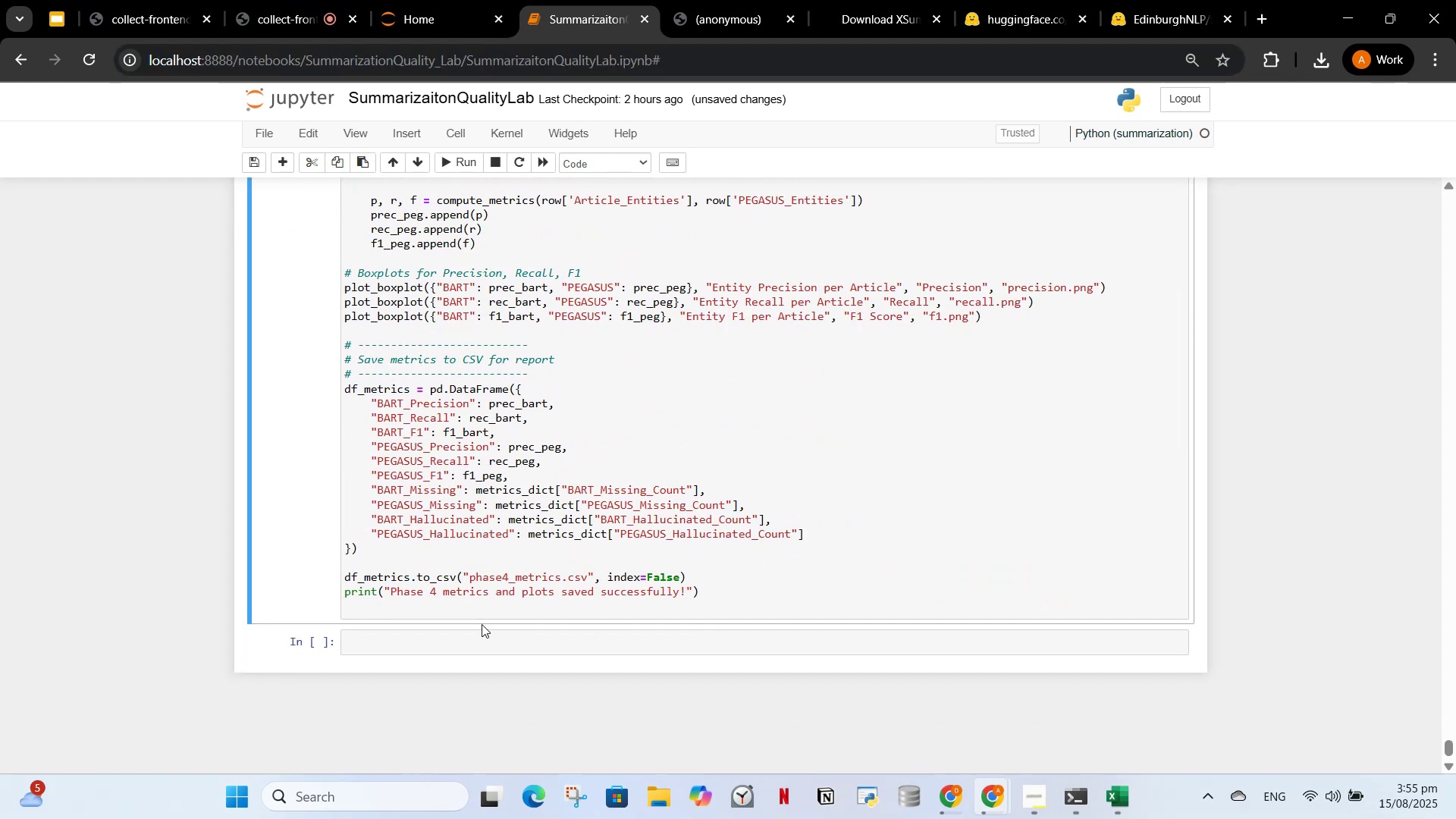 
triple_click([485, 654])
 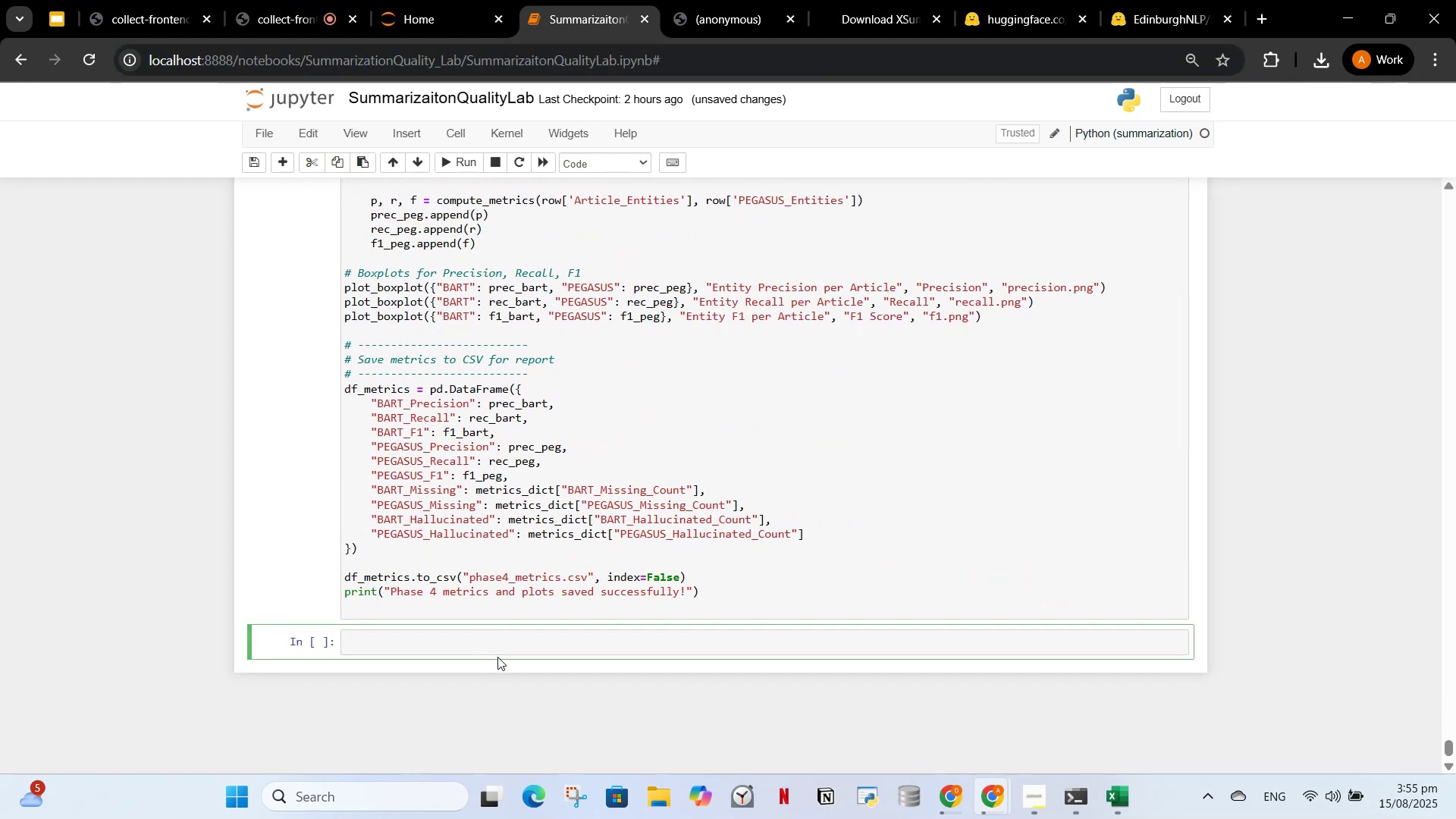 
type(XSUM Dataset approach)
 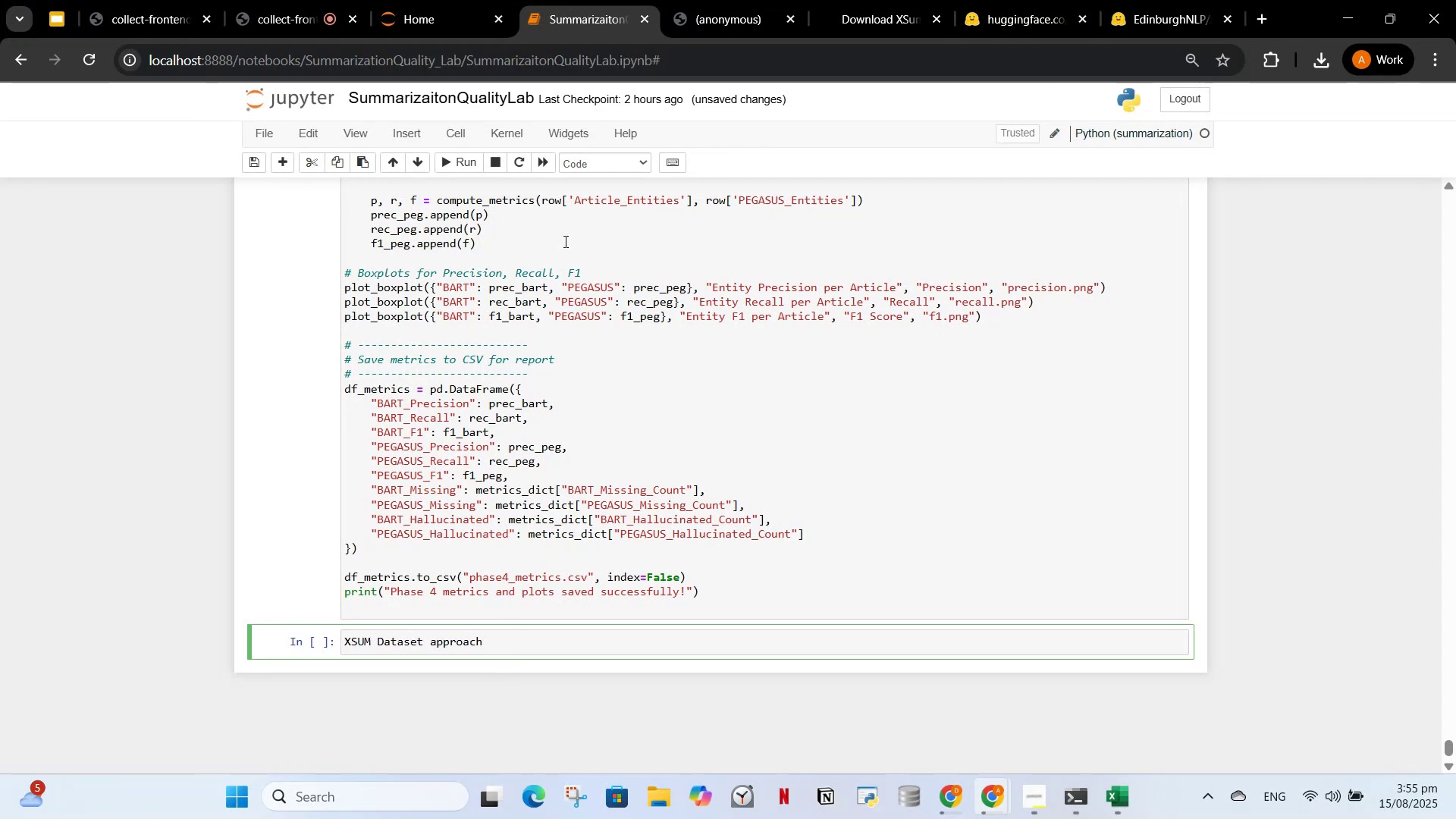 
left_click([601, 168])
 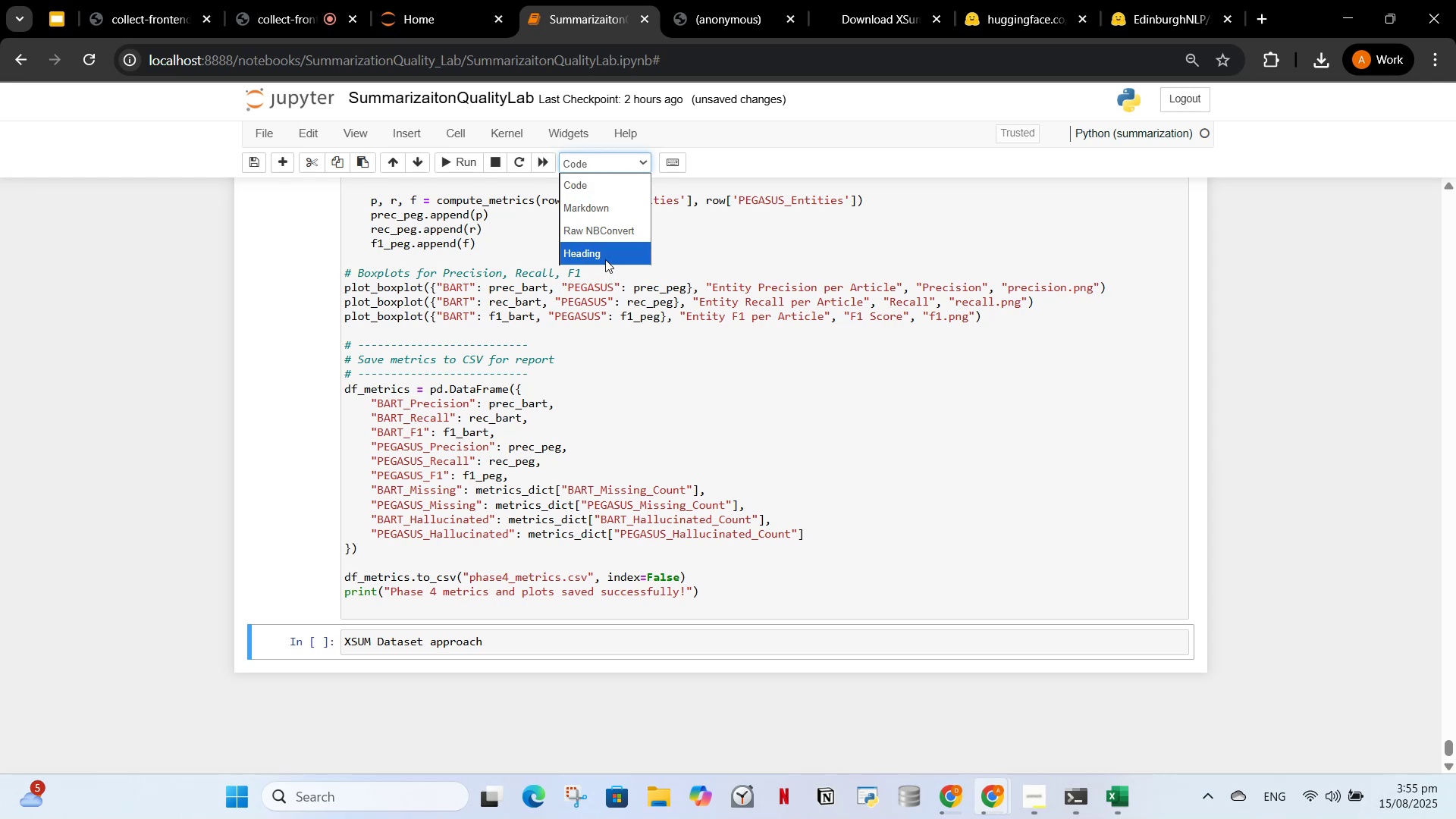 
left_click([605, 259])
 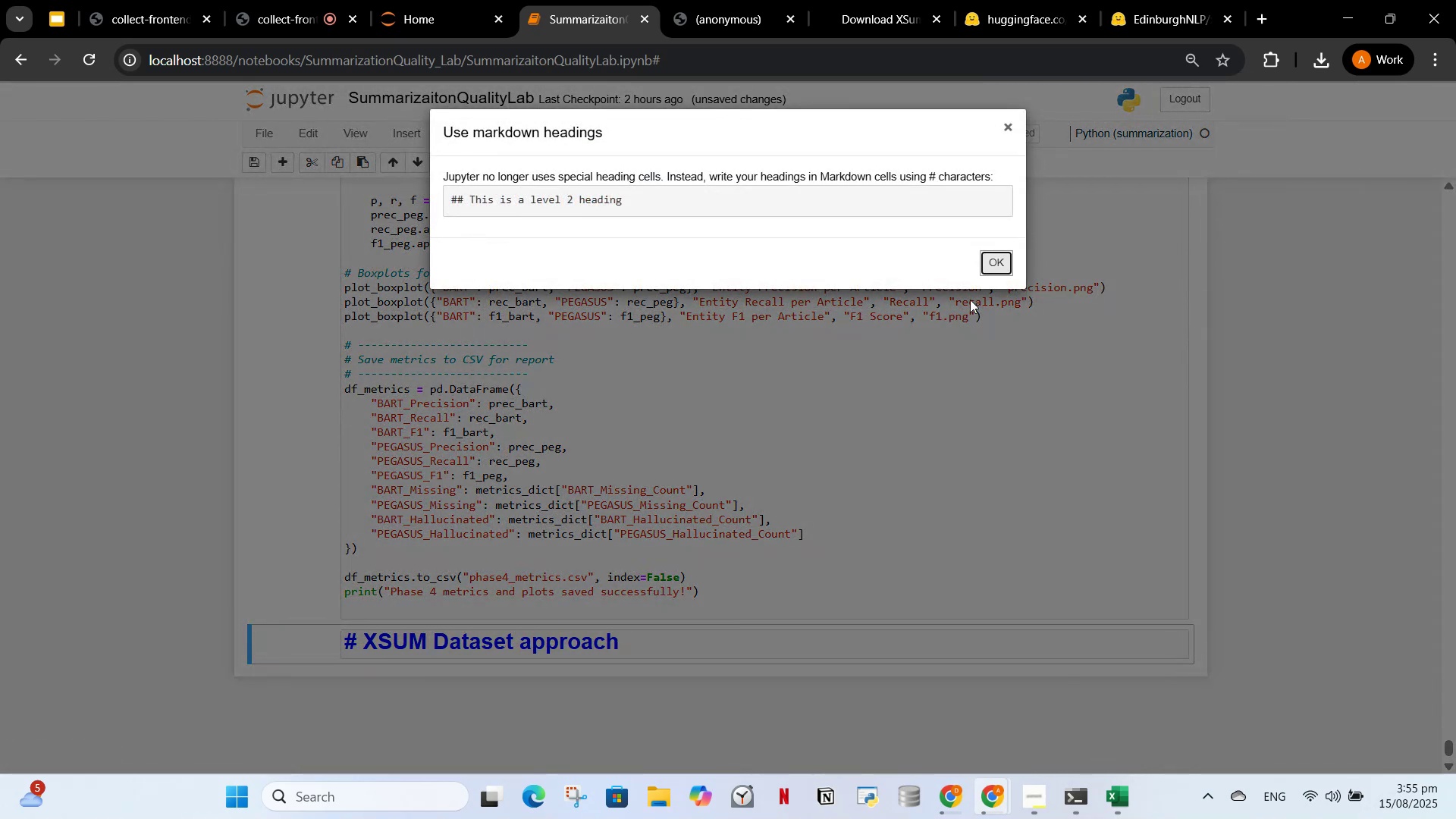 
left_click([994, 266])
 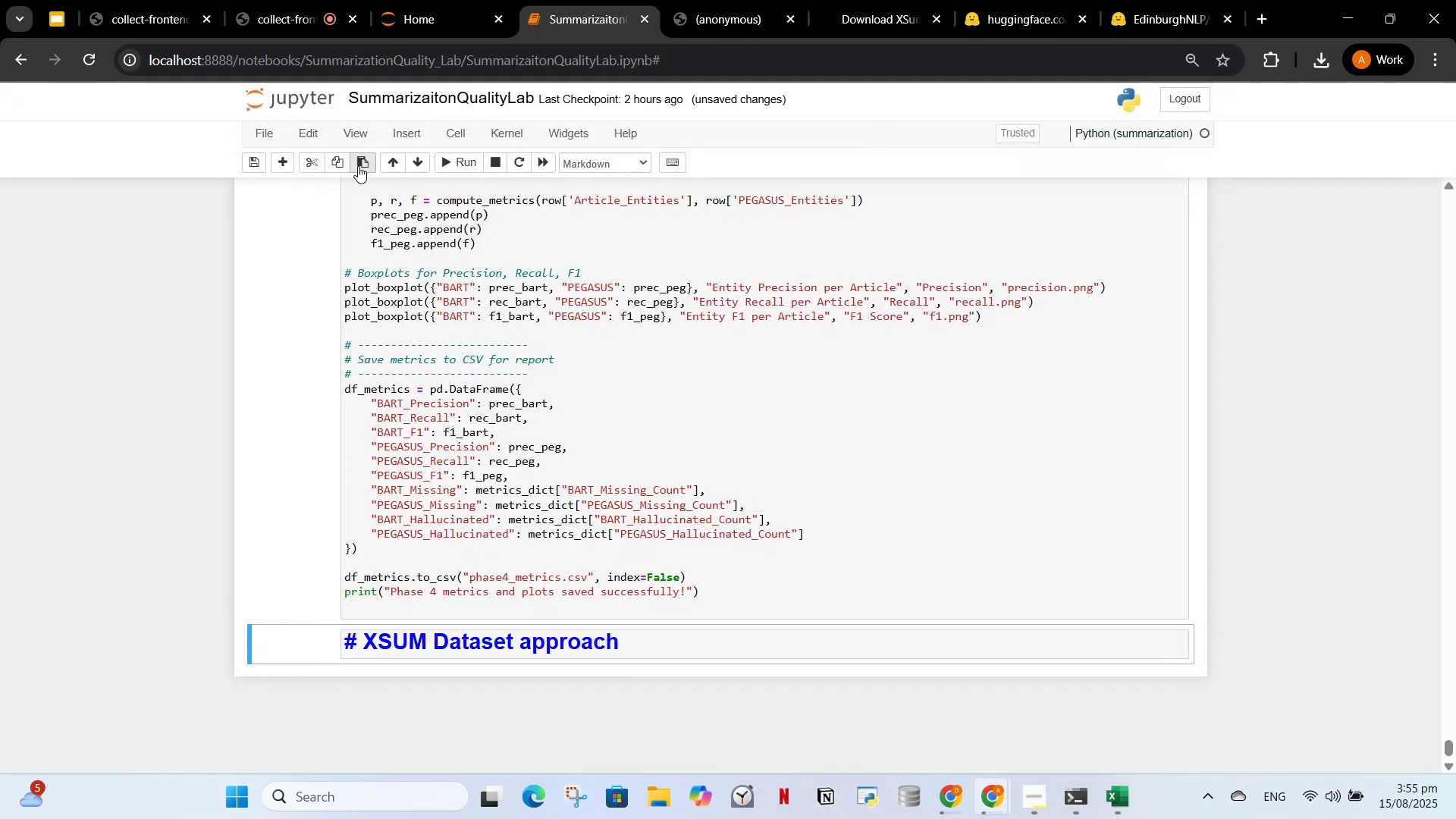 
left_click([449, 165])
 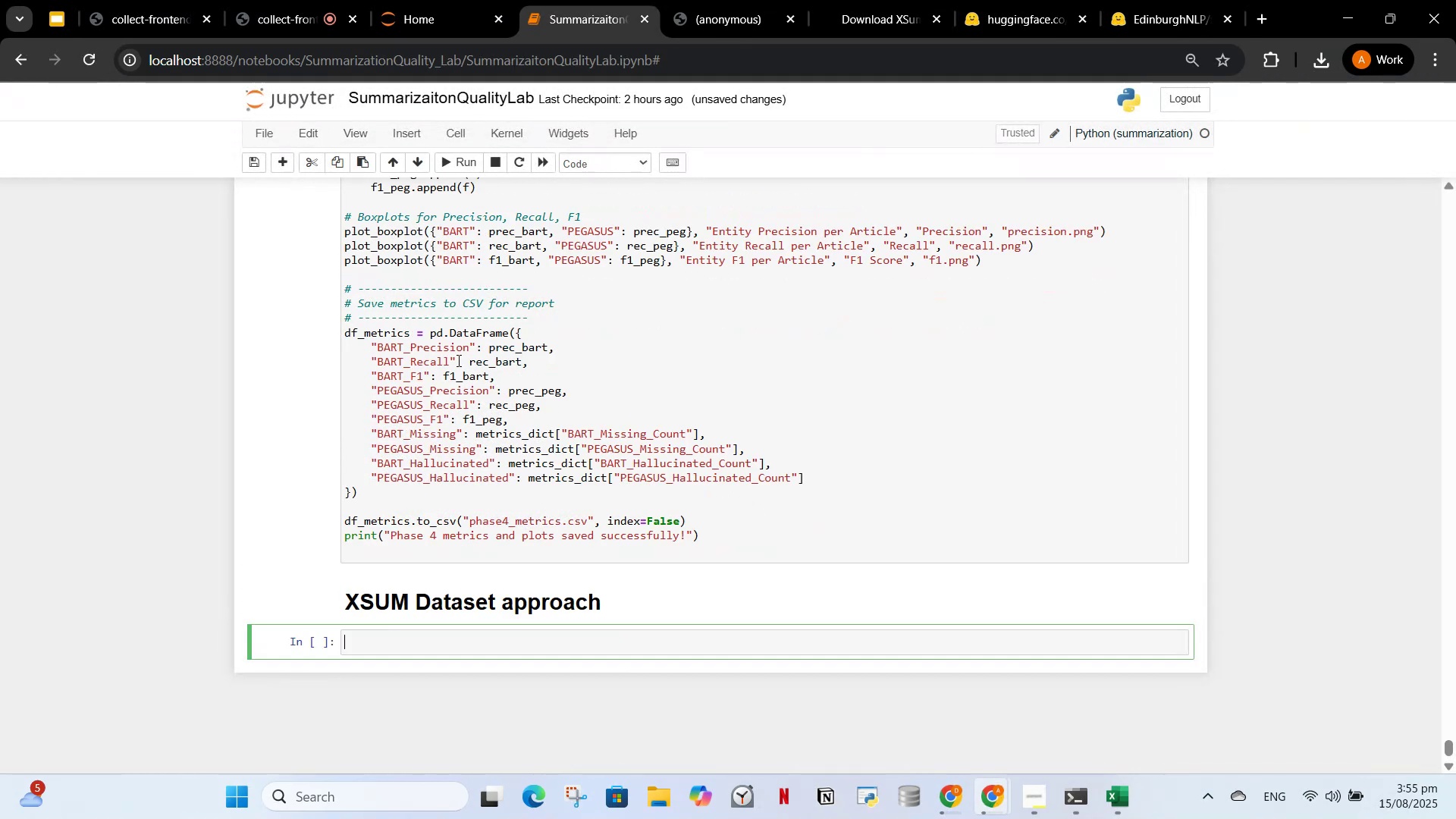 
scroll: coordinate [488, 486], scroll_direction: up, amount: 17.0
 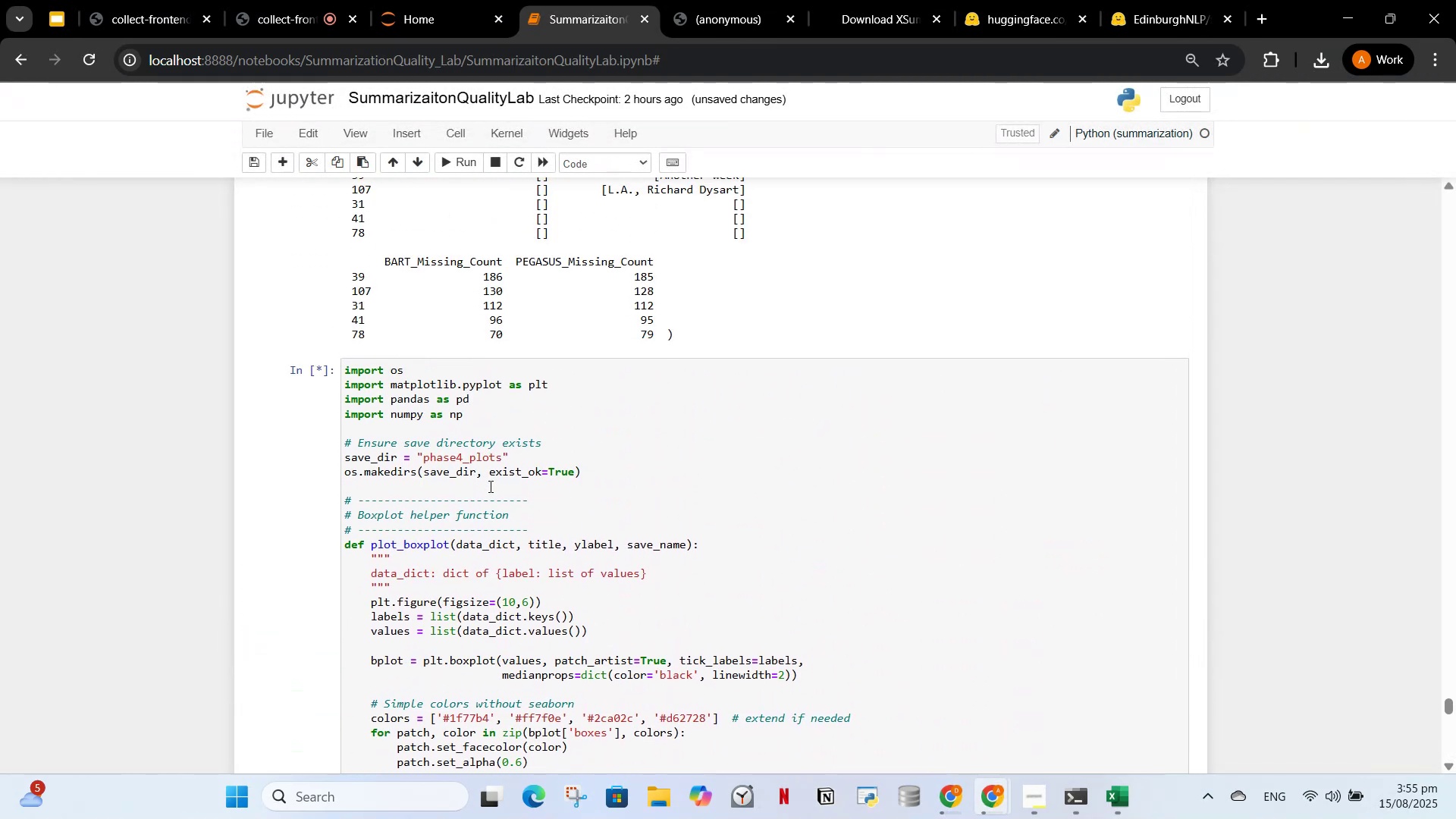 
scroll: coordinate [485, 519], scroll_direction: down, amount: 17.0
 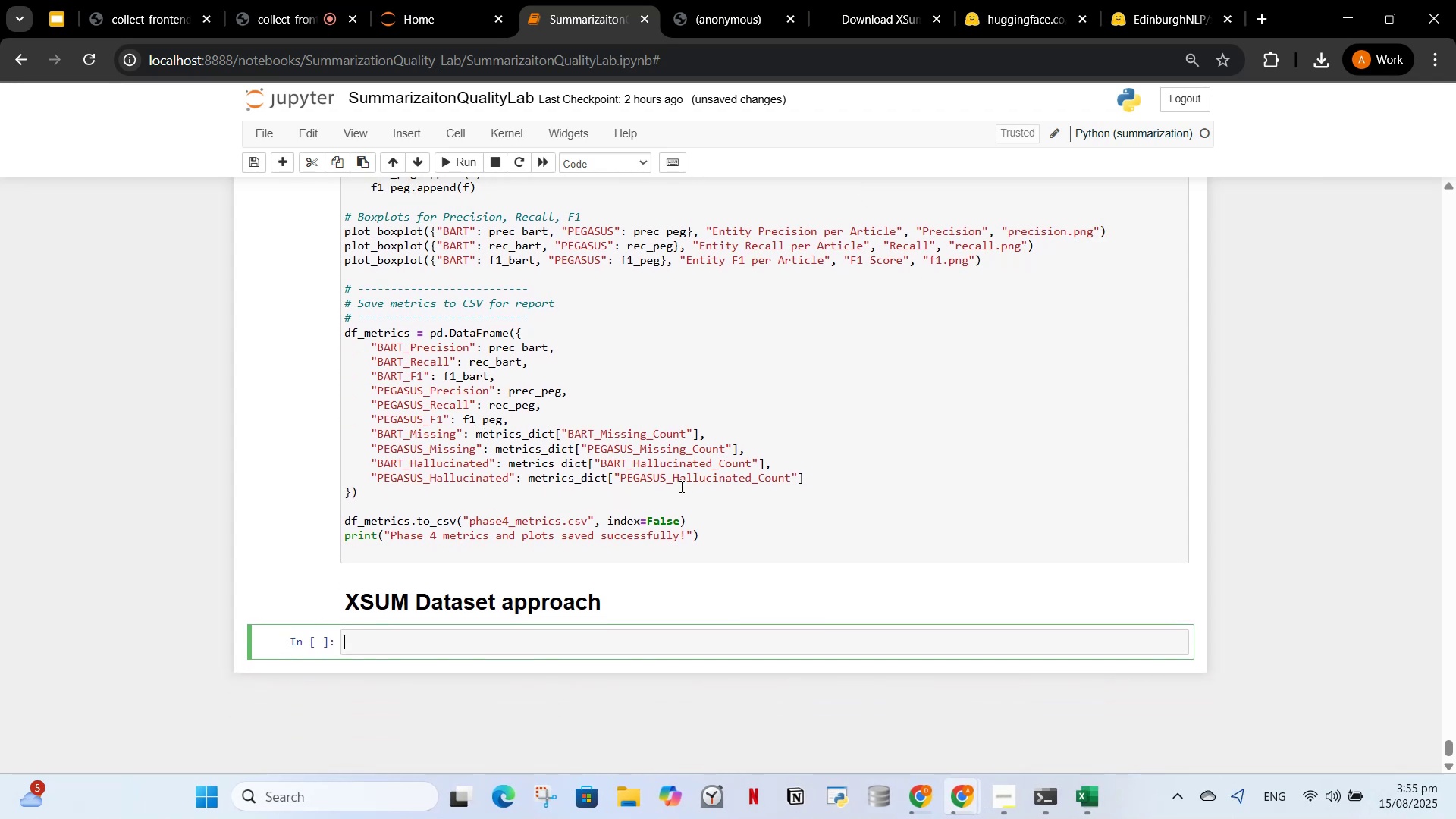 
left_click([1092, 811])
 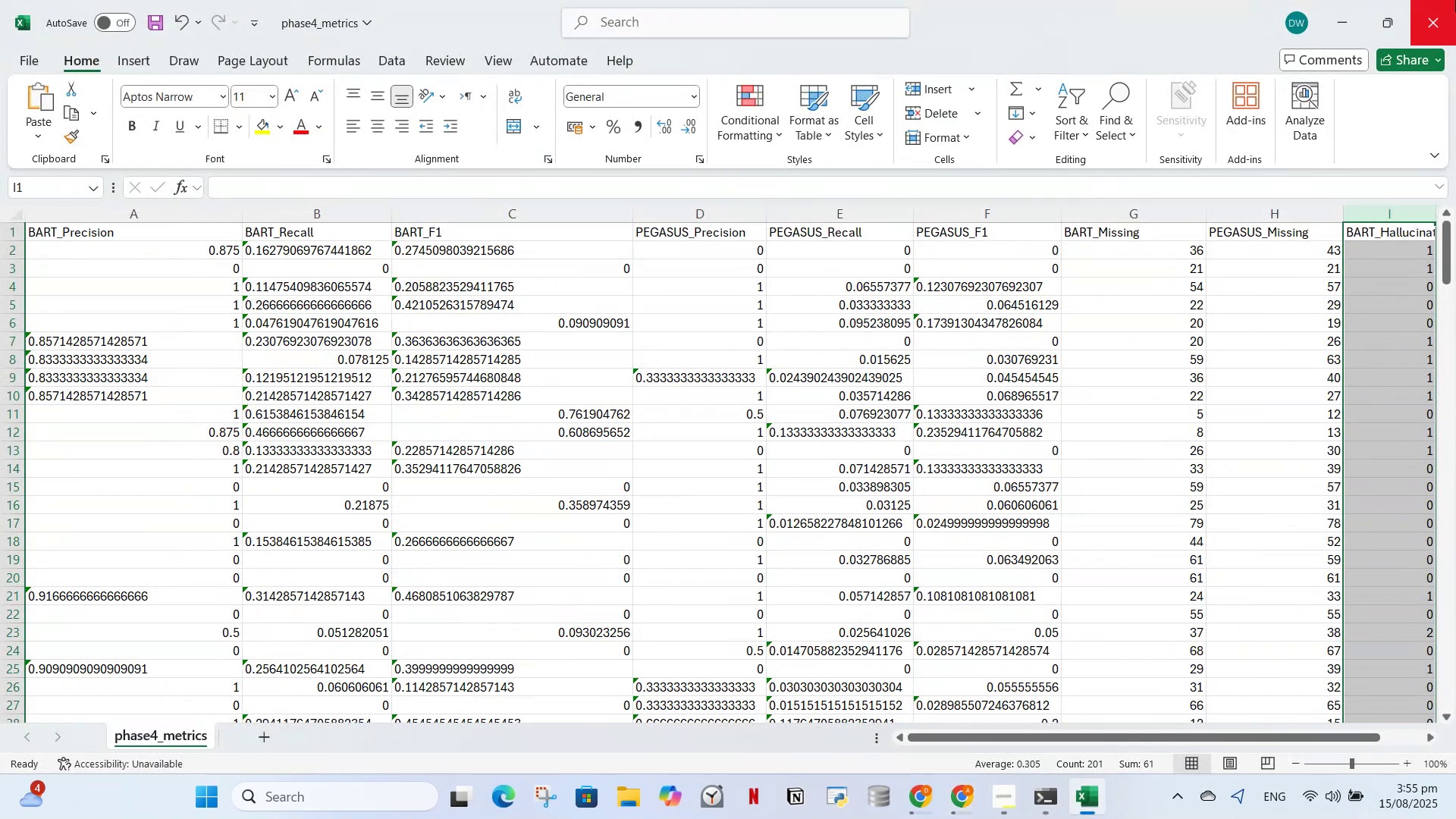 
left_click([1455, 0])
 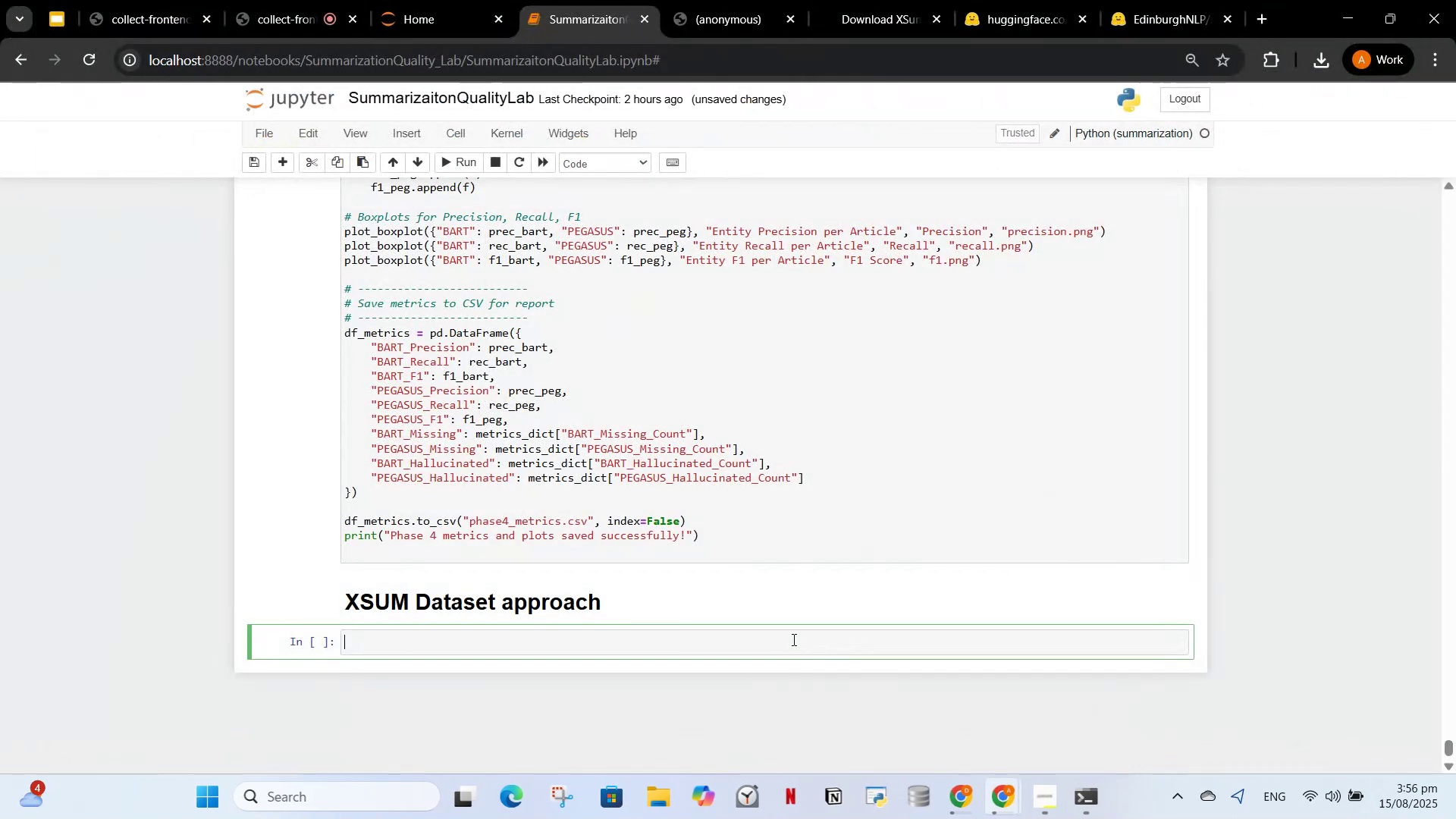 
scroll: coordinate [688, 496], scroll_direction: up, amount: 52.0
 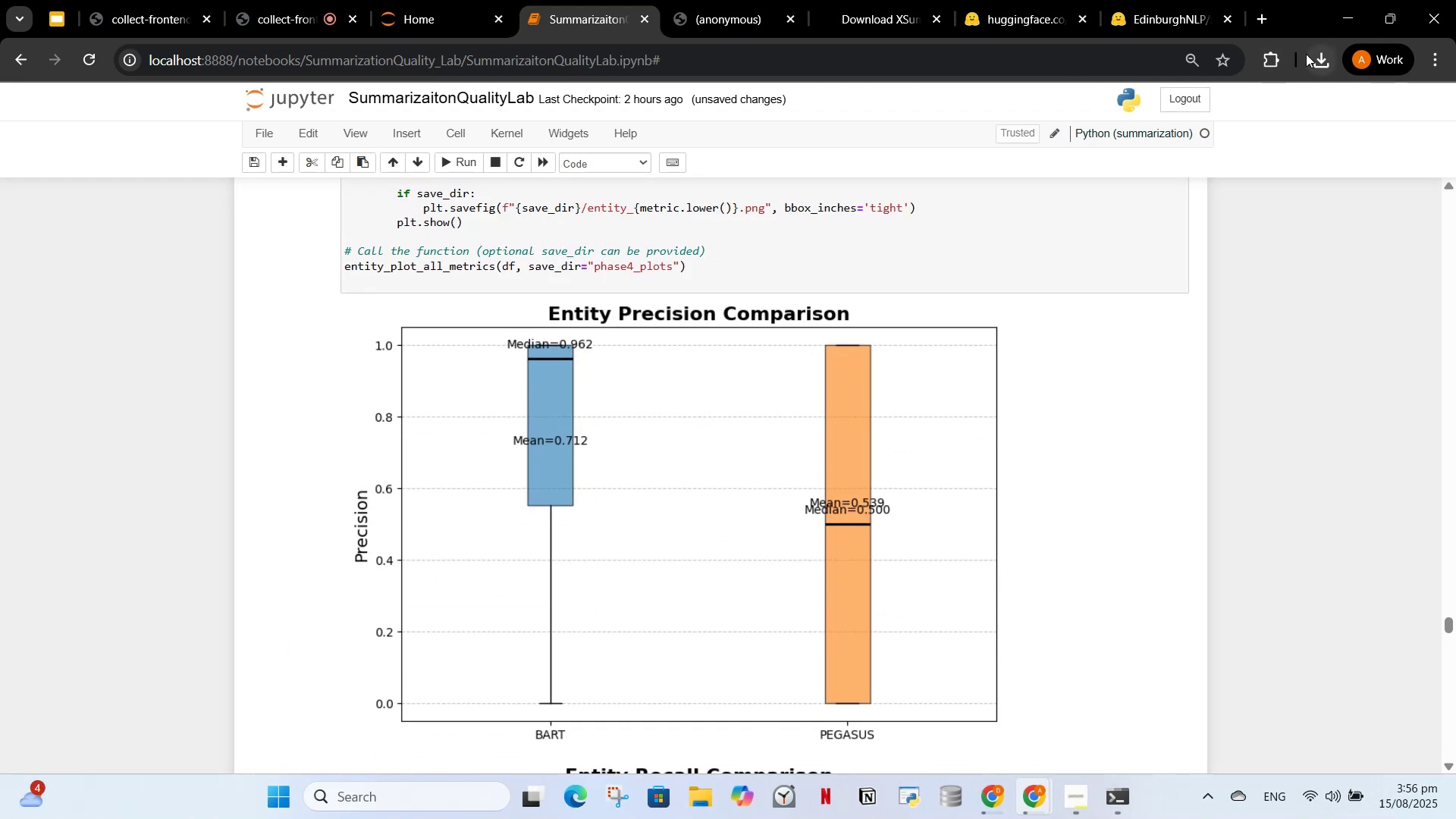 
scroll: coordinate [1009, 504], scroll_direction: down, amount: 54.0
 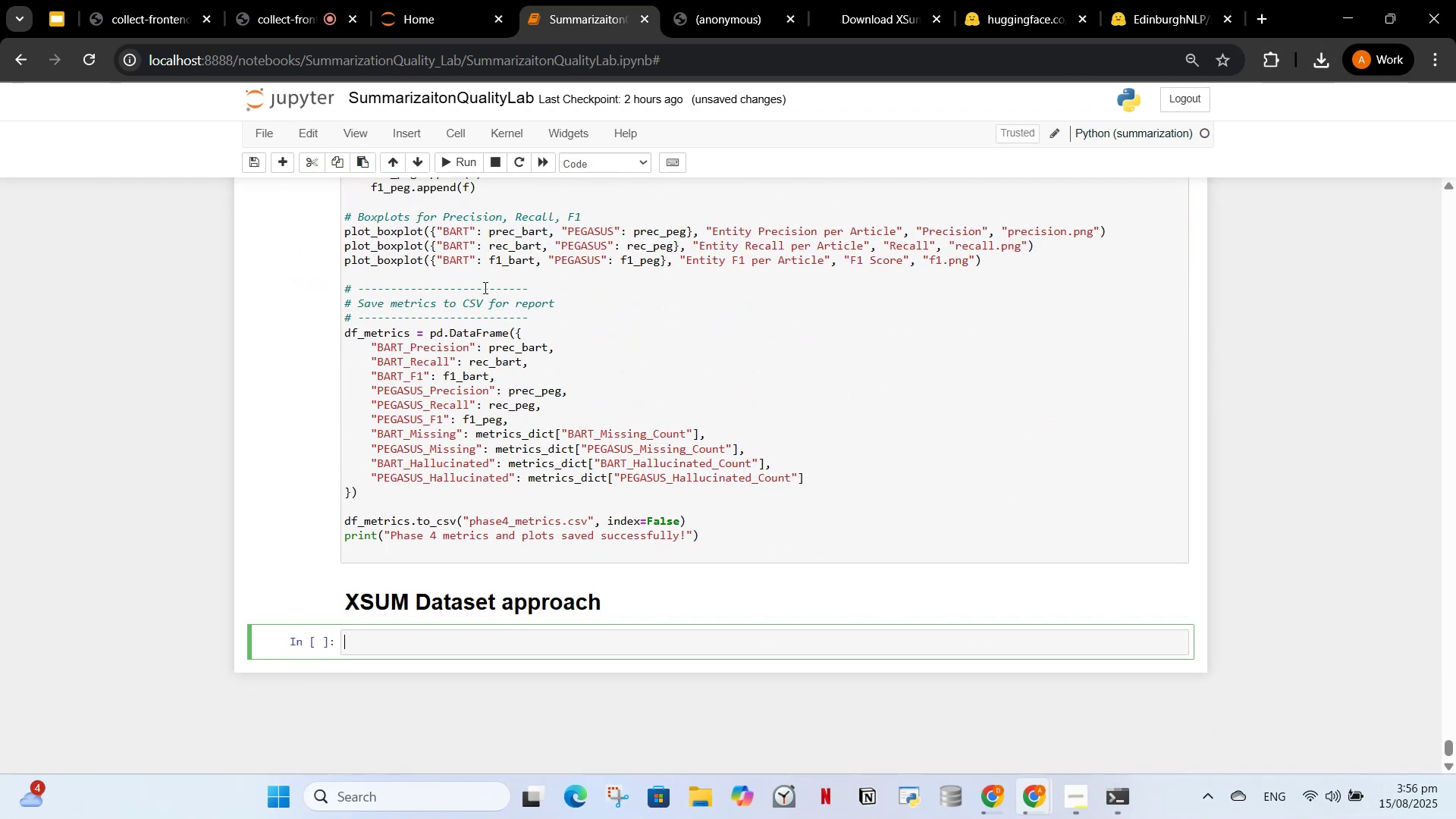 
scroll: coordinate [704, 446], scroll_direction: up, amount: 17.0
 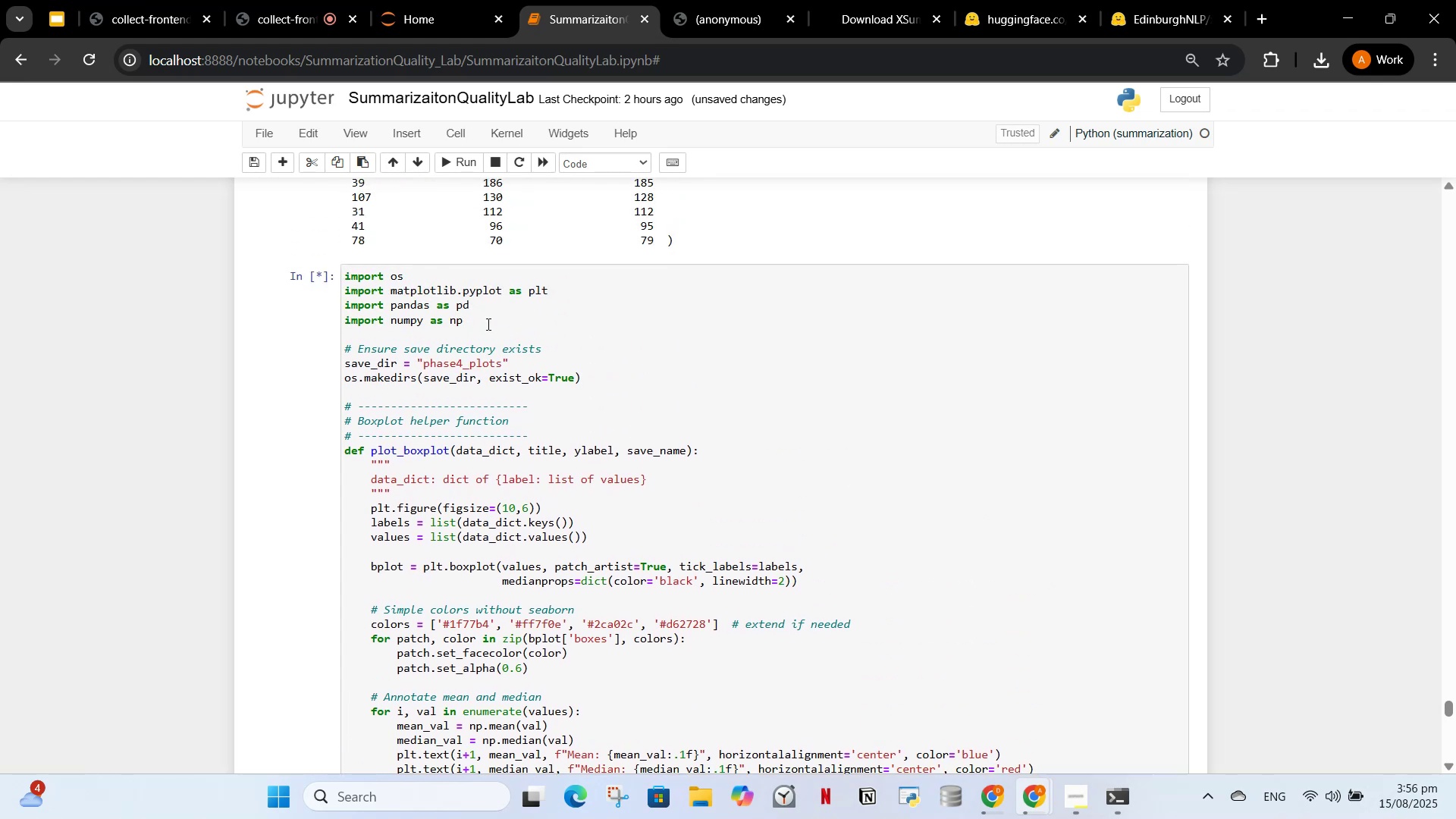 
left_click([388, 320])
 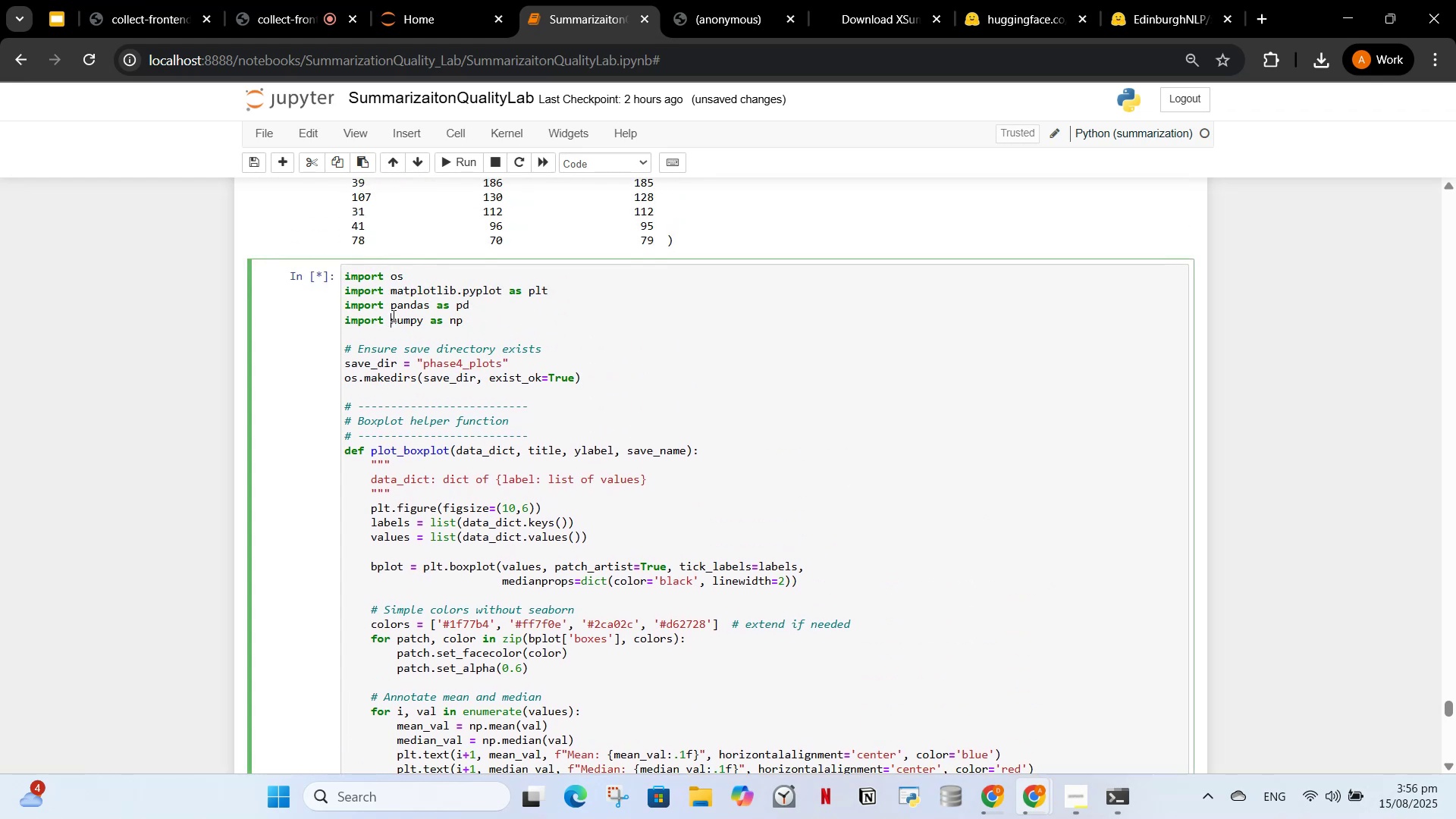 
scroll: coordinate [411, 311], scroll_direction: up, amount: 23.0
 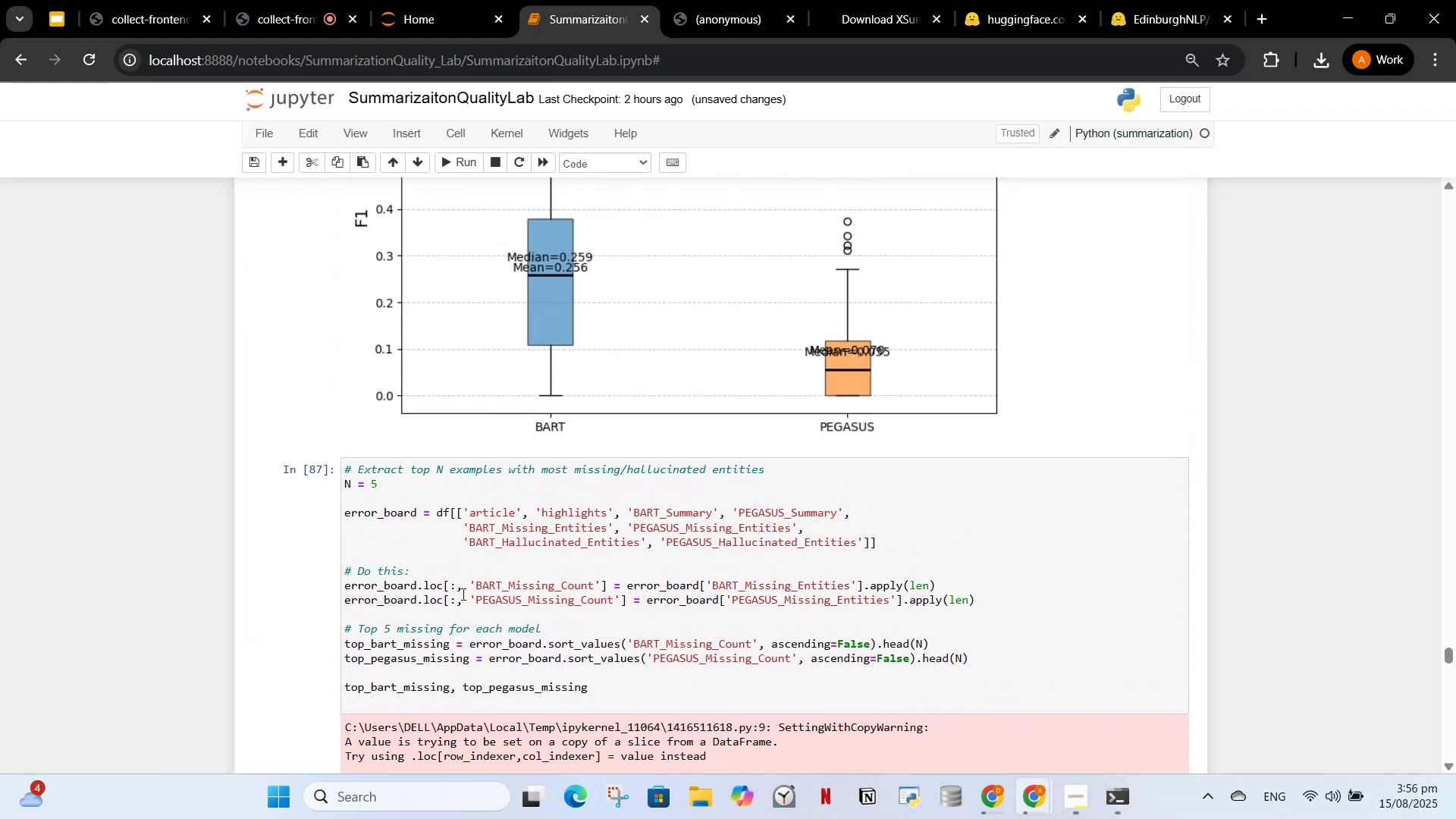 
left_click([461, 591])
 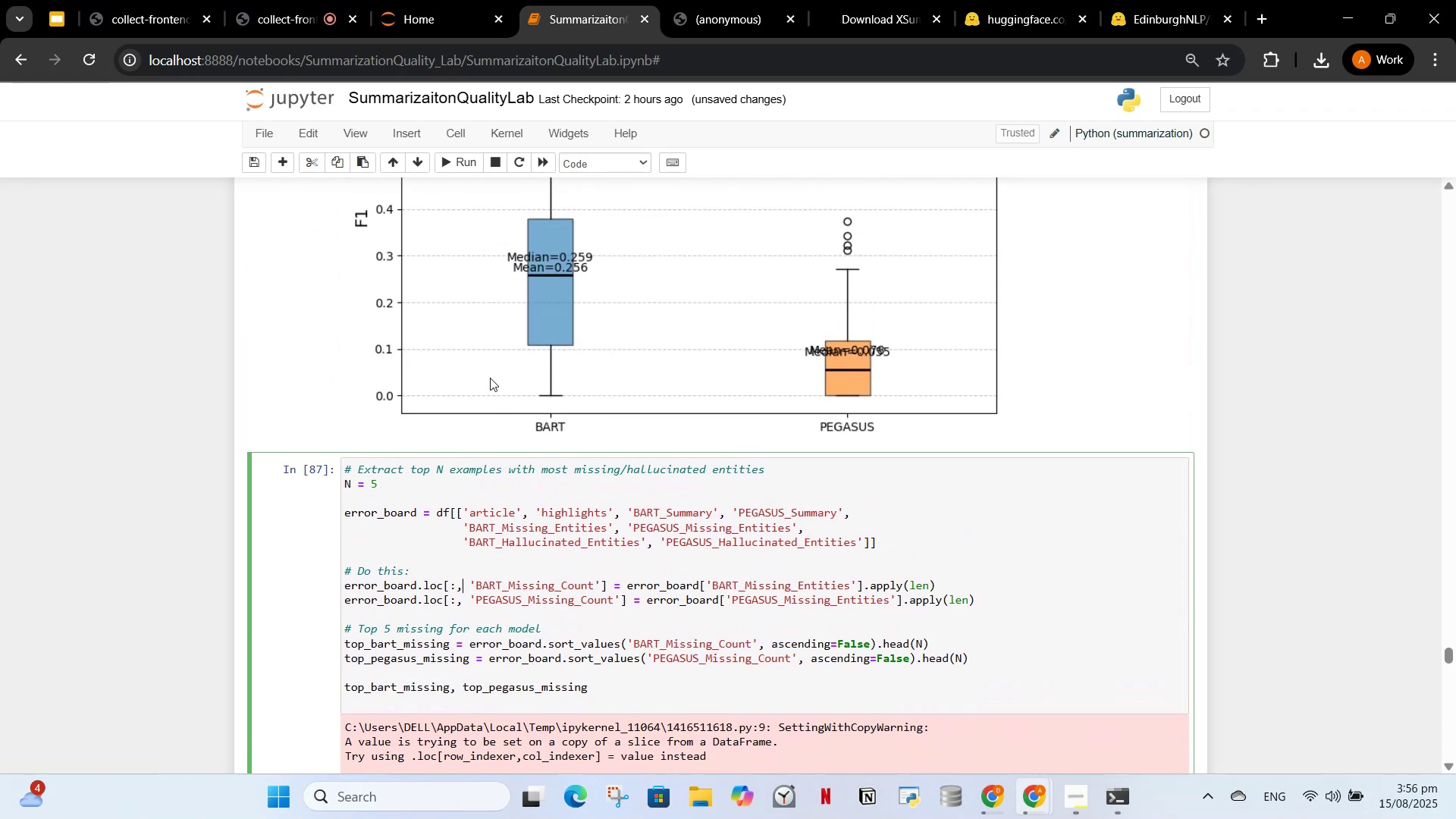 
scroll: coordinate [482, 506], scroll_direction: down, amount: 3.0
 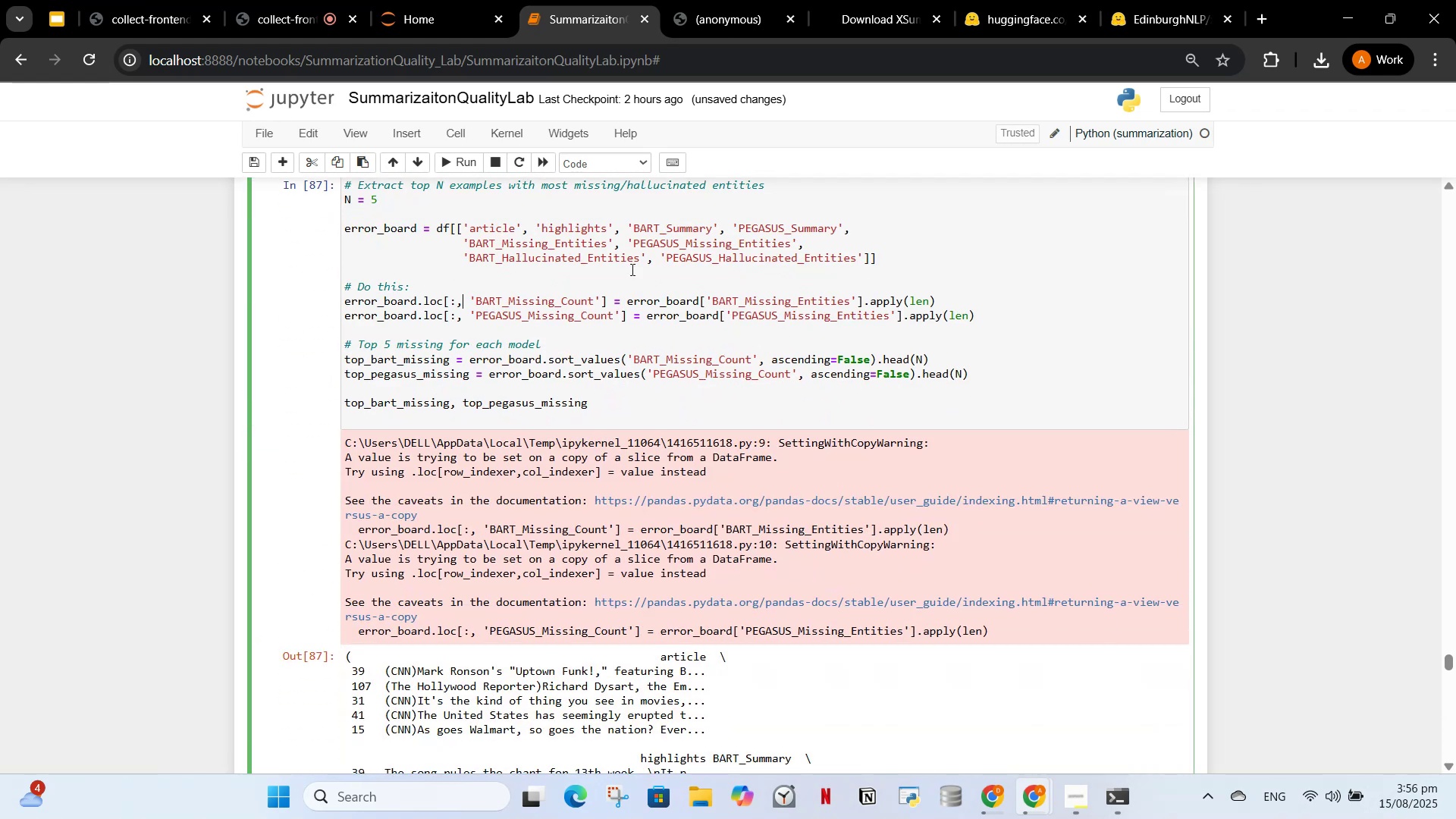 
scroll: coordinate [629, 412], scroll_direction: up, amount: 21.0
 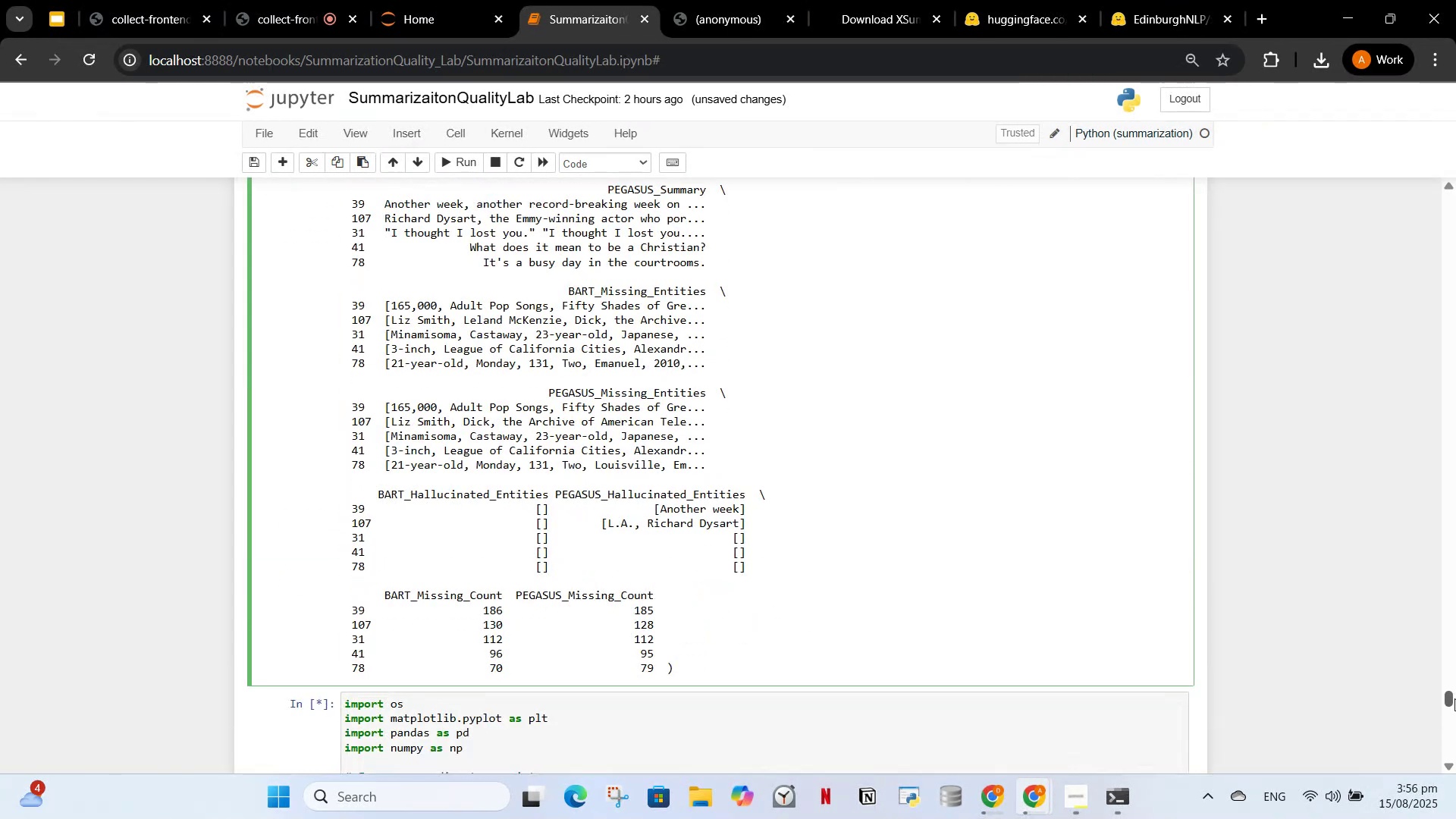 
wait(5.85)
 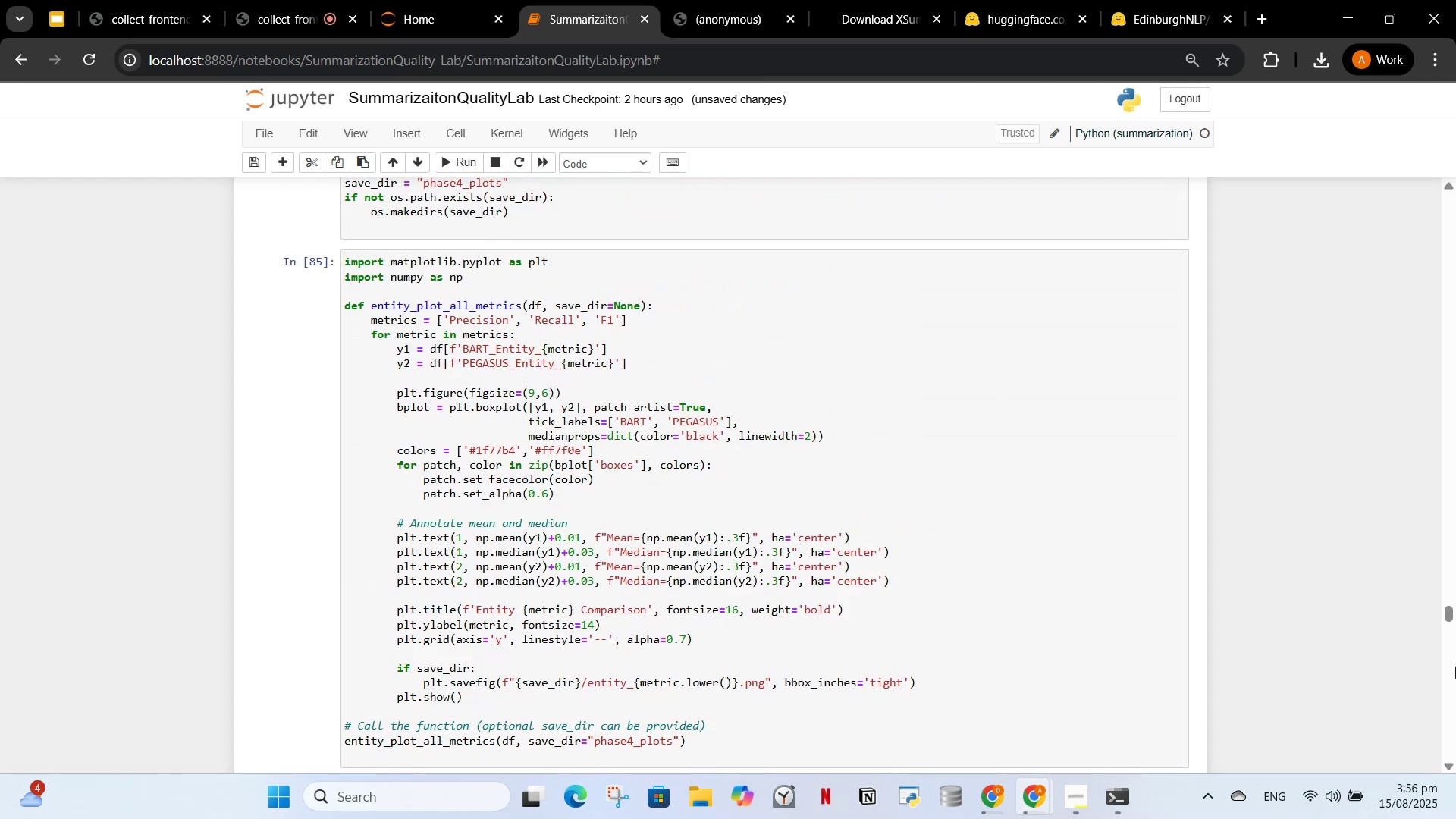 
scroll: coordinate [661, 452], scroll_direction: down, amount: 1.0
 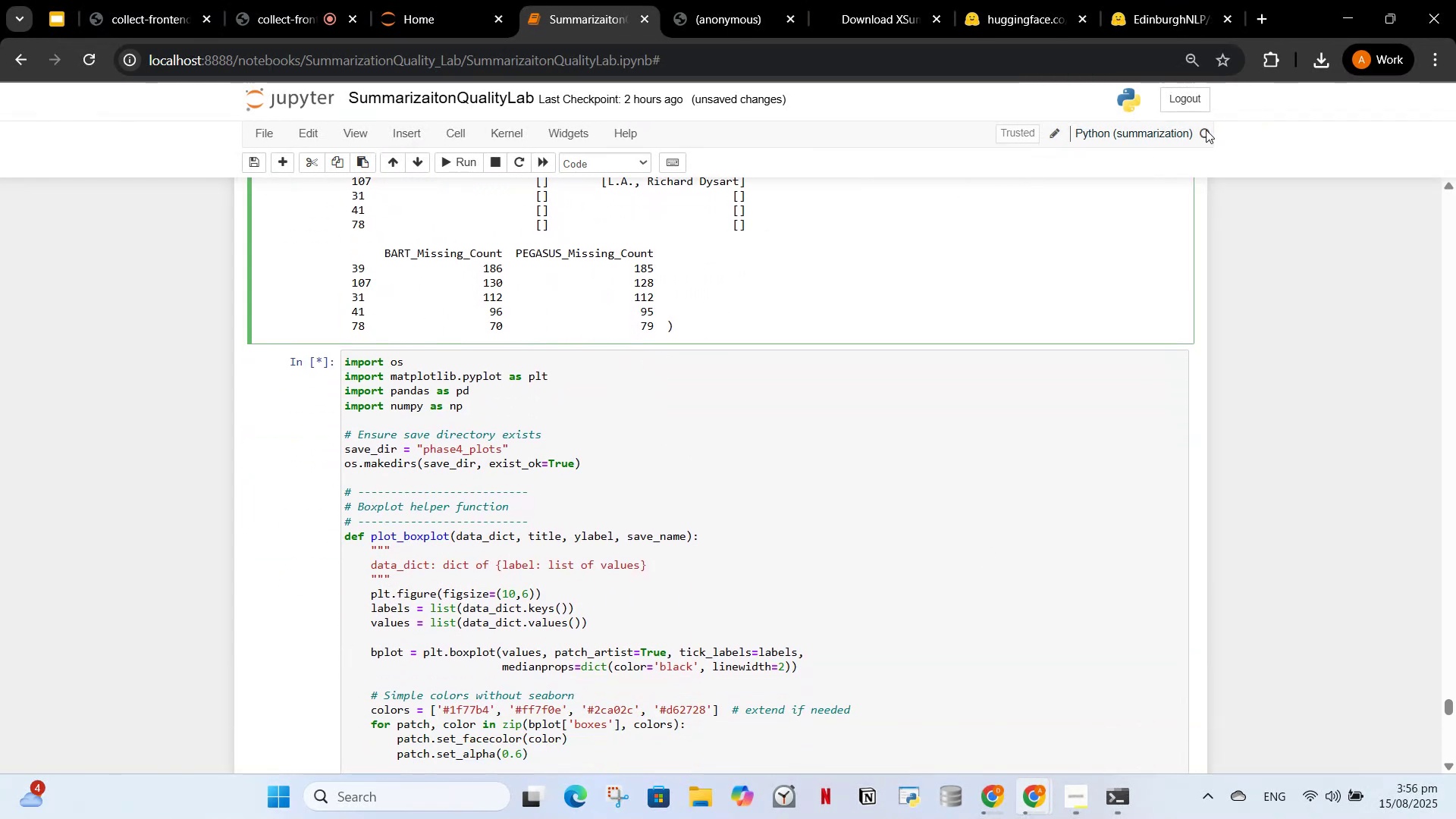 
left_click([1203, 130])
 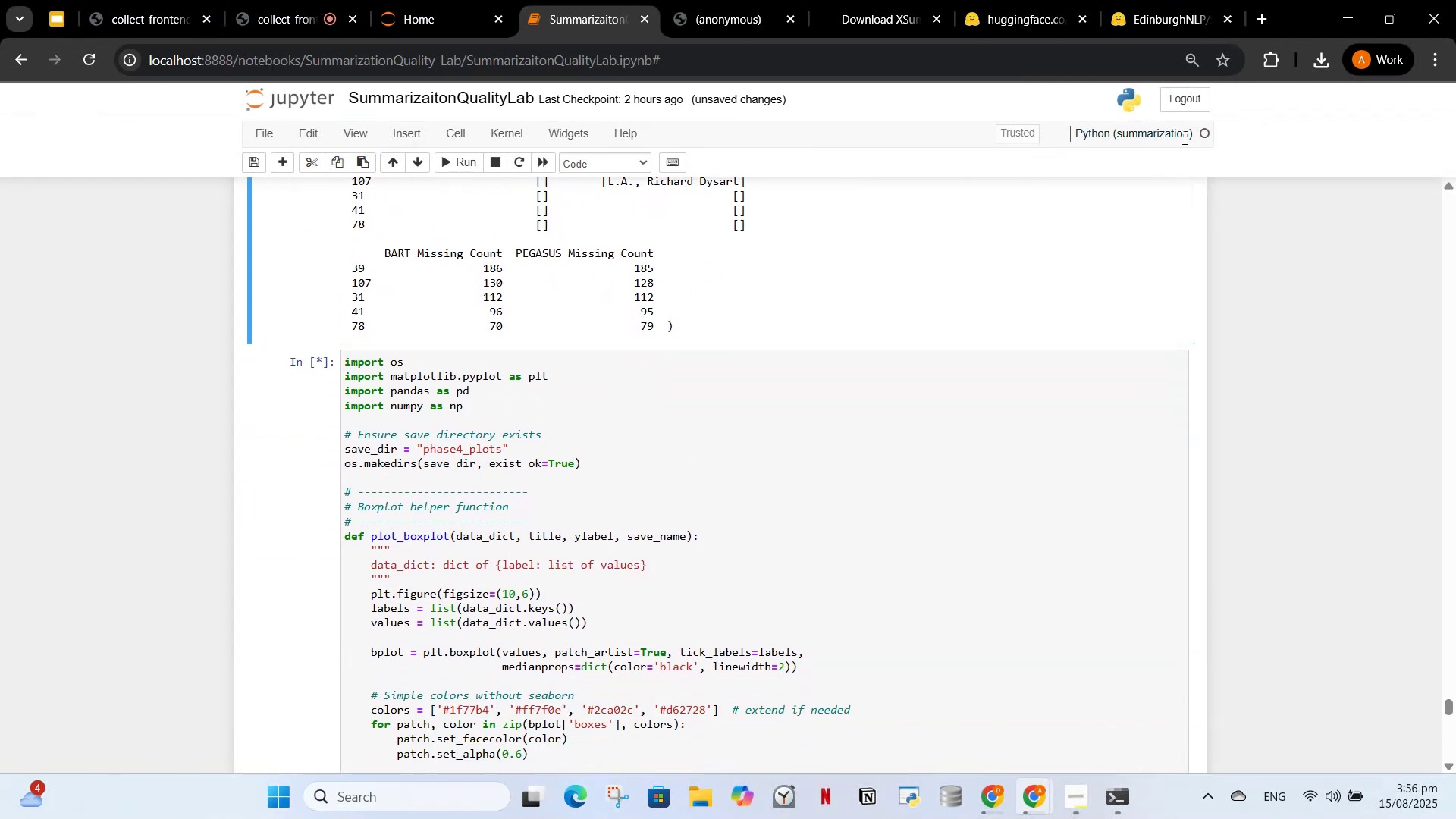 
left_click([1183, 138])
 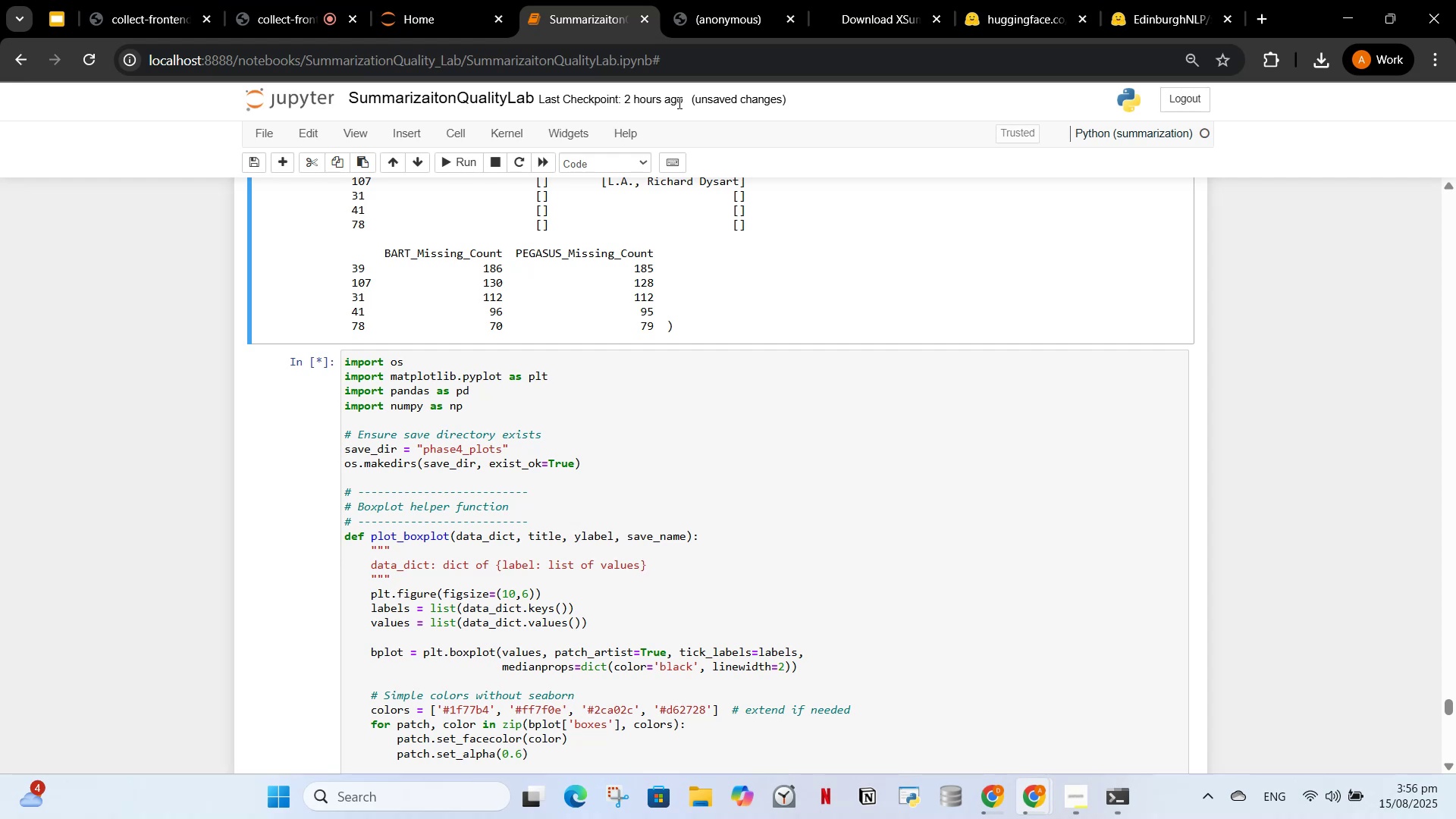 
left_click([428, 0])
 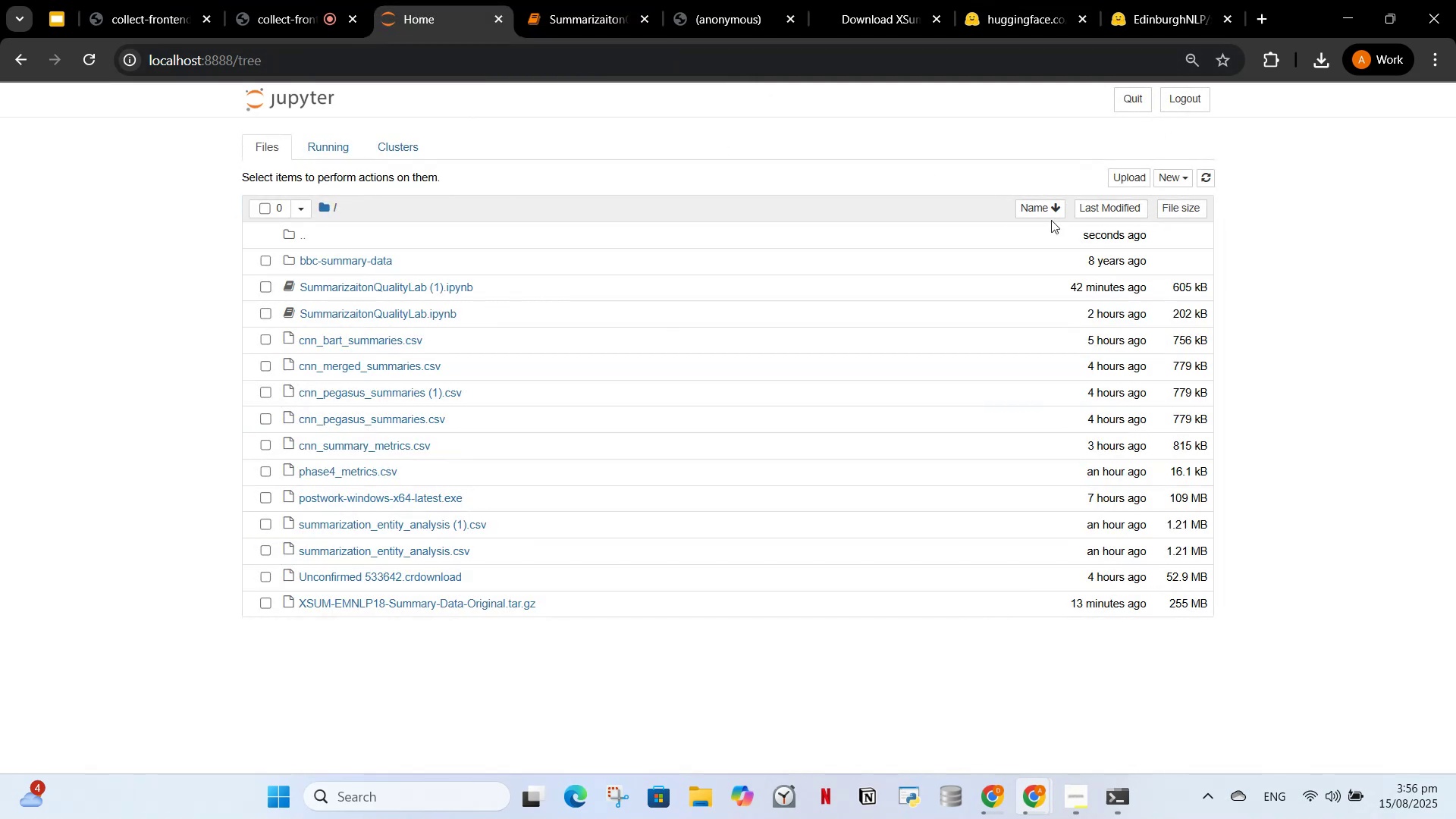 
left_click([345, 152])
 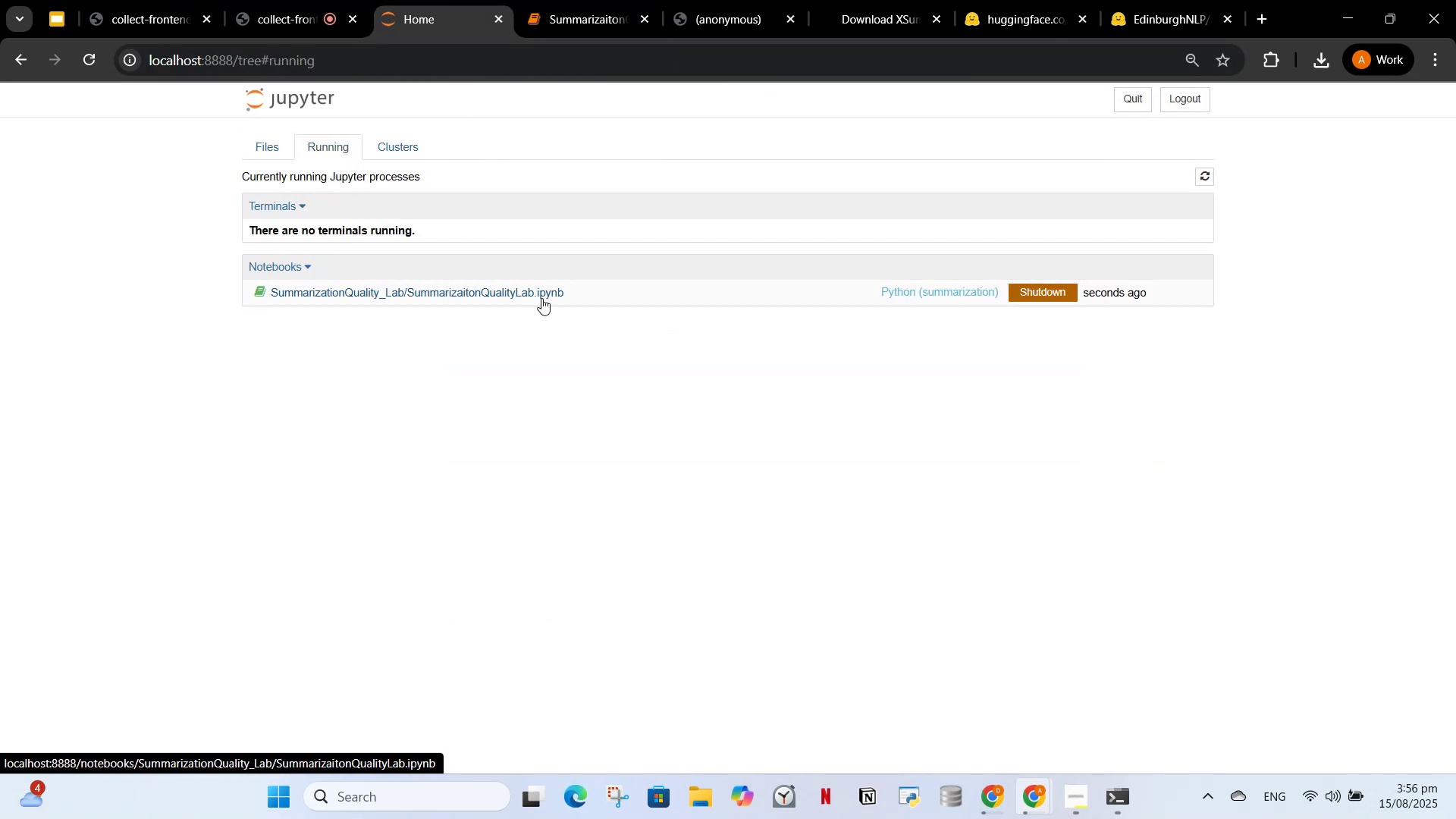 
wait(8.08)
 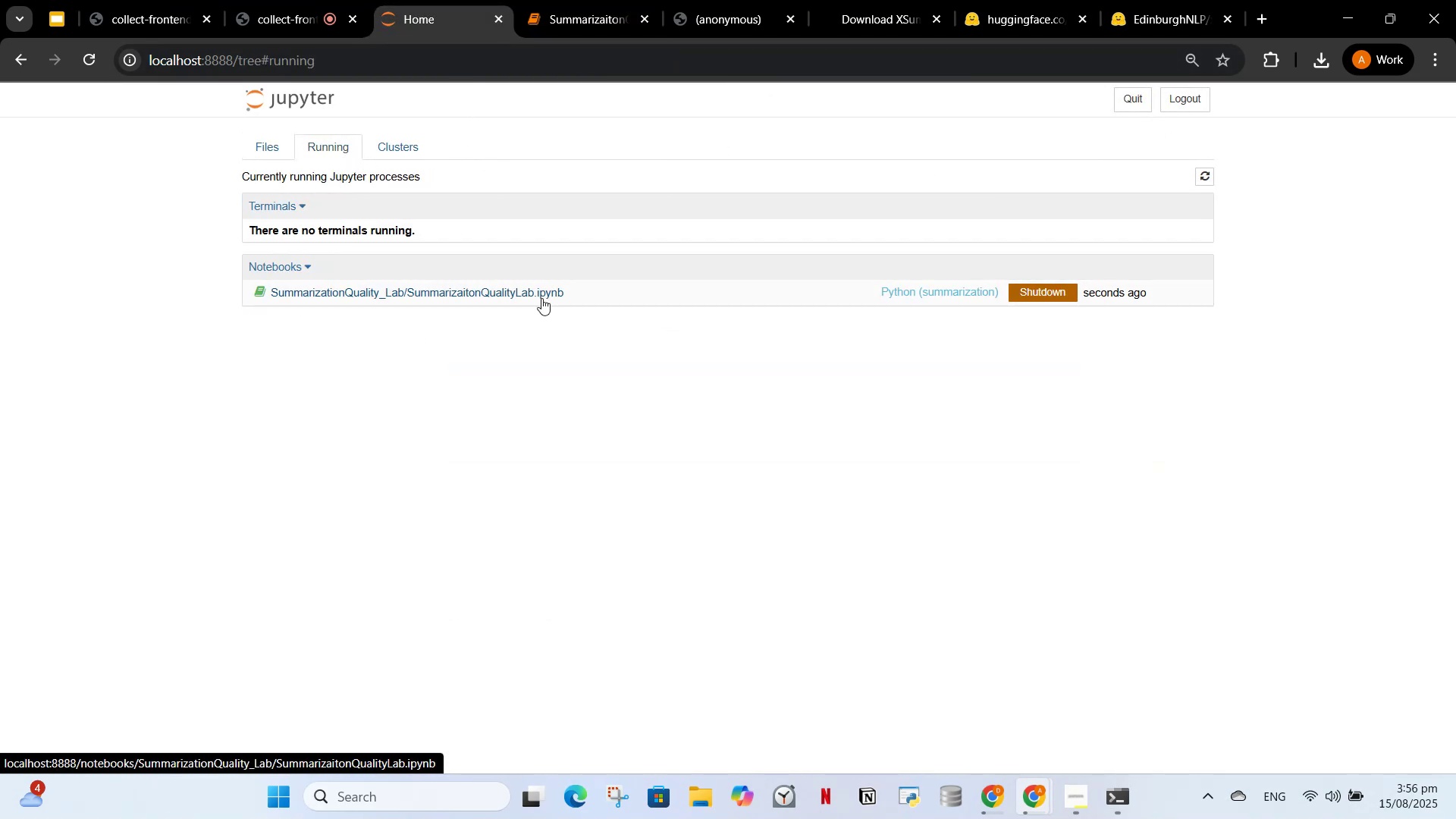 
left_click([318, 286])
 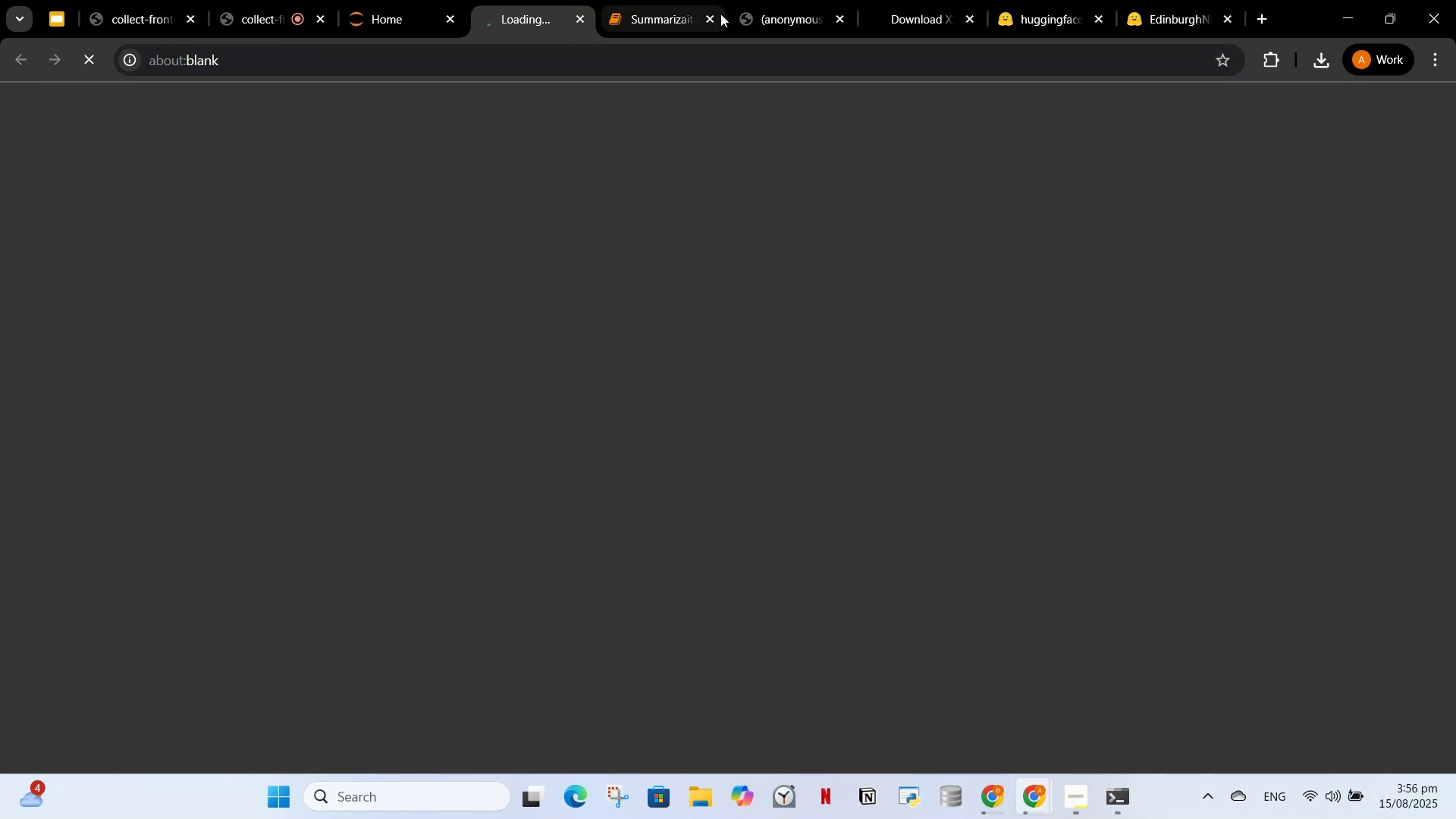 
left_click([676, 17])
 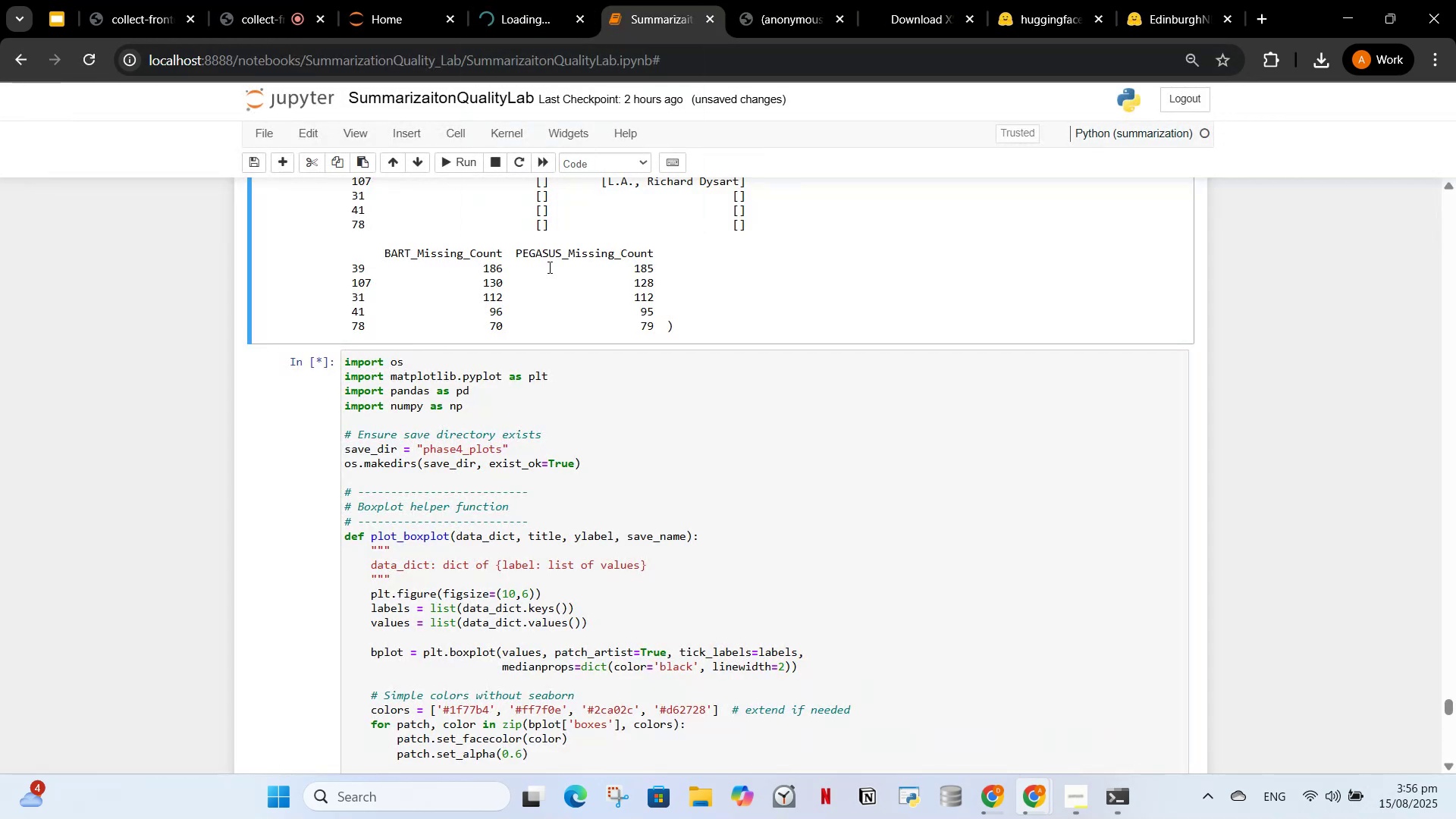 
left_click([570, 0])
 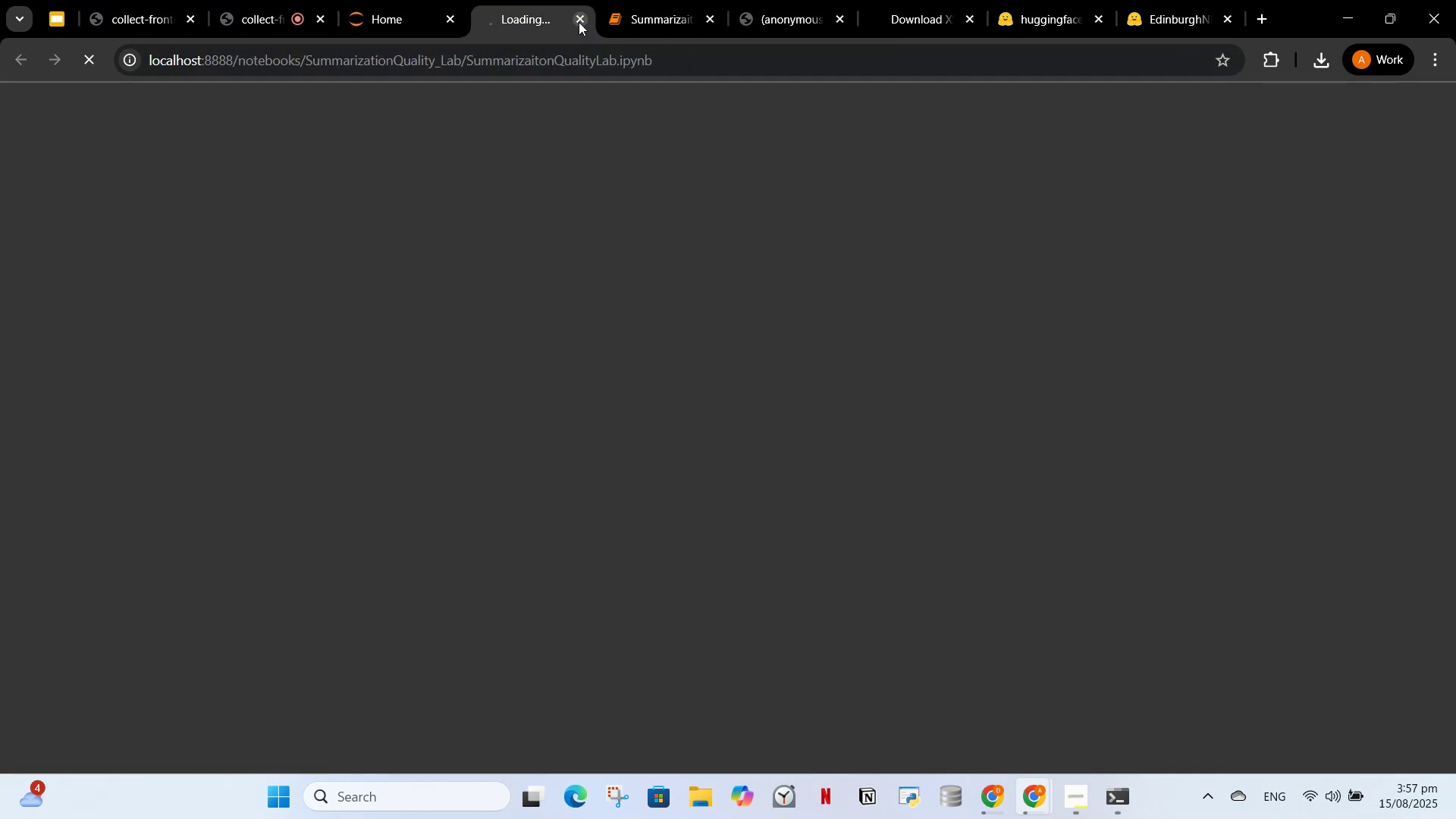 
left_click([579, 22])
 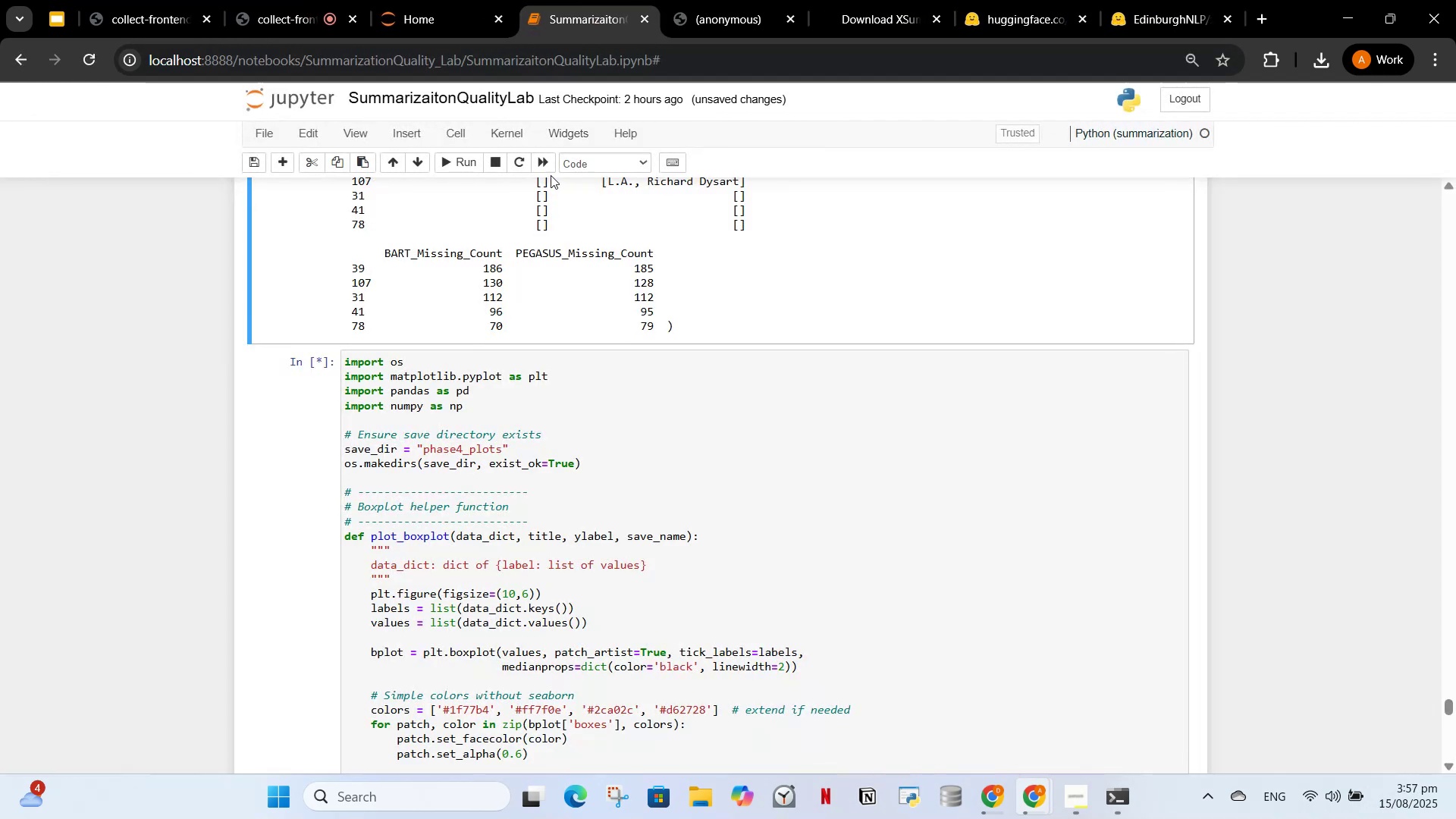 
scroll: coordinate [610, 246], scroll_direction: down, amount: 19.0
 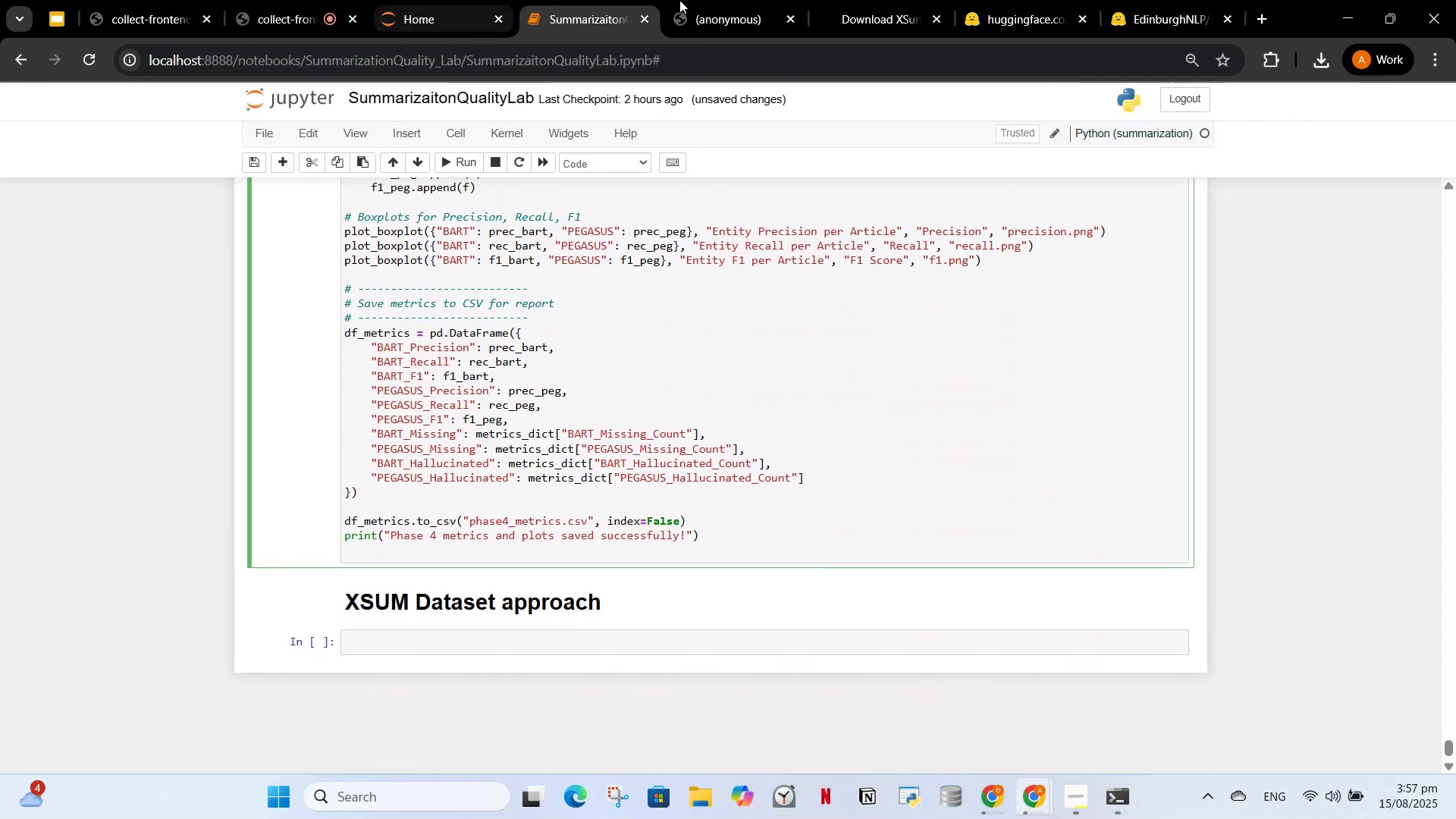 
left_click([311, 0])
 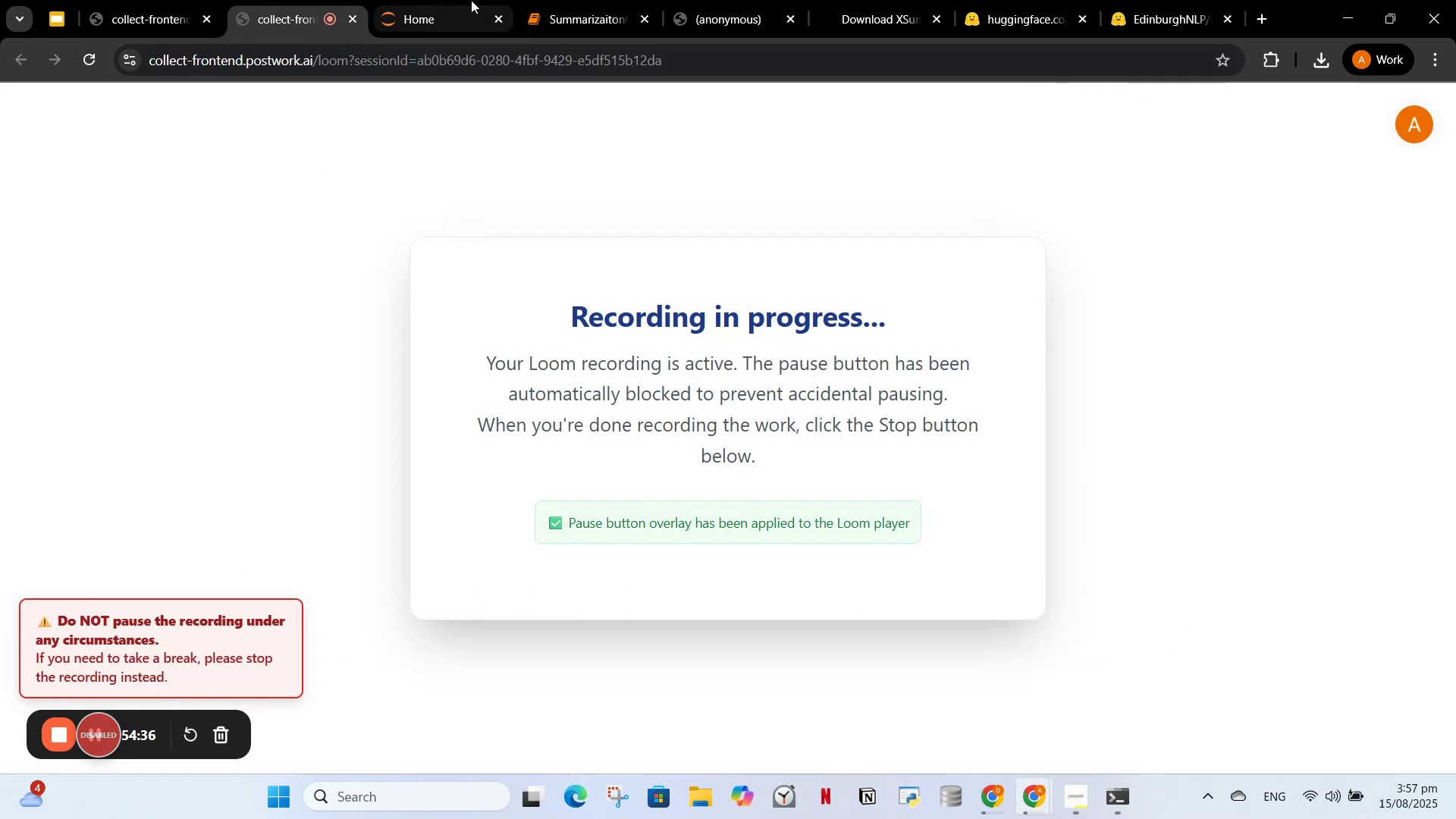 
left_click([554, 0])
 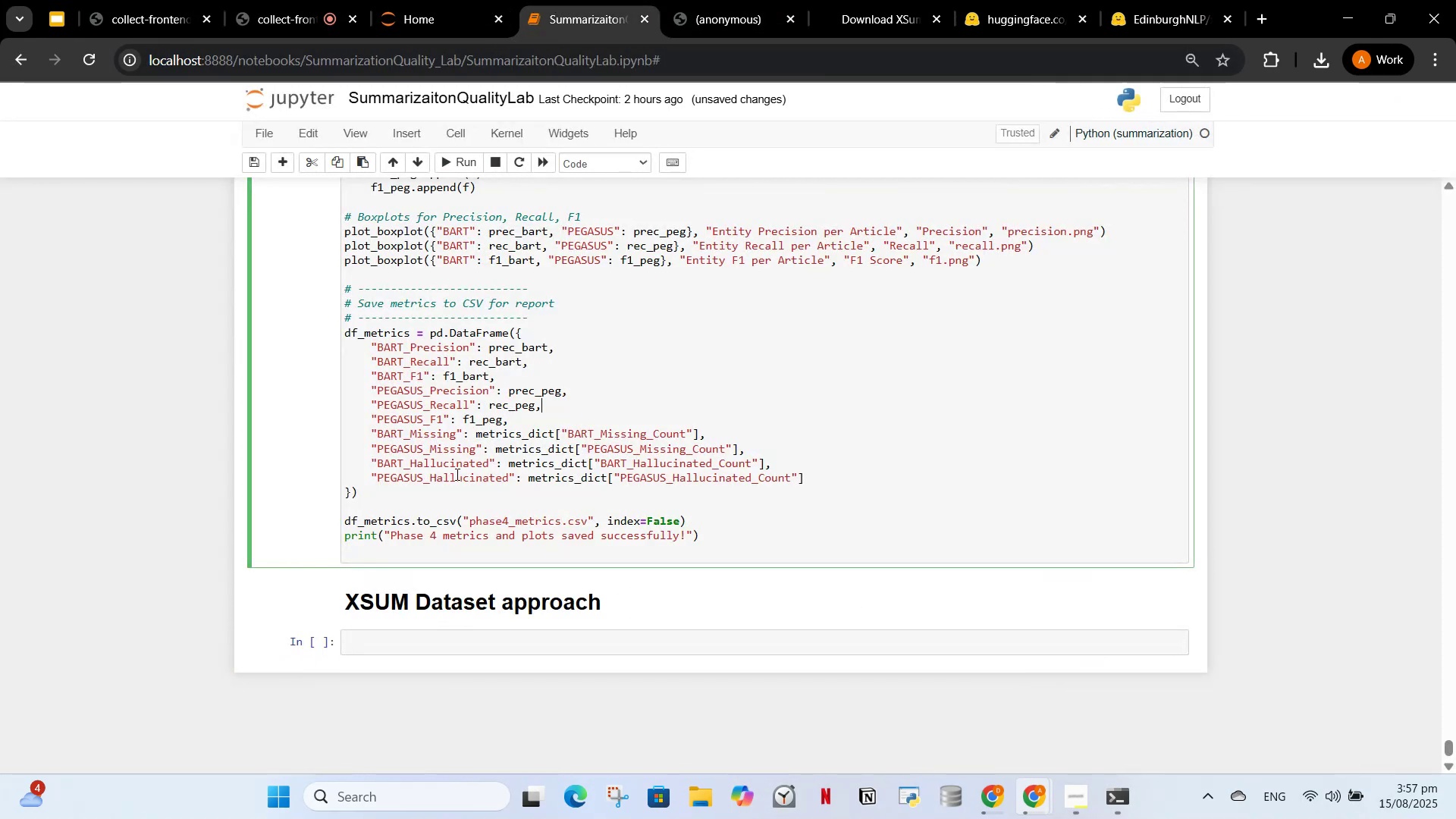 
scroll: coordinate [452, 494], scroll_direction: up, amount: 19.0
 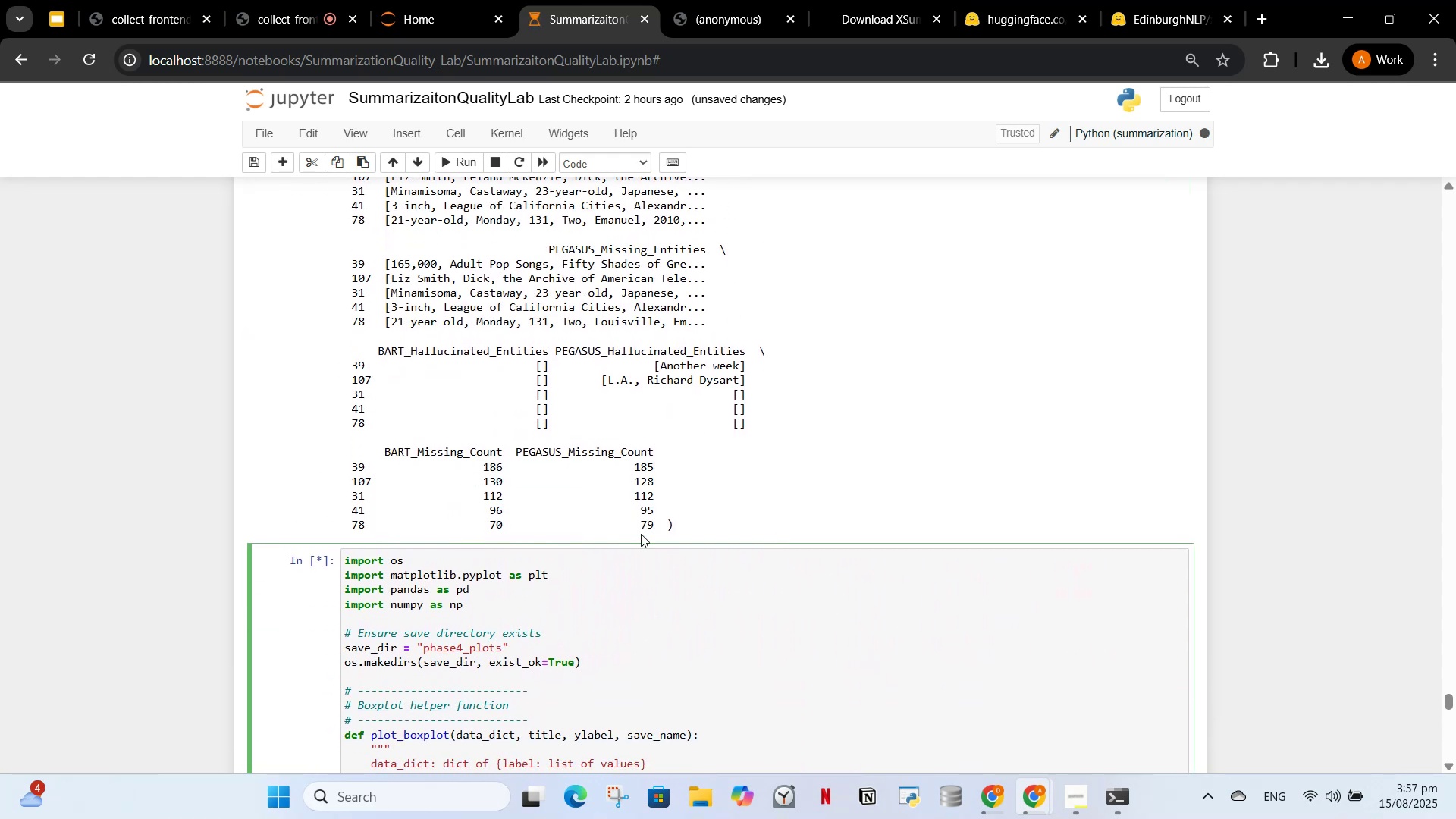 
scroll: coordinate [931, 611], scroll_direction: down, amount: 22.0
 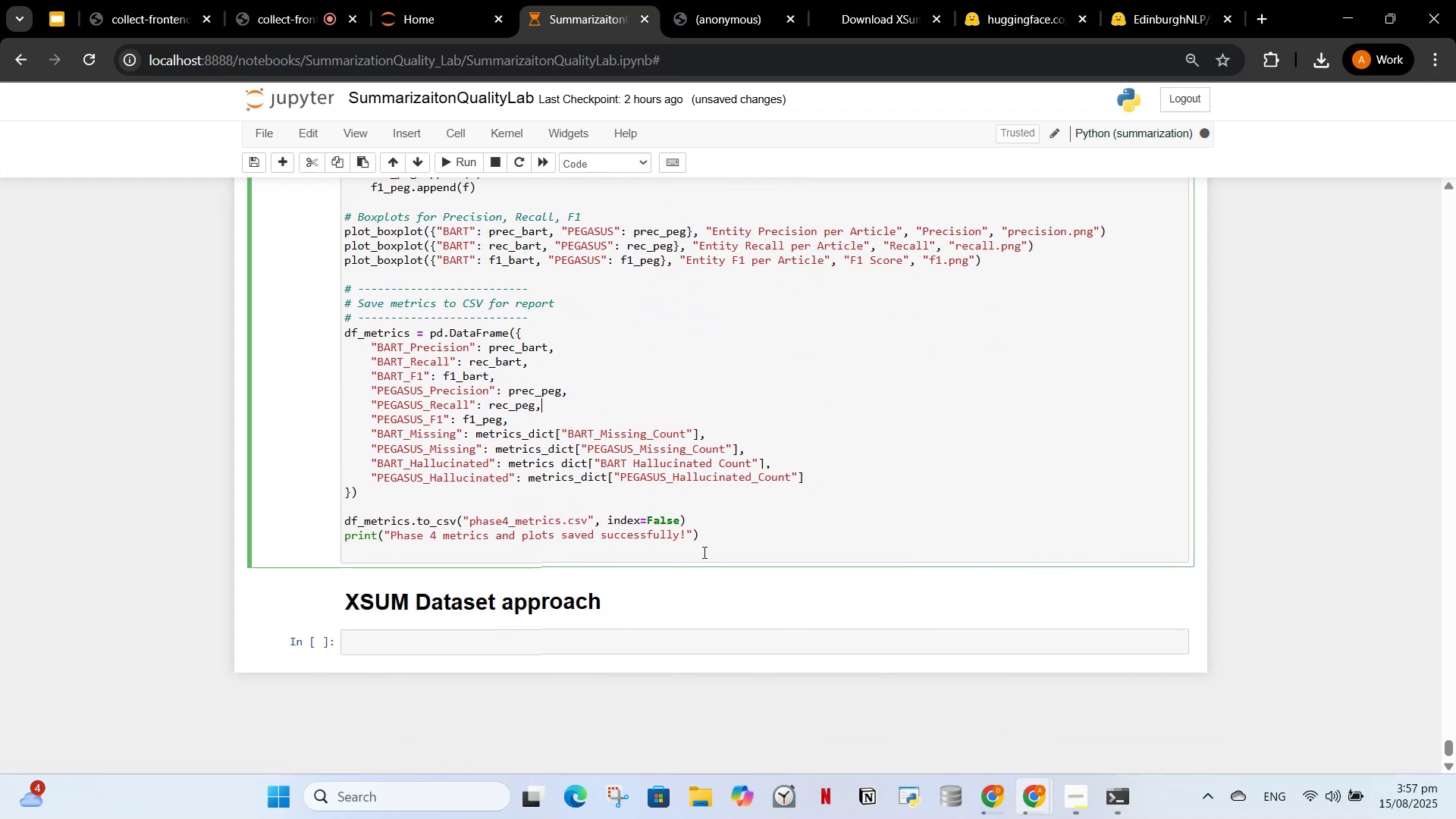 
left_click([733, 513])
 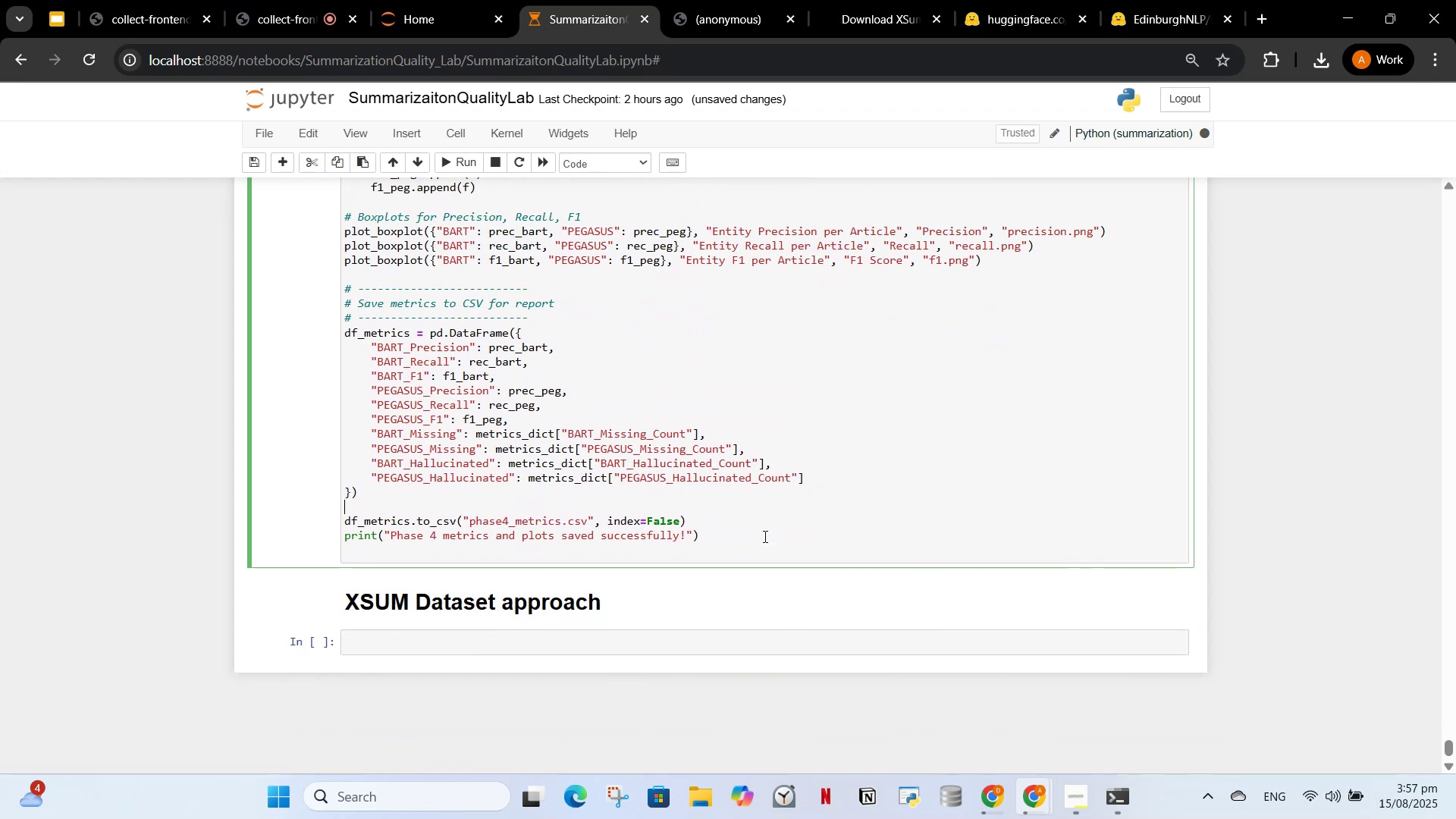 
left_click([760, 538])
 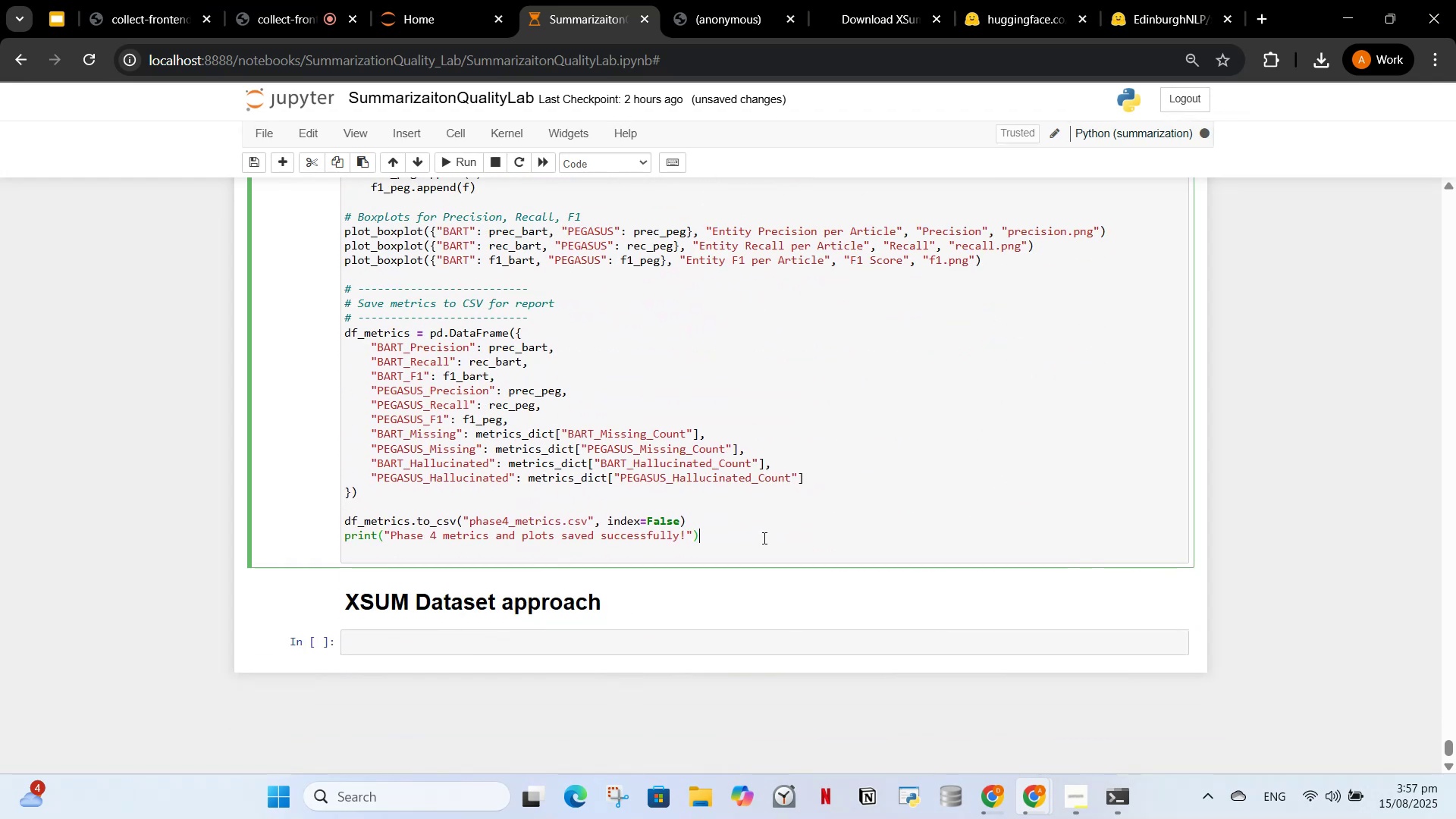 
scroll: coordinate [764, 538], scroll_direction: up, amount: 18.0
 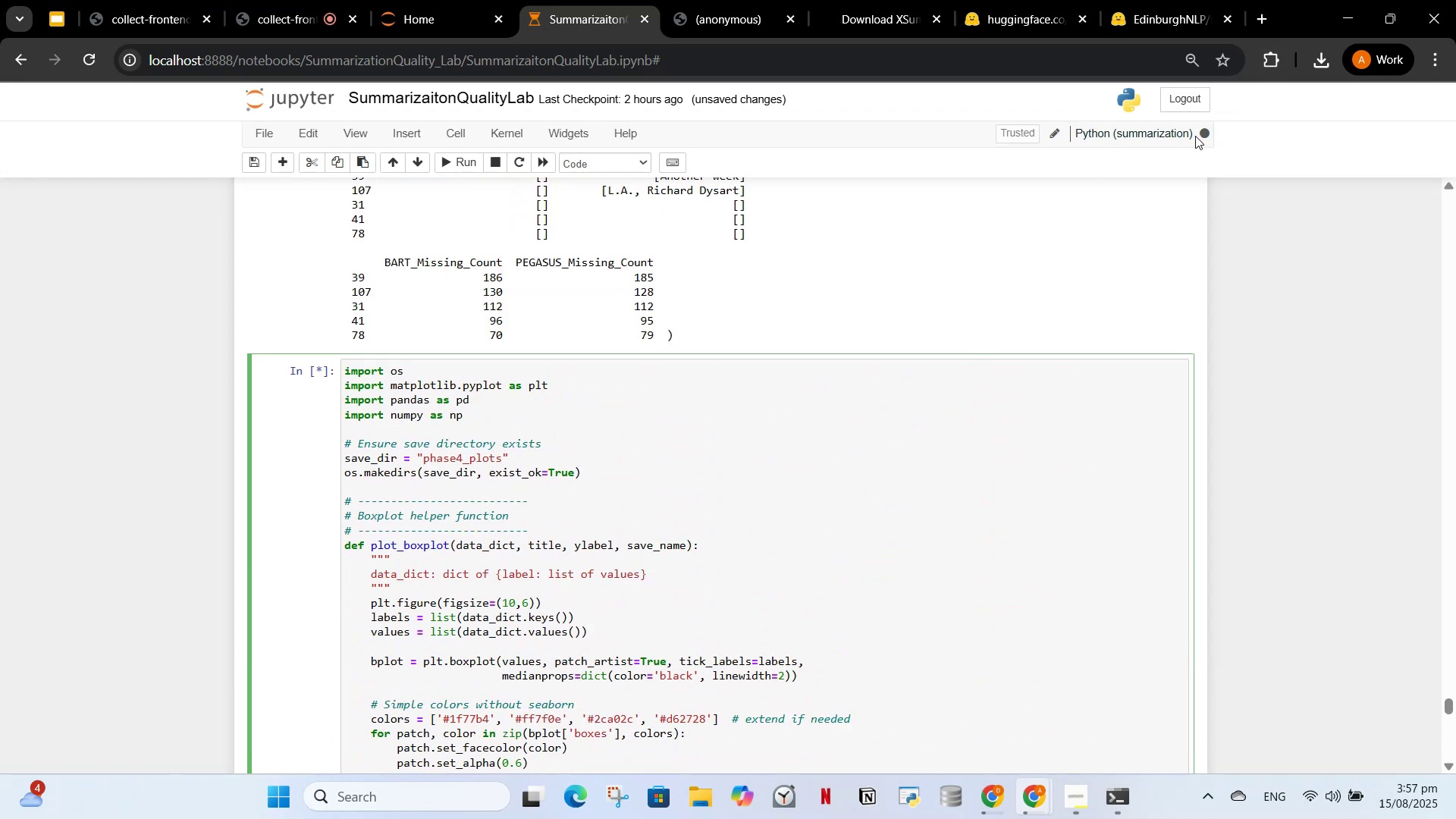 
left_click([1206, 130])
 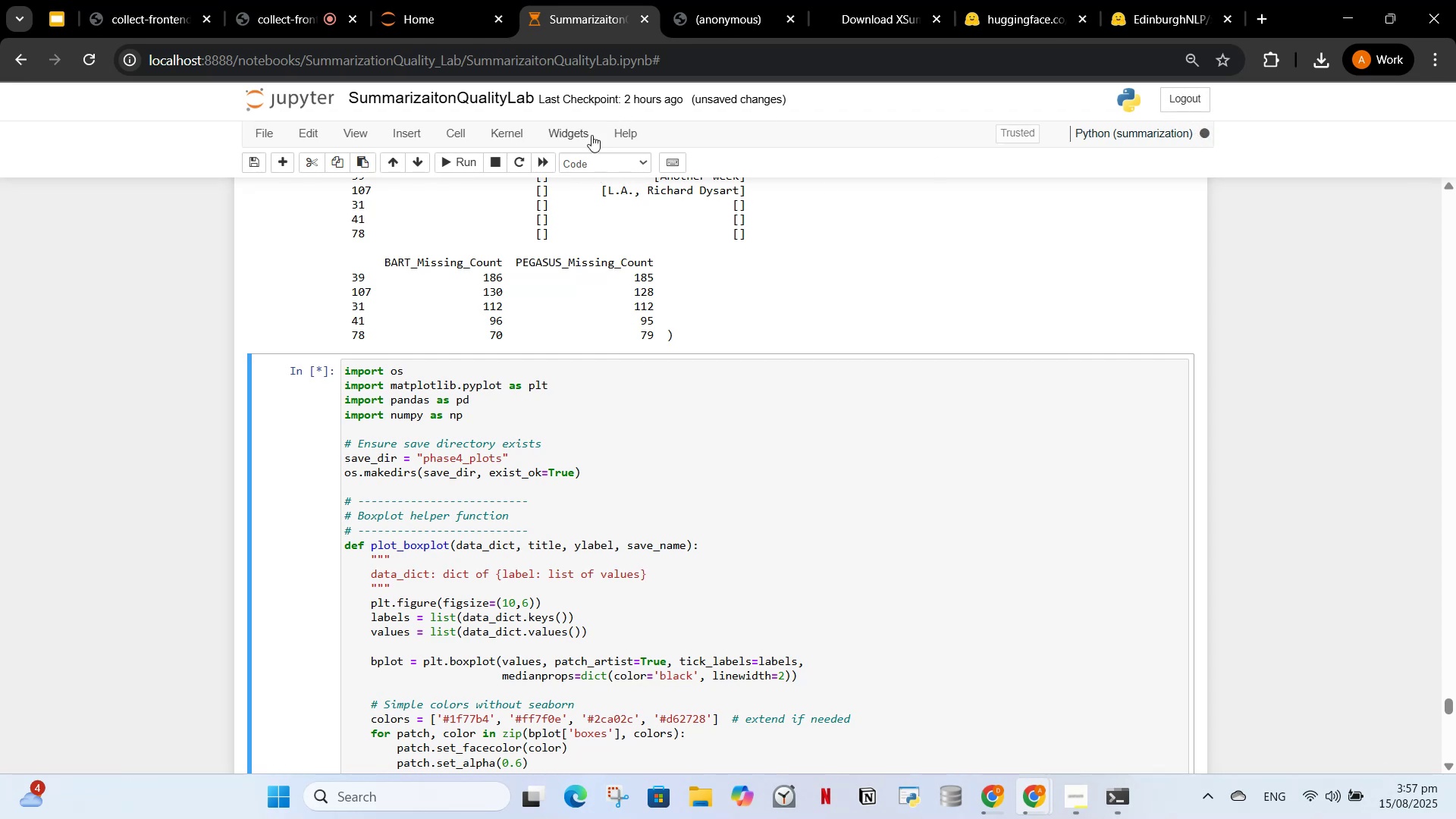 
left_click([495, 127])
 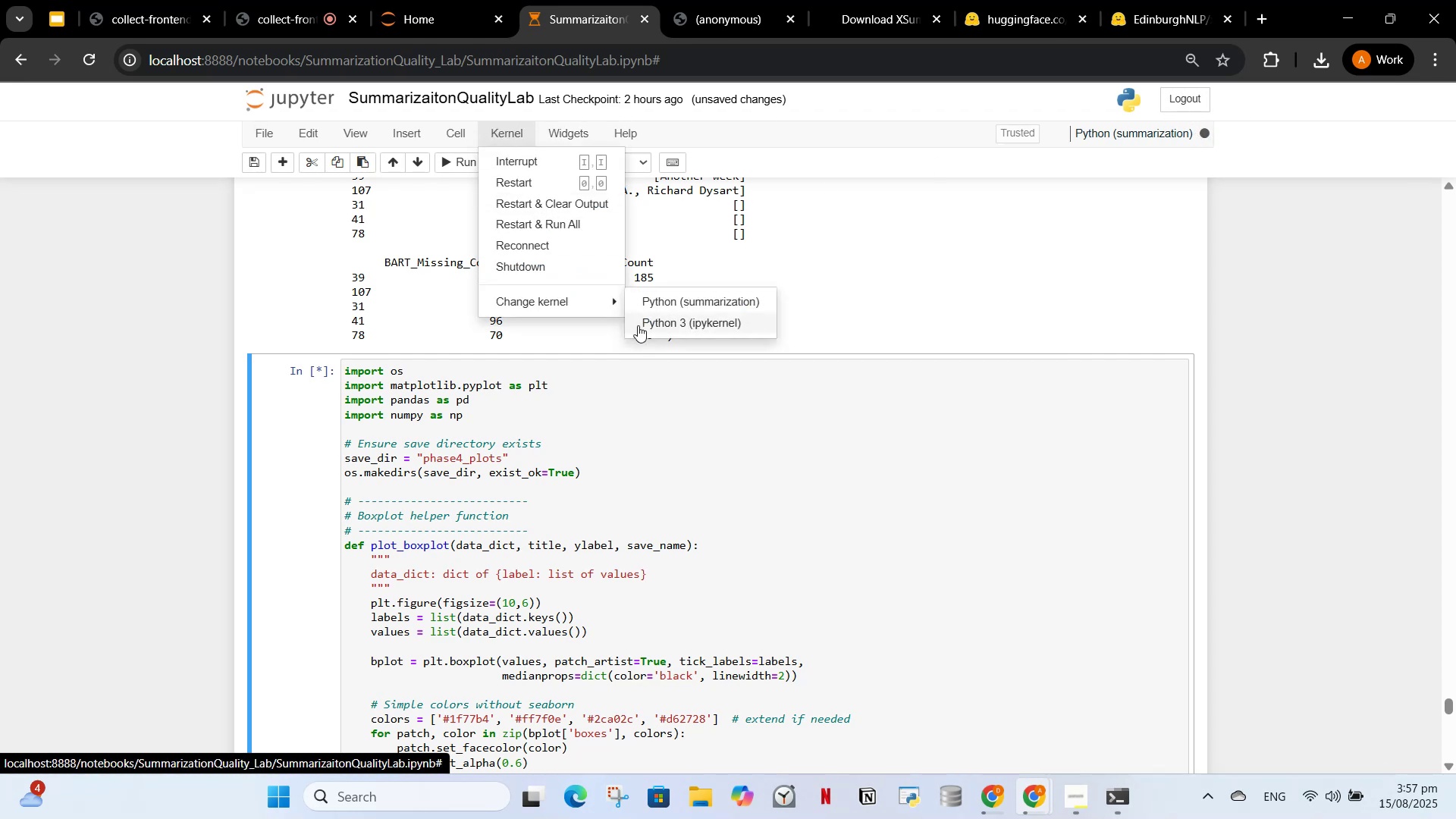 
scroll: coordinate [620, 444], scroll_direction: down, amount: 21.0
 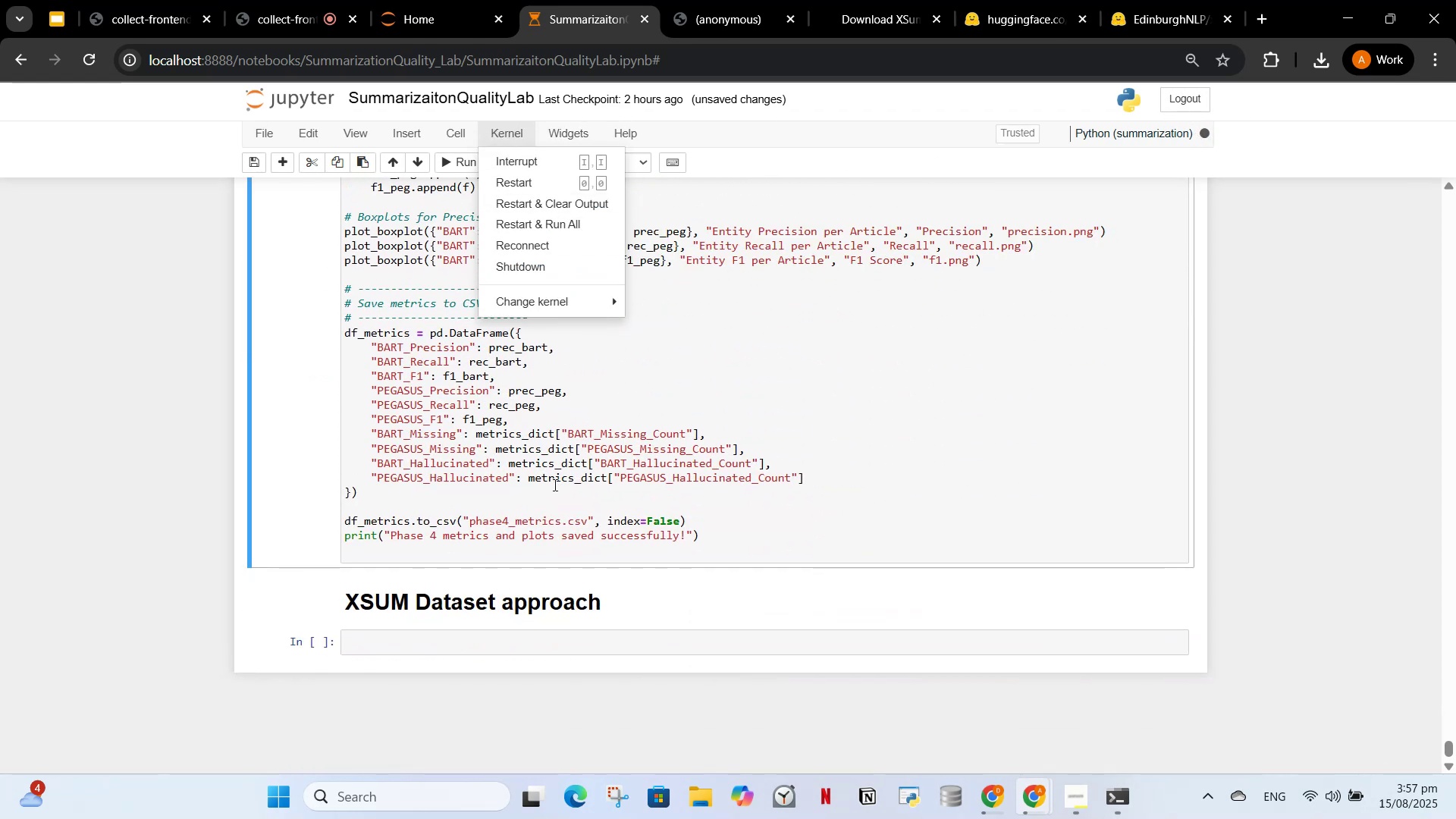 
left_click([554, 485])
 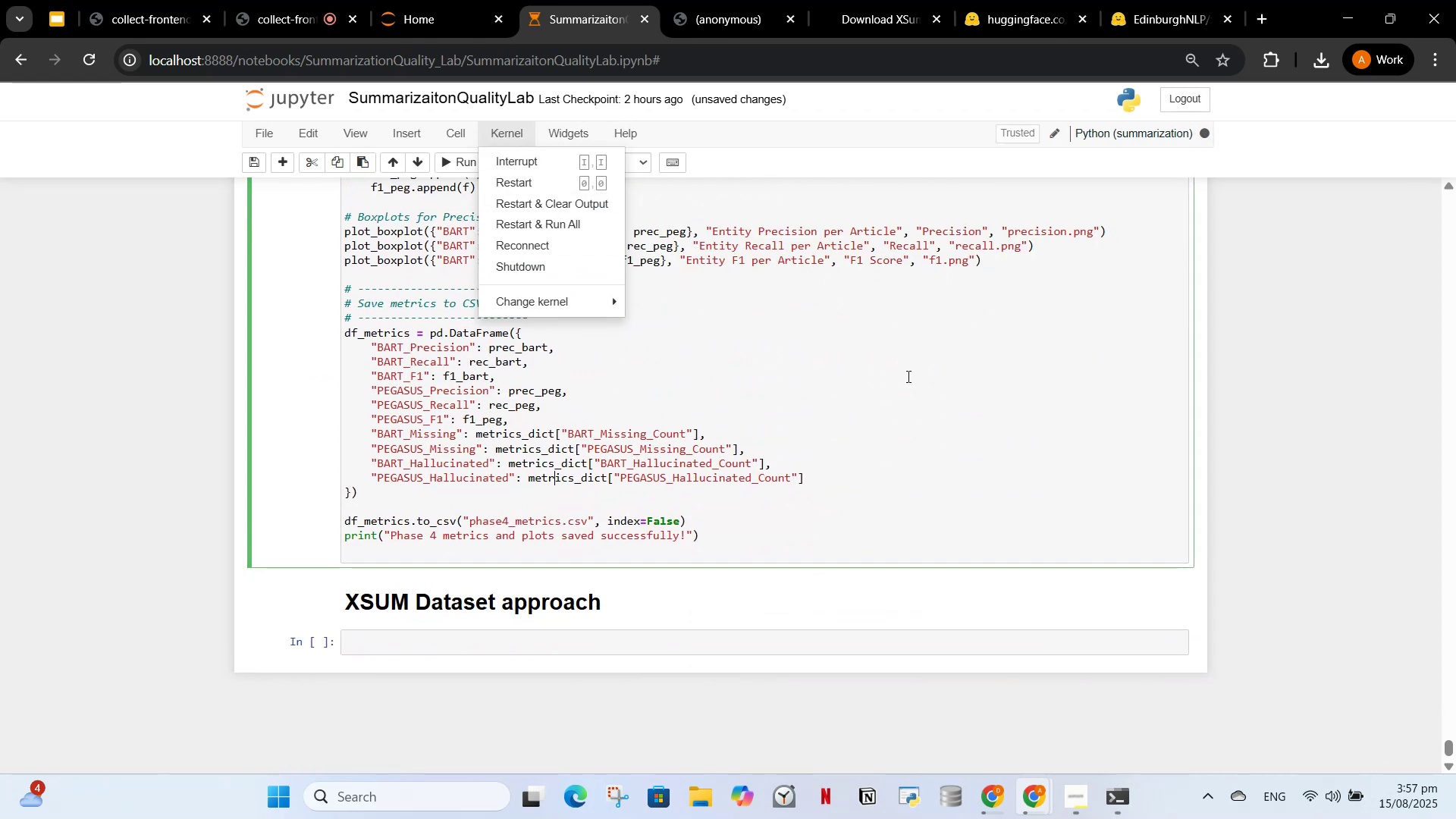 
scroll: coordinate [793, 467], scroll_direction: up, amount: 18.0
 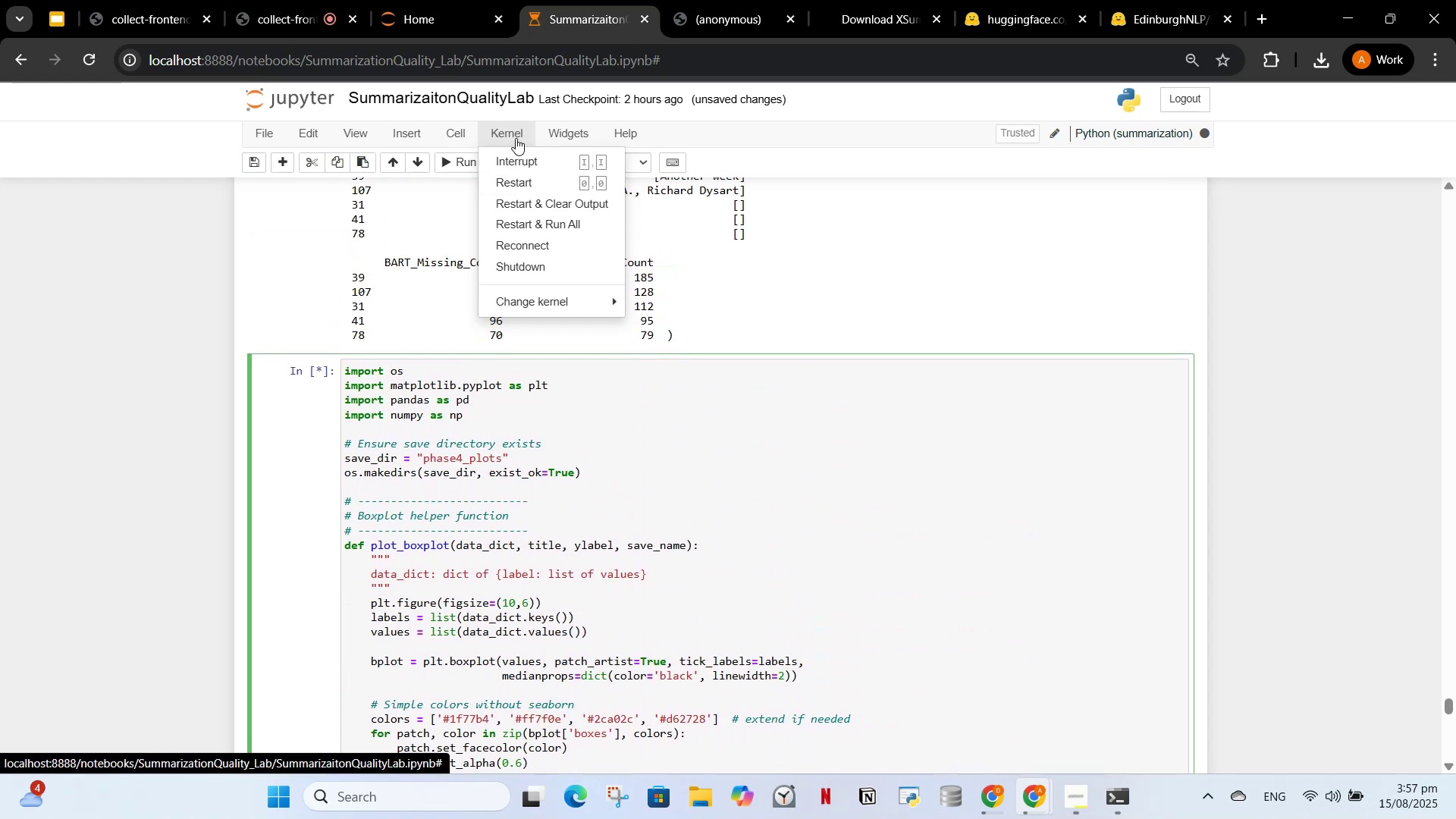 
left_click([511, 137])
 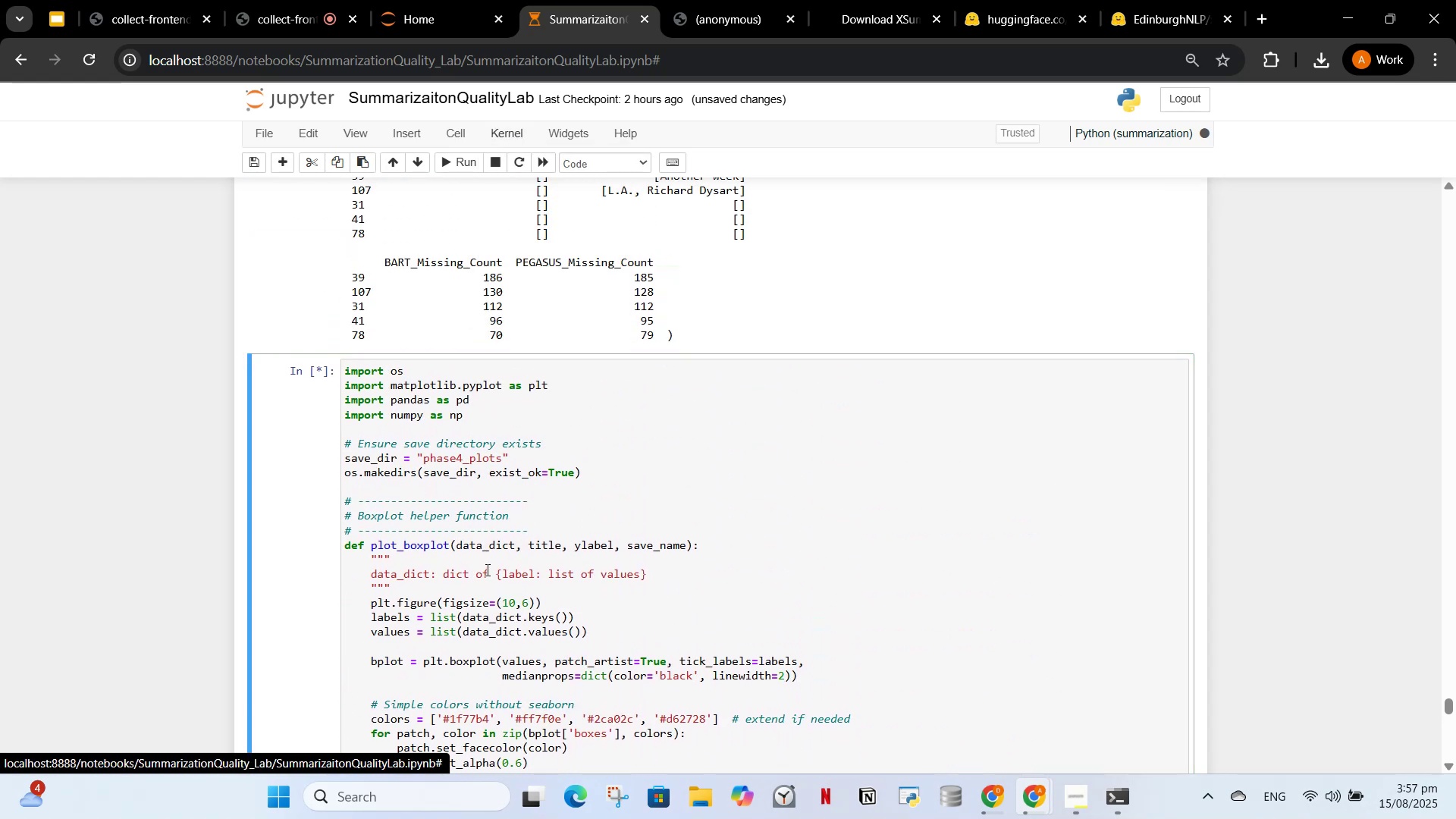 
scroll: coordinate [542, 519], scroll_direction: down, amount: 19.0
 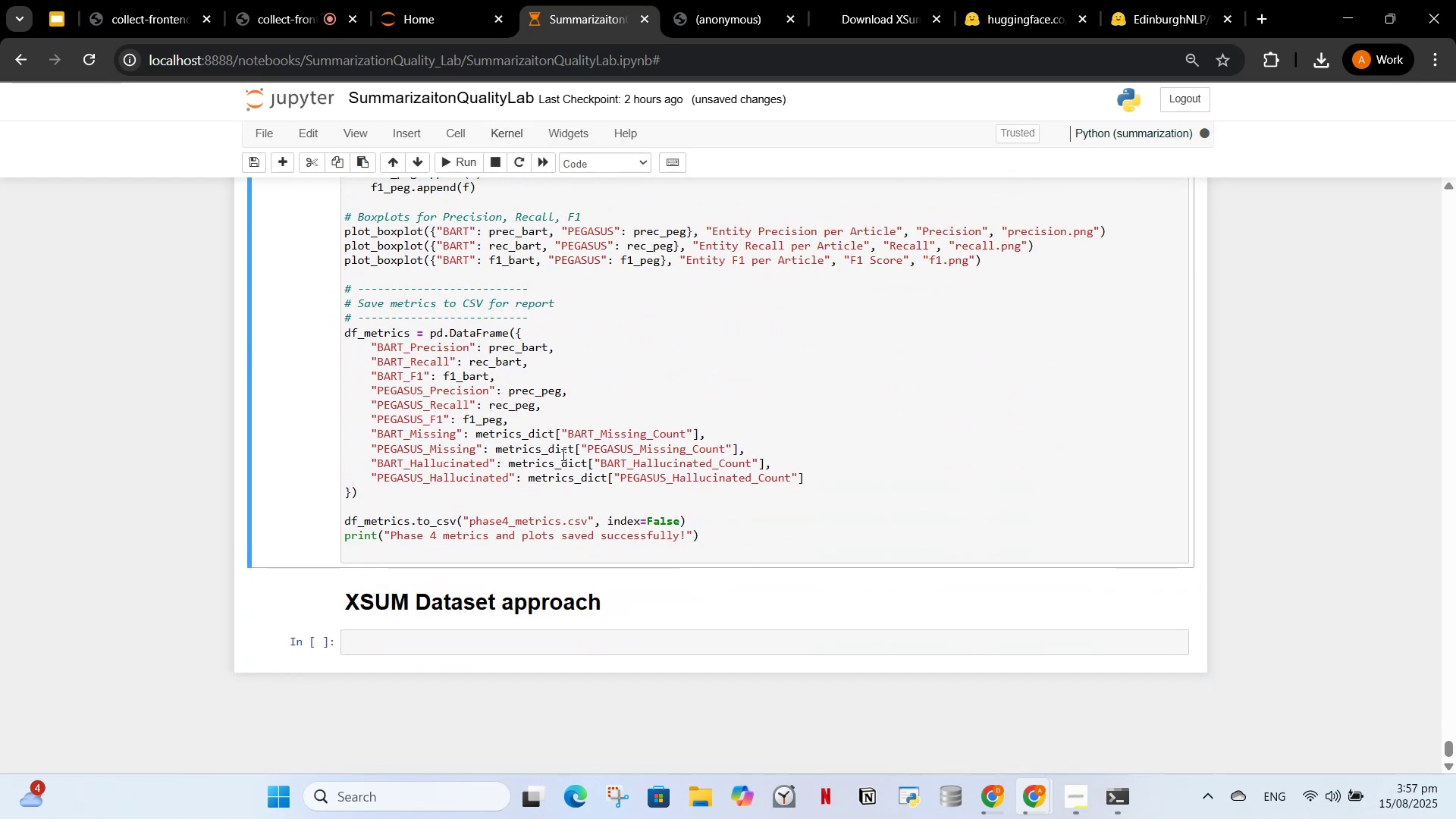 
scroll: coordinate [576, 478], scroll_direction: up, amount: 2.0
 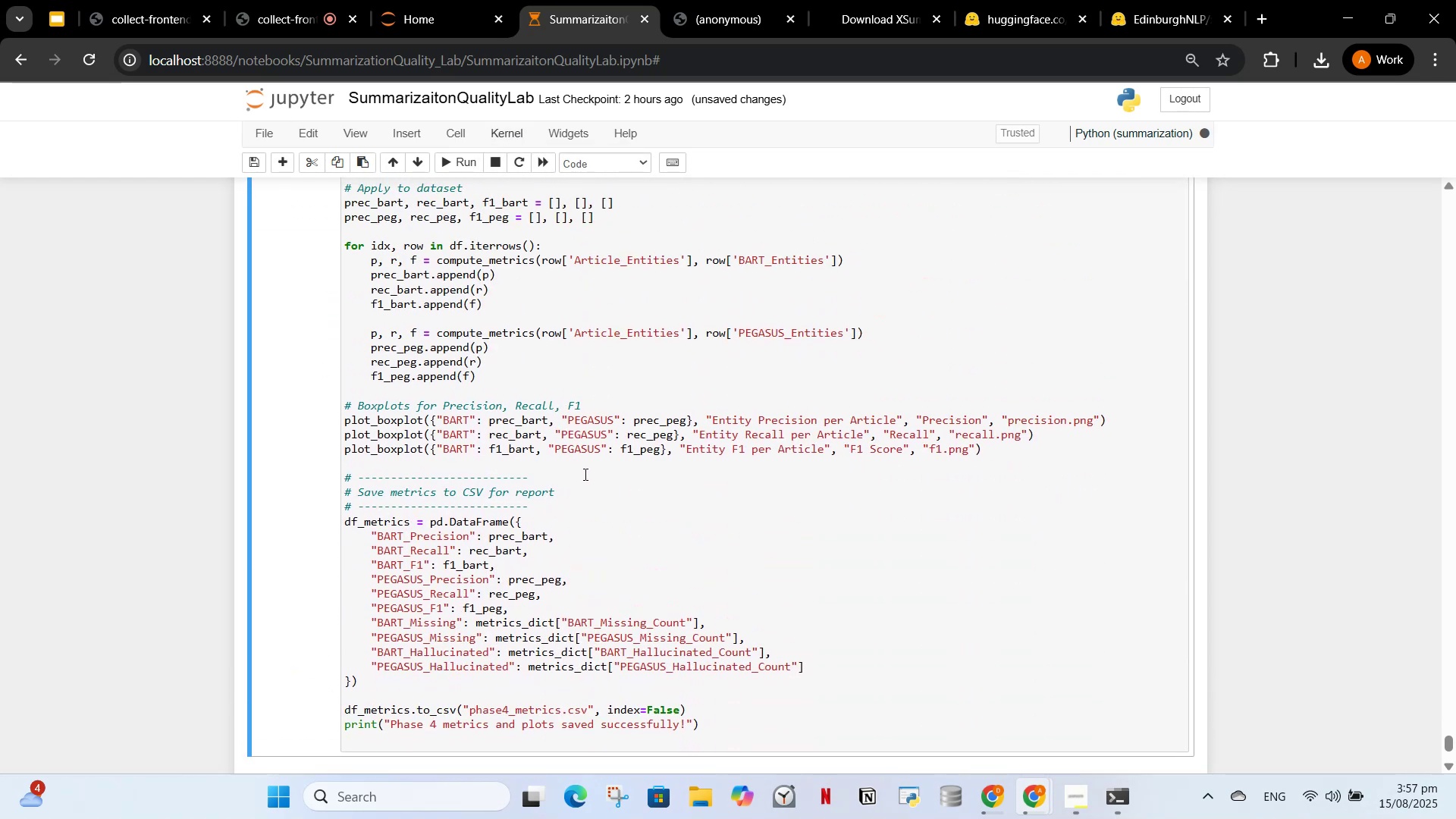 
scroll: coordinate [584, 474], scroll_direction: down, amount: 3.0
 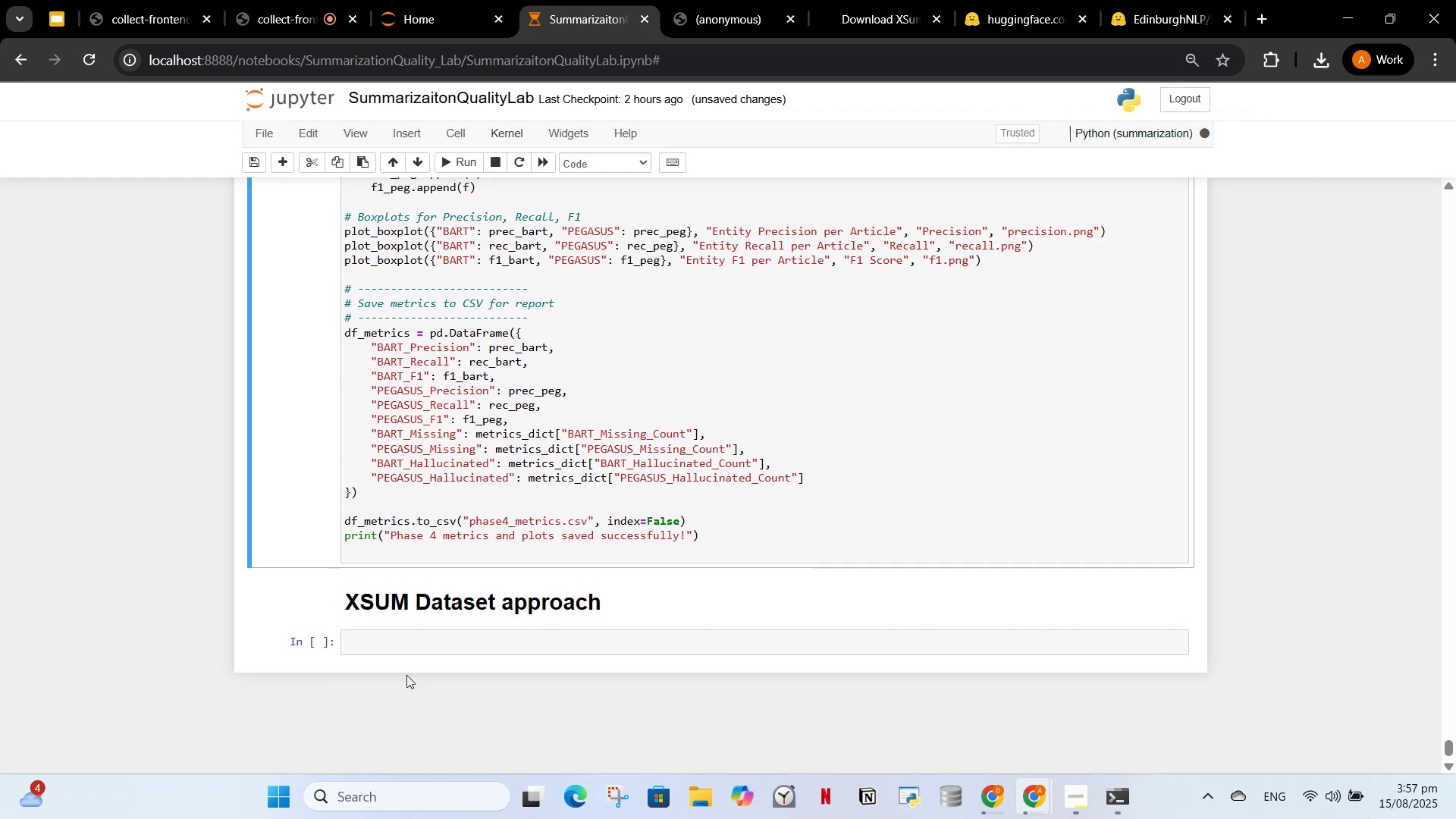 
double_click([404, 645])
 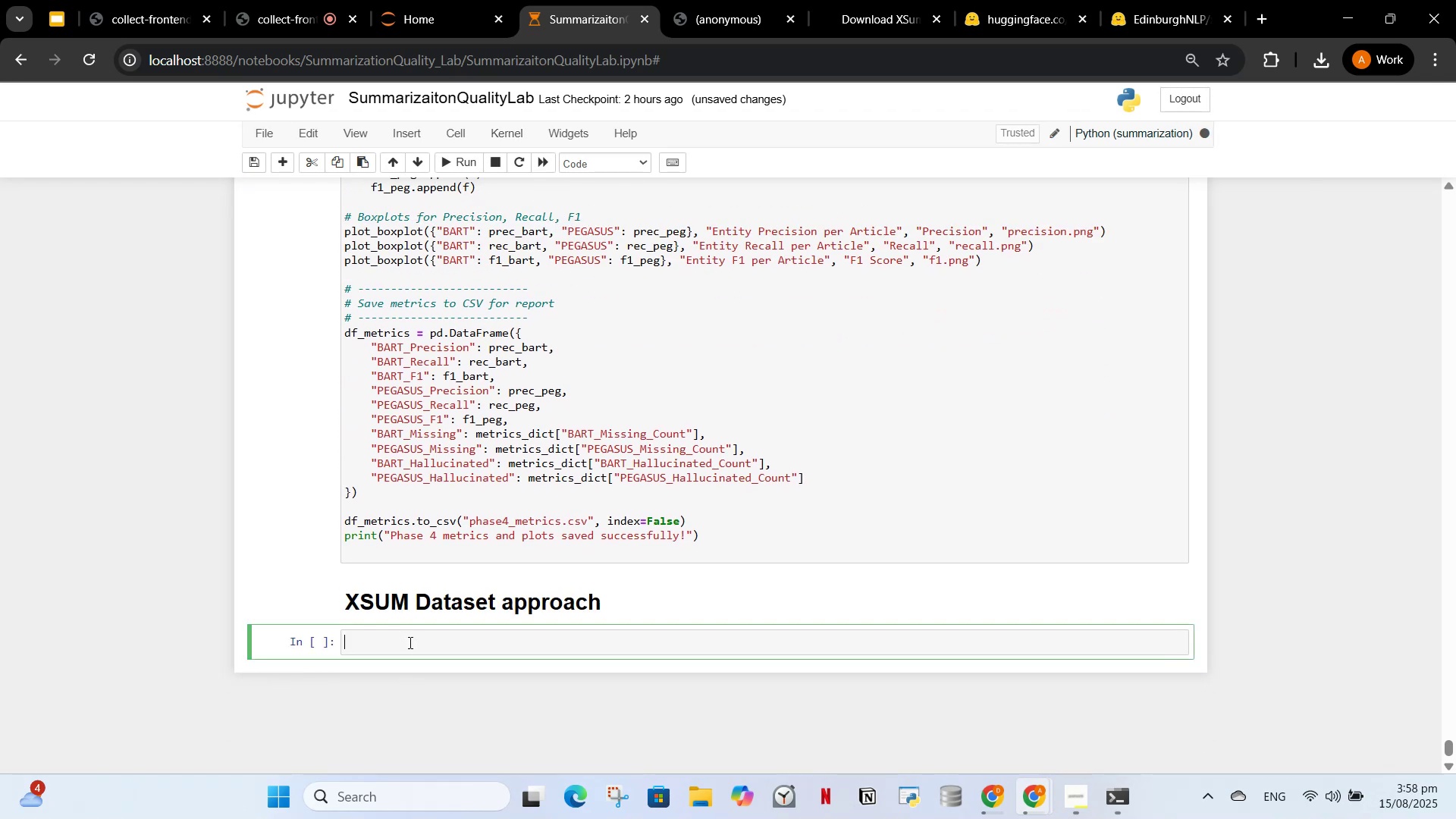 
wait(6.19)
 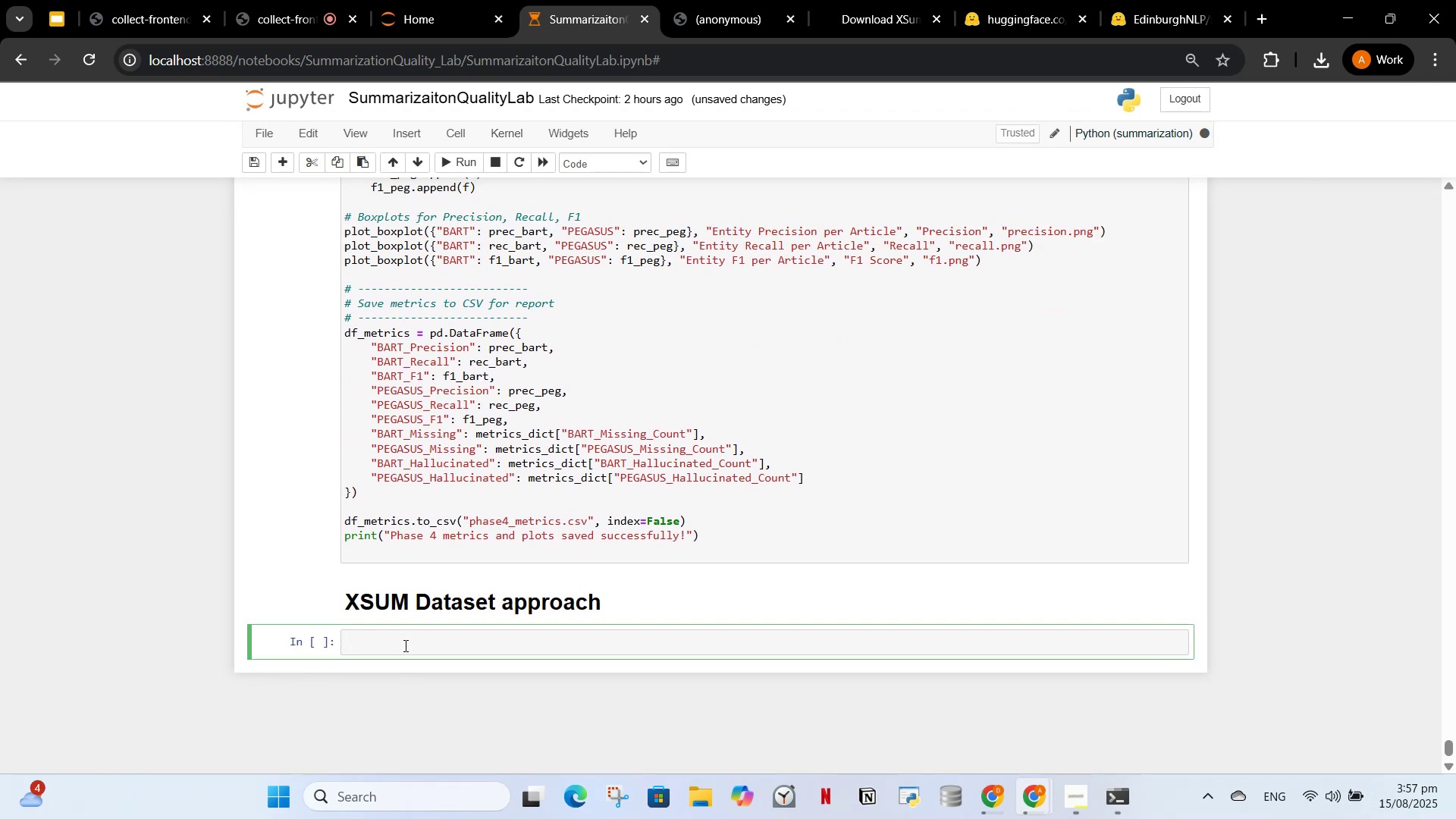 
key(X)
 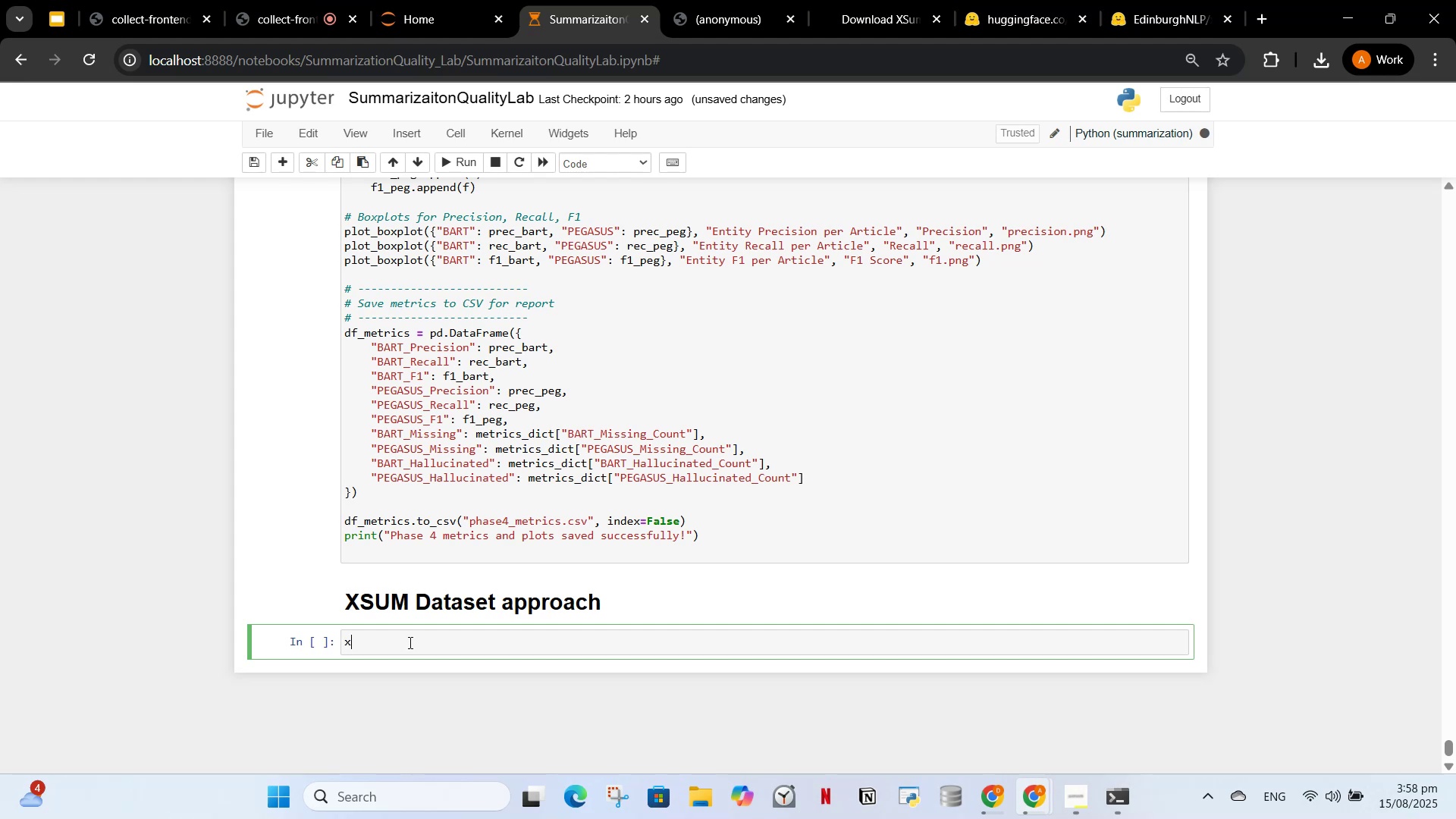 
key(Equal)
 